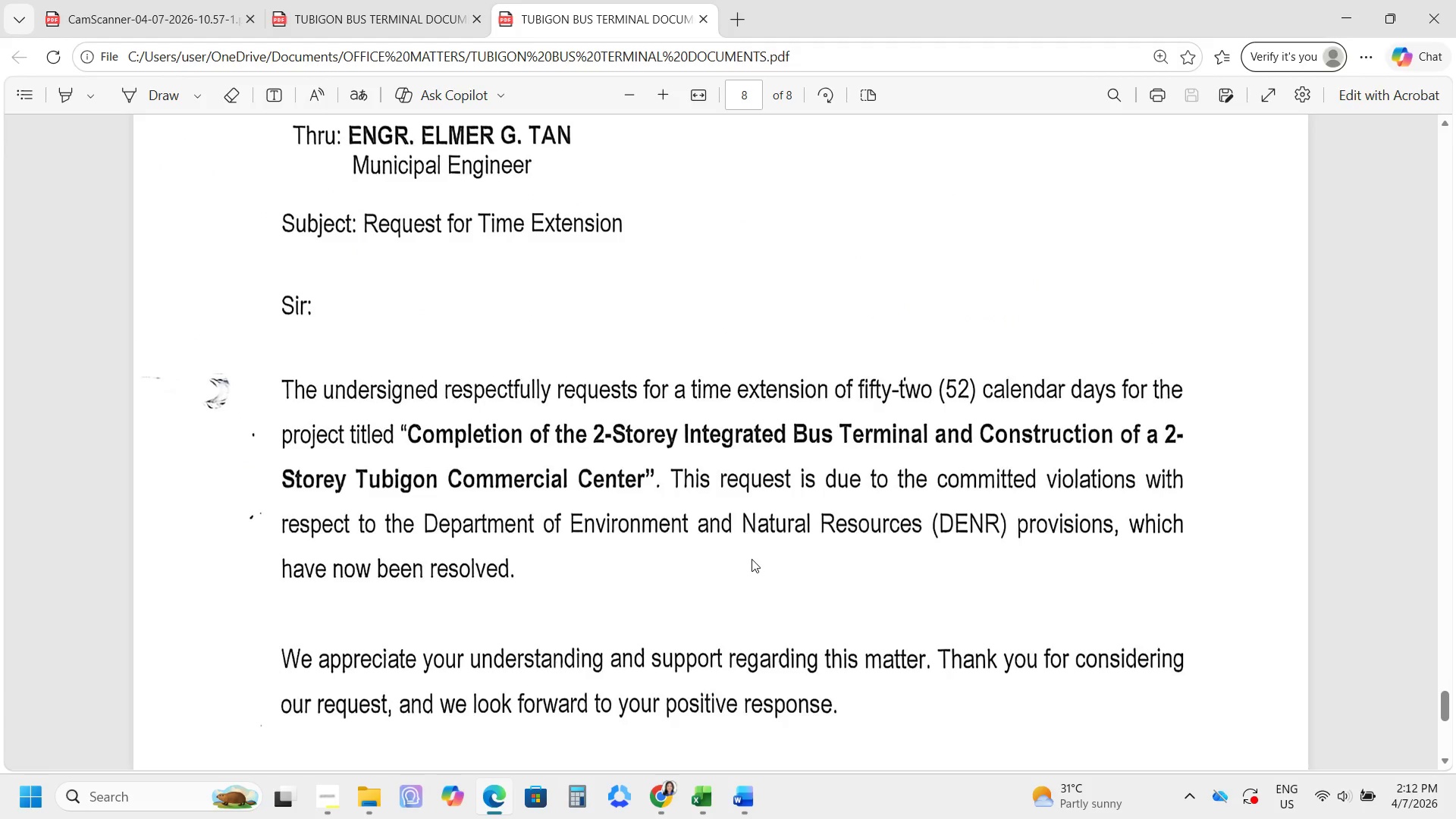 
key(Alt+Tab)
 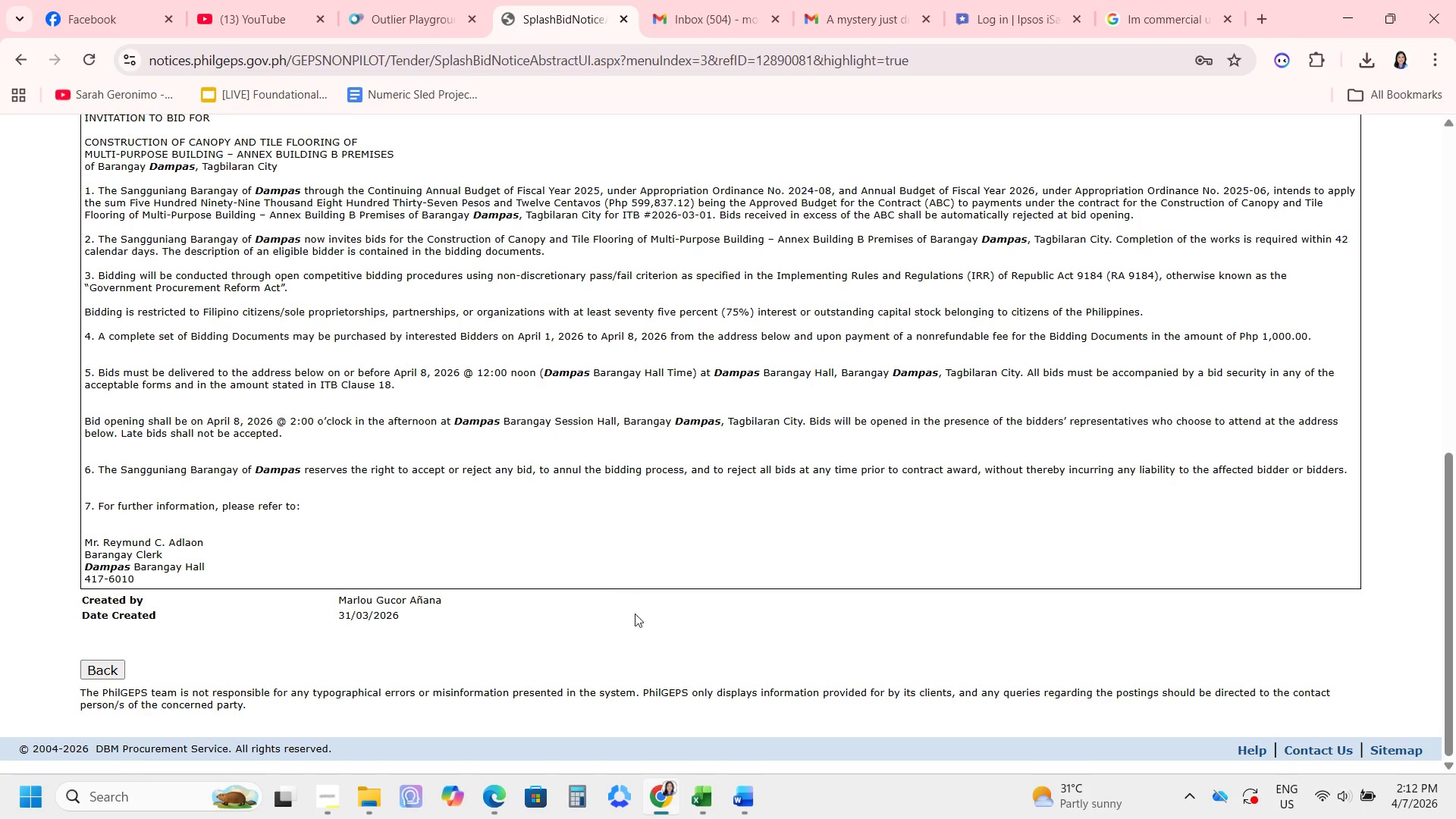 
key(Alt+AltLeft)
 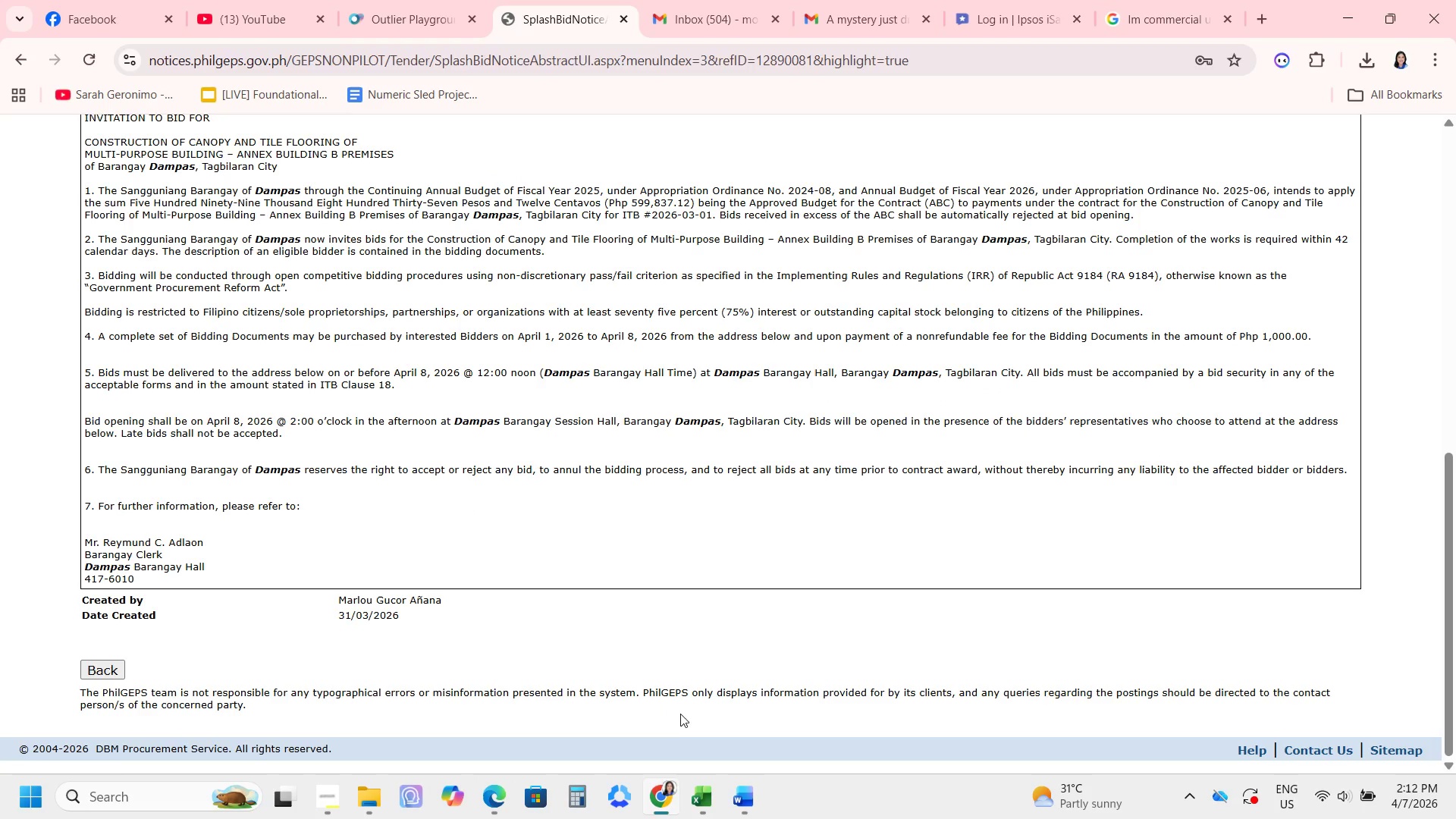 
key(Alt+Tab)
 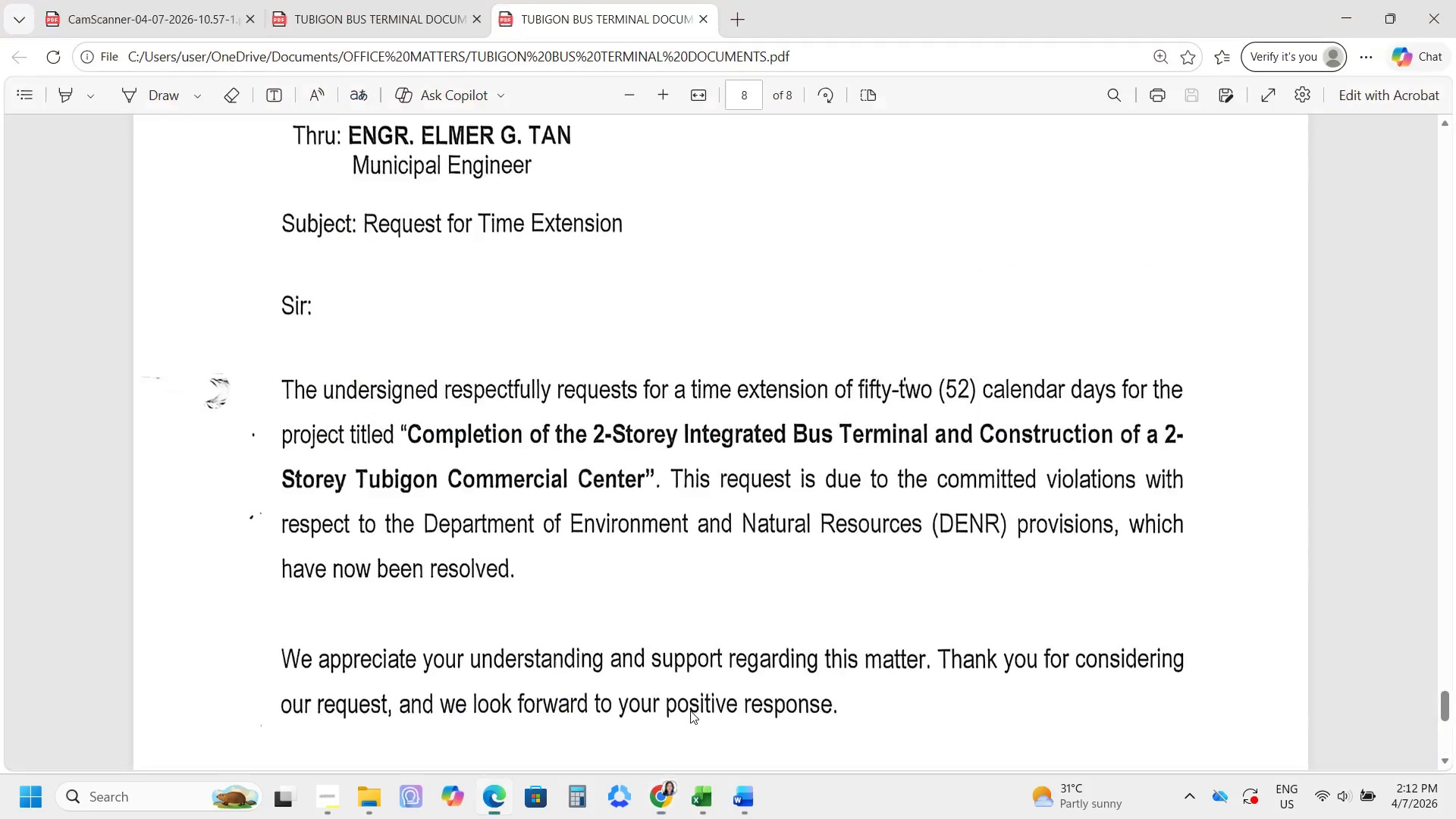 
key(Alt+Tab)
 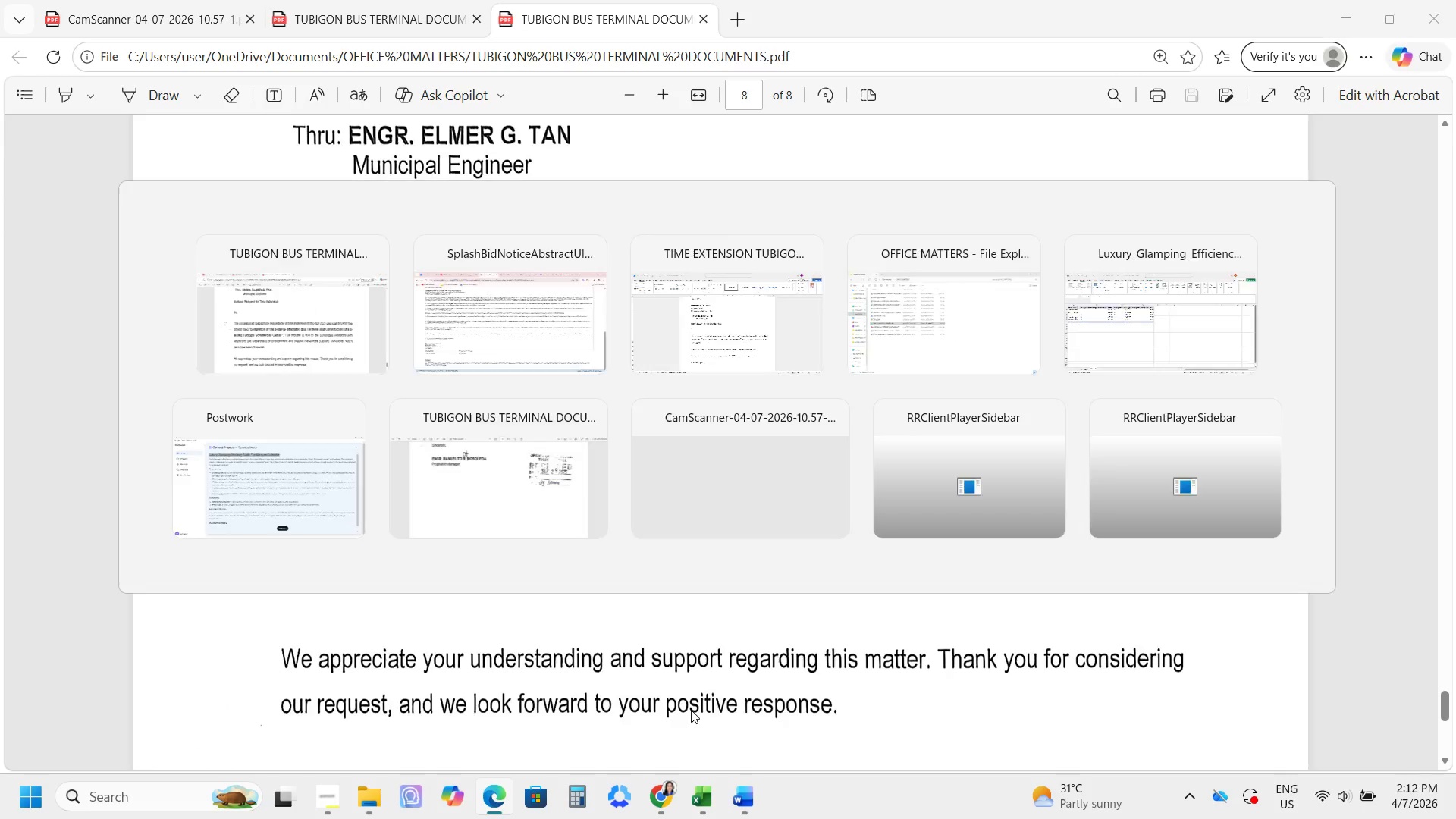 
key(Alt+Tab)
 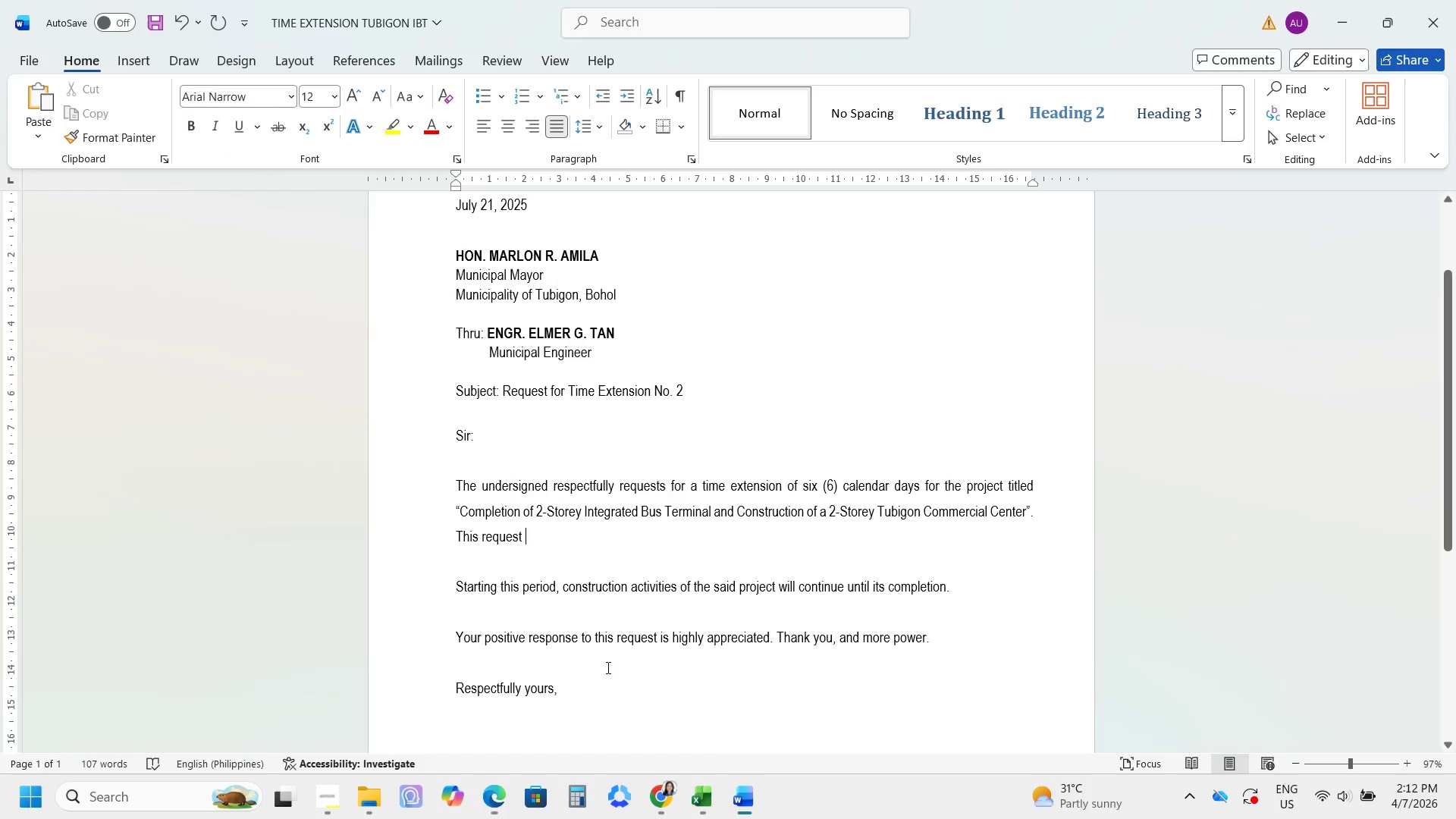 
key(Alt+AltLeft)
 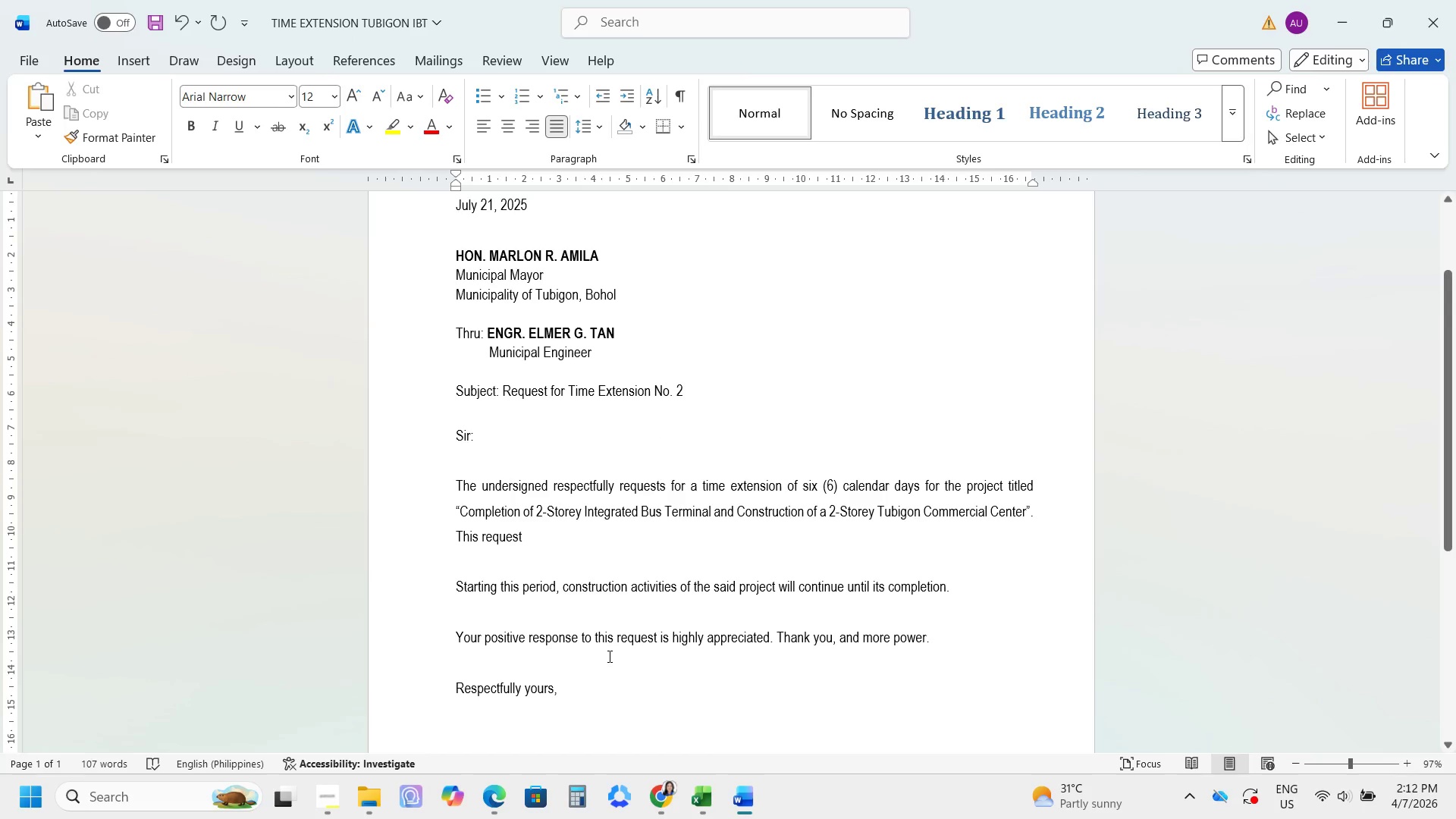 
key(Alt+Tab)
 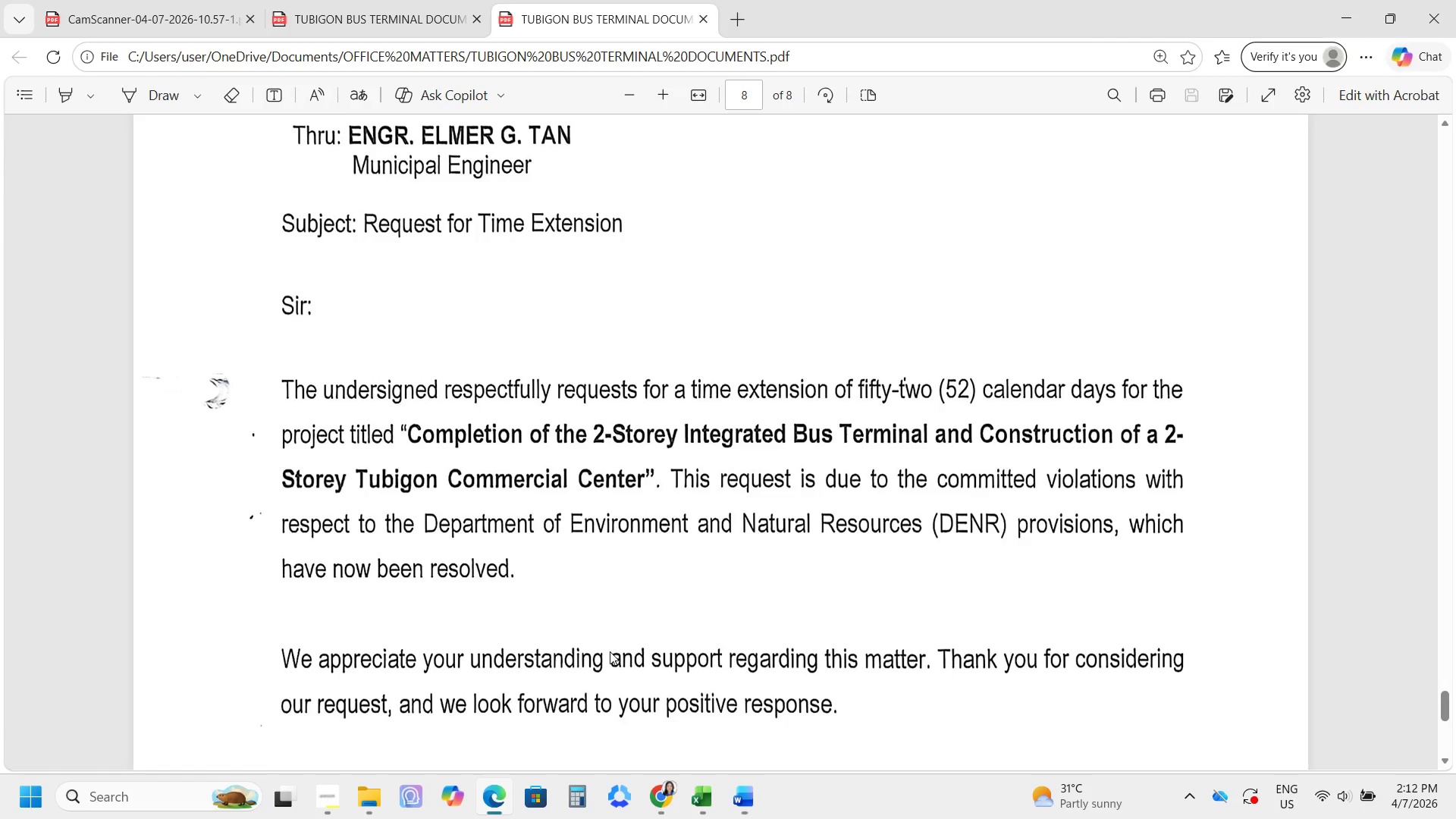 
key(Alt+AltLeft)
 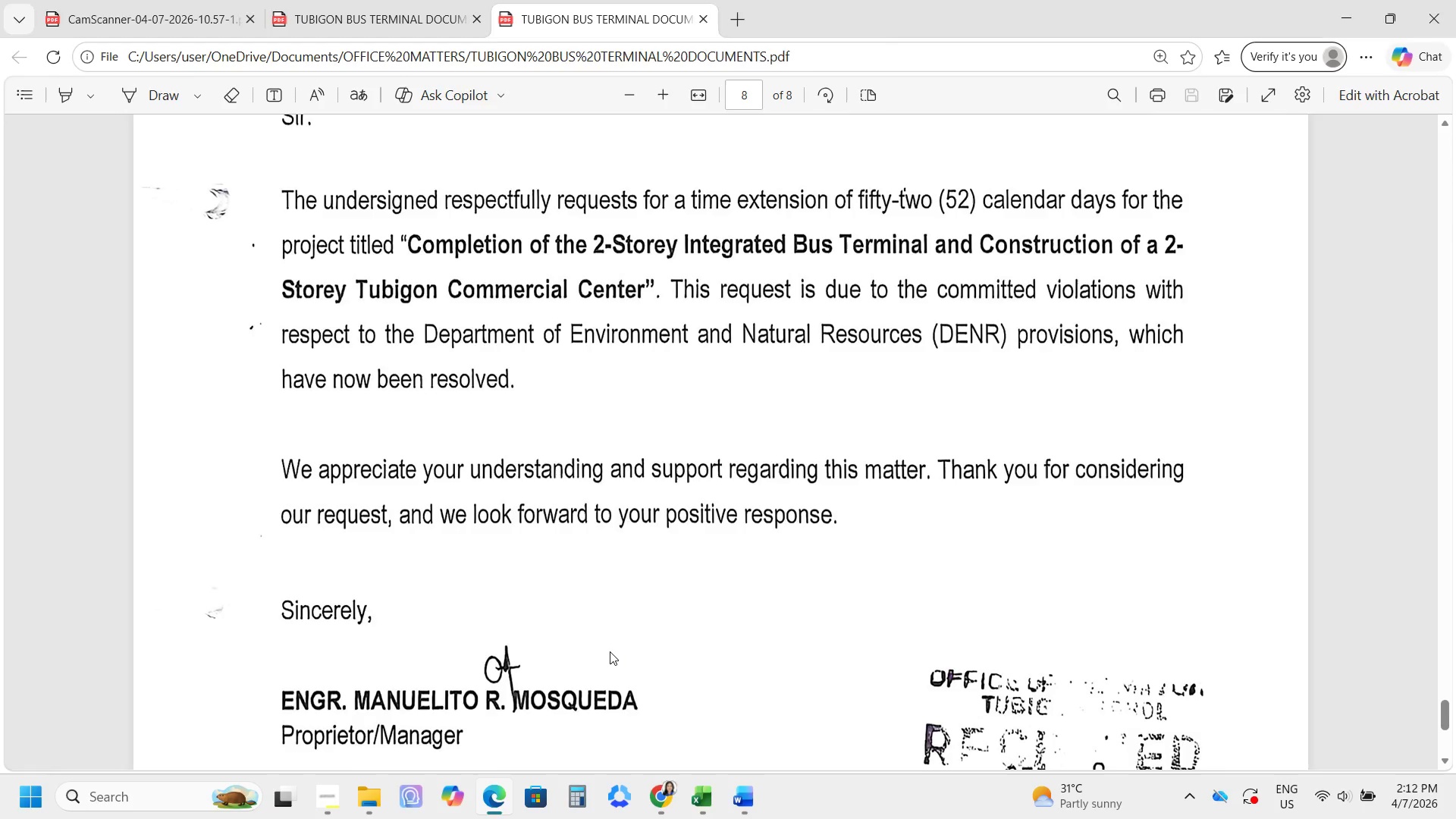 
key(Alt+Tab)
 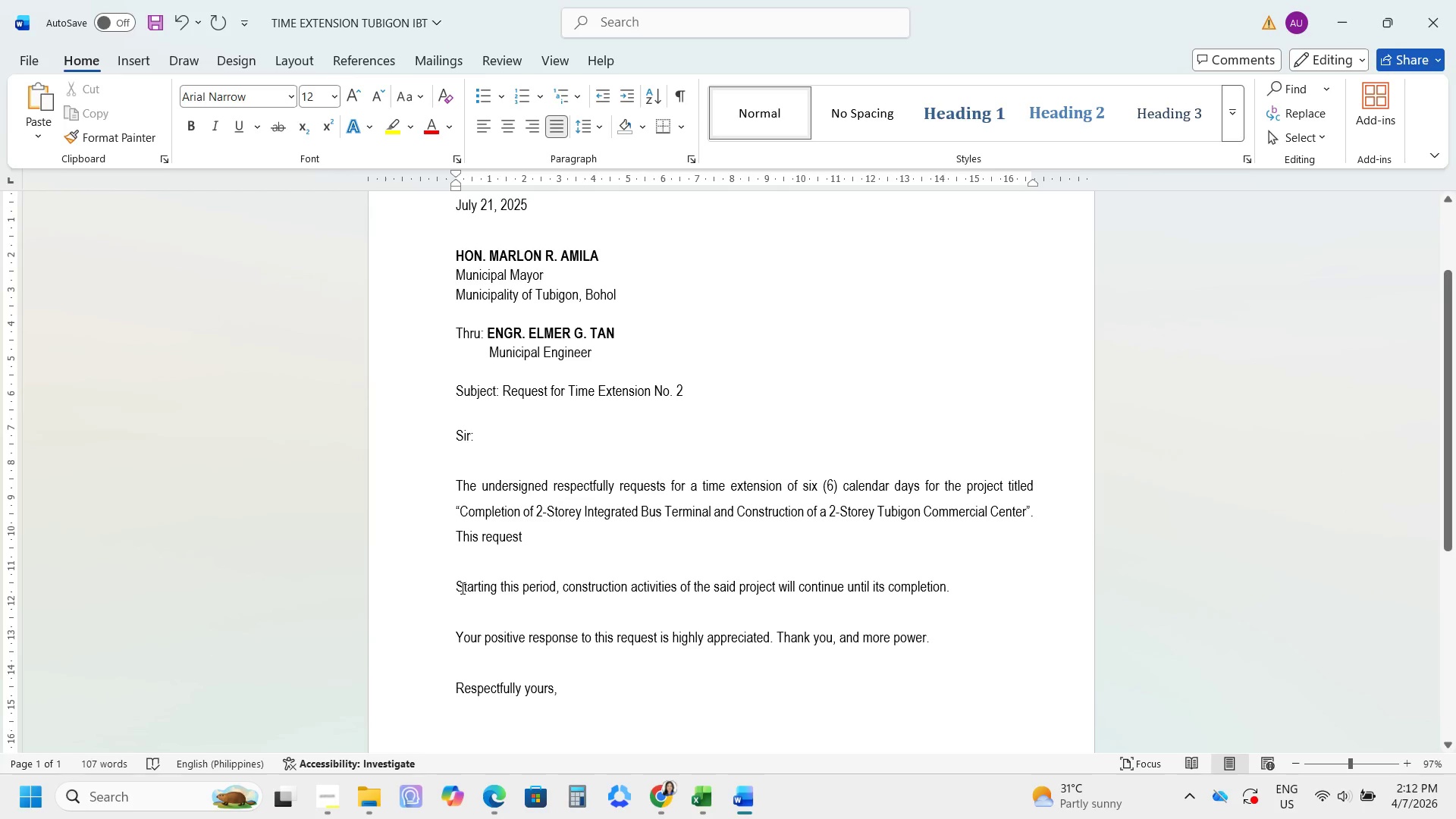 
scroll: coordinate [610, 651], scroll_direction: down, amount: 2.0
 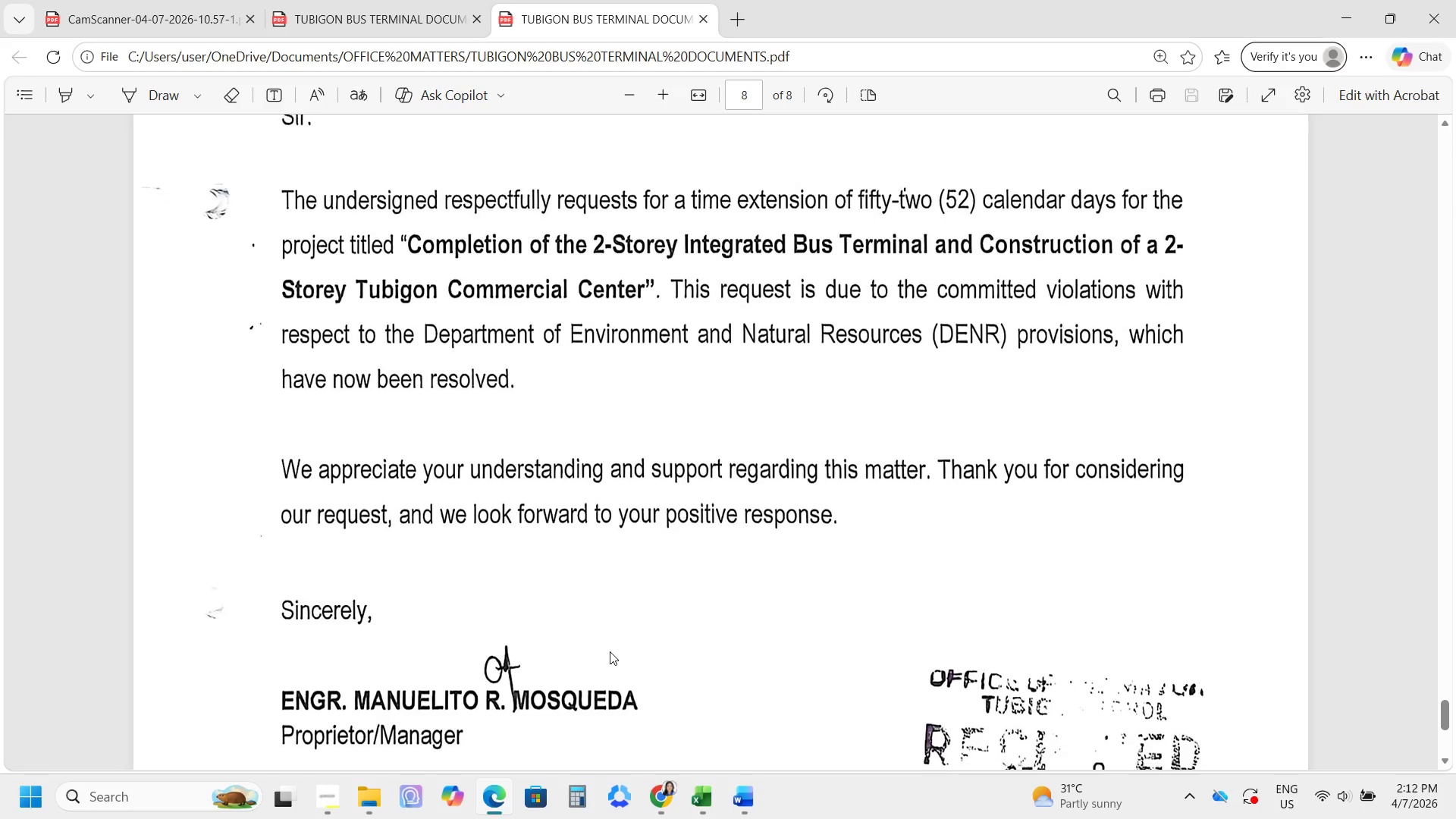 
left_click_drag(start_coordinate=[453, 584], to_coordinate=[963, 586])
 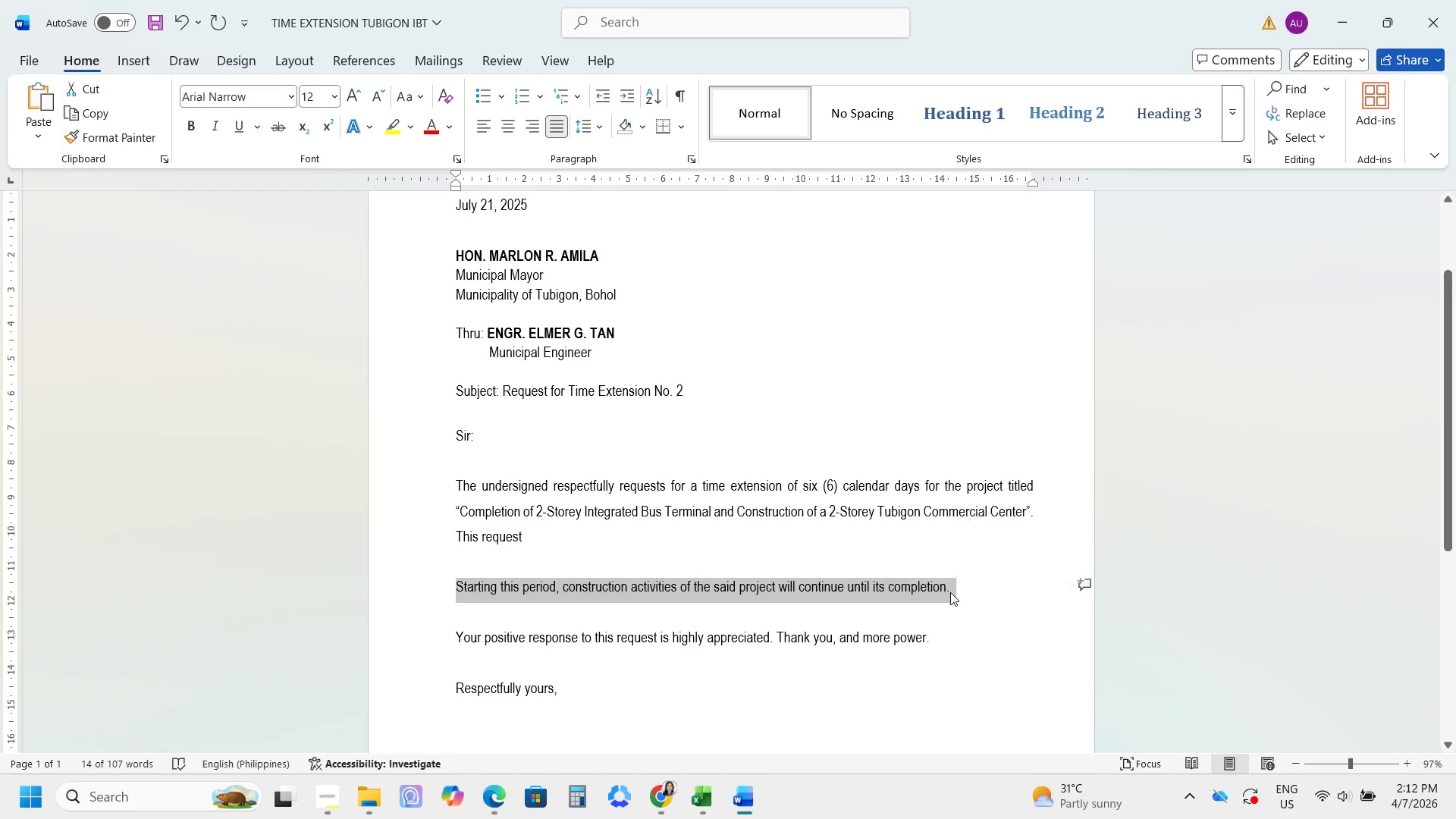 
type(We appreciate your understanding )
 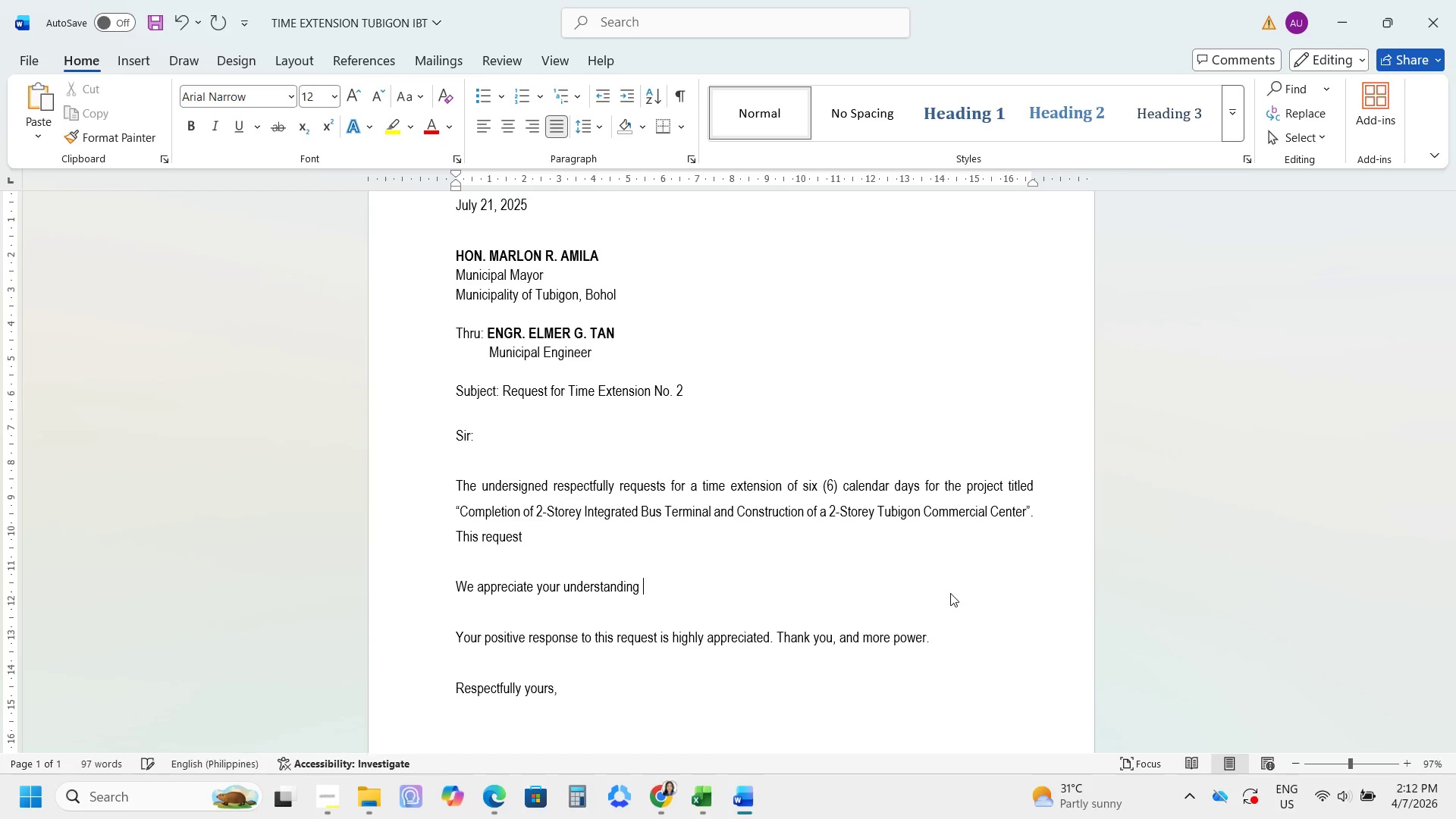 
key(Alt+AltLeft)
 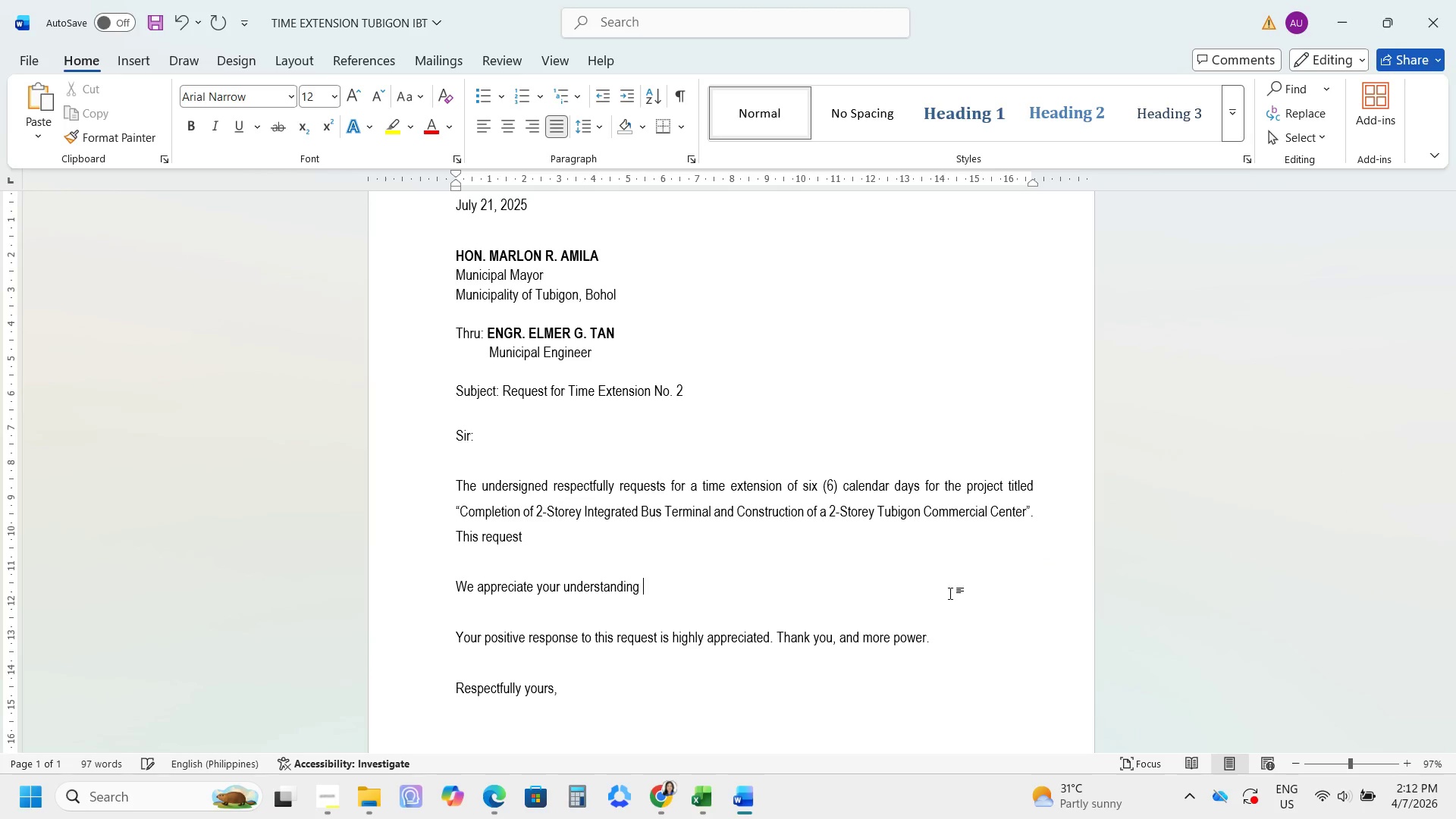 
key(Alt+Tab)
 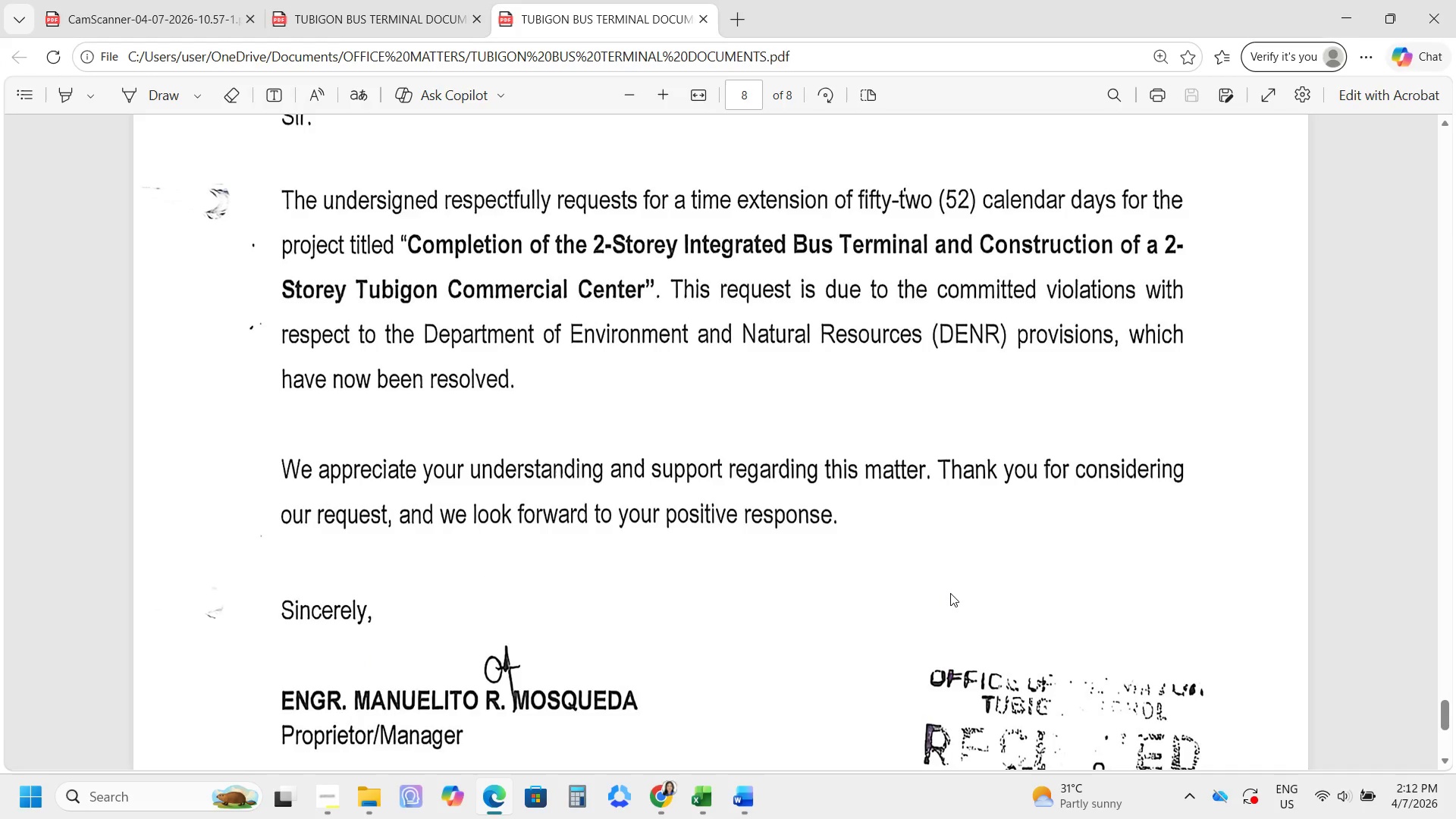 
key(Alt+AltLeft)
 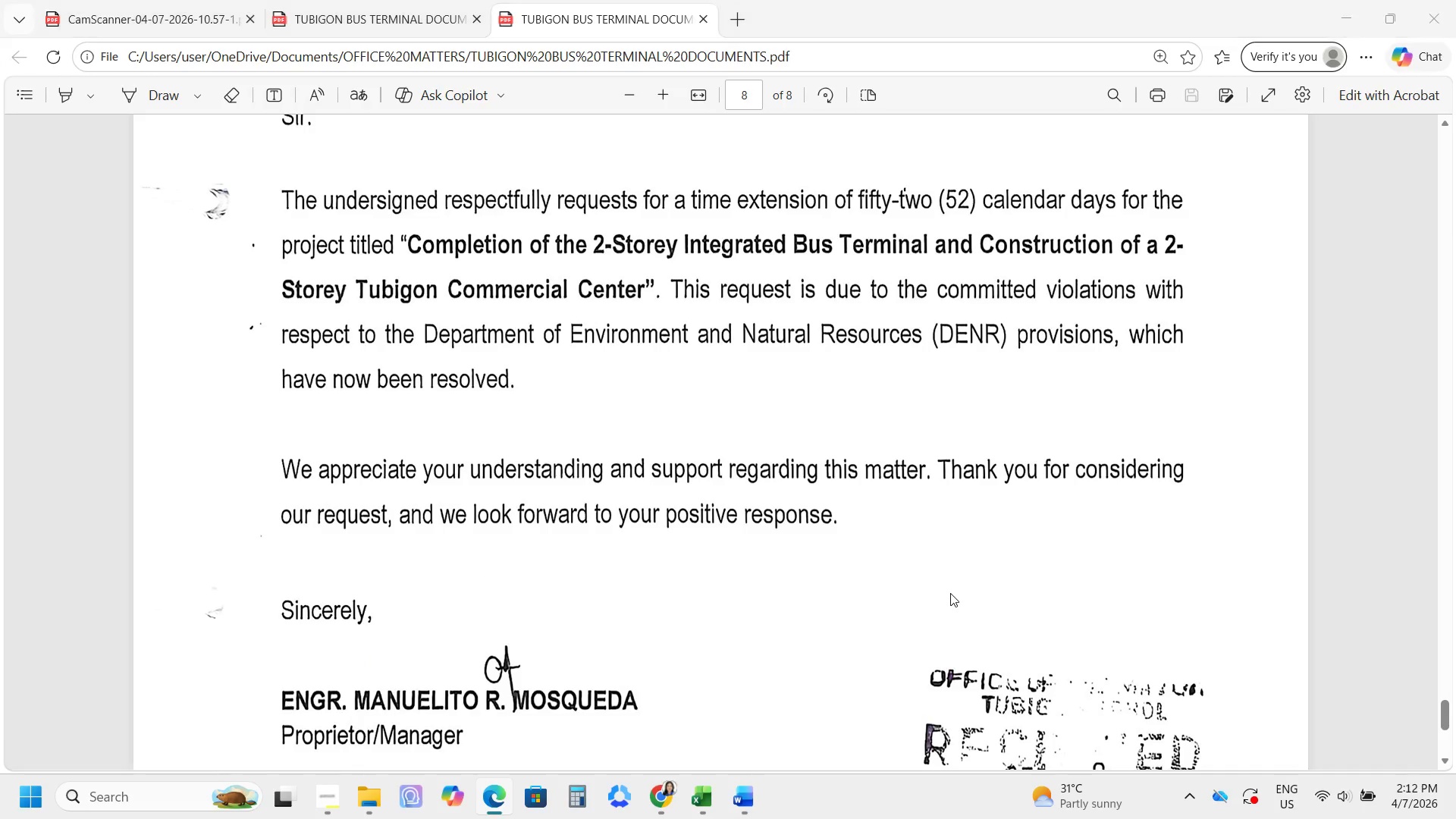 
key(Tab)
type(and support regarding this matter )
 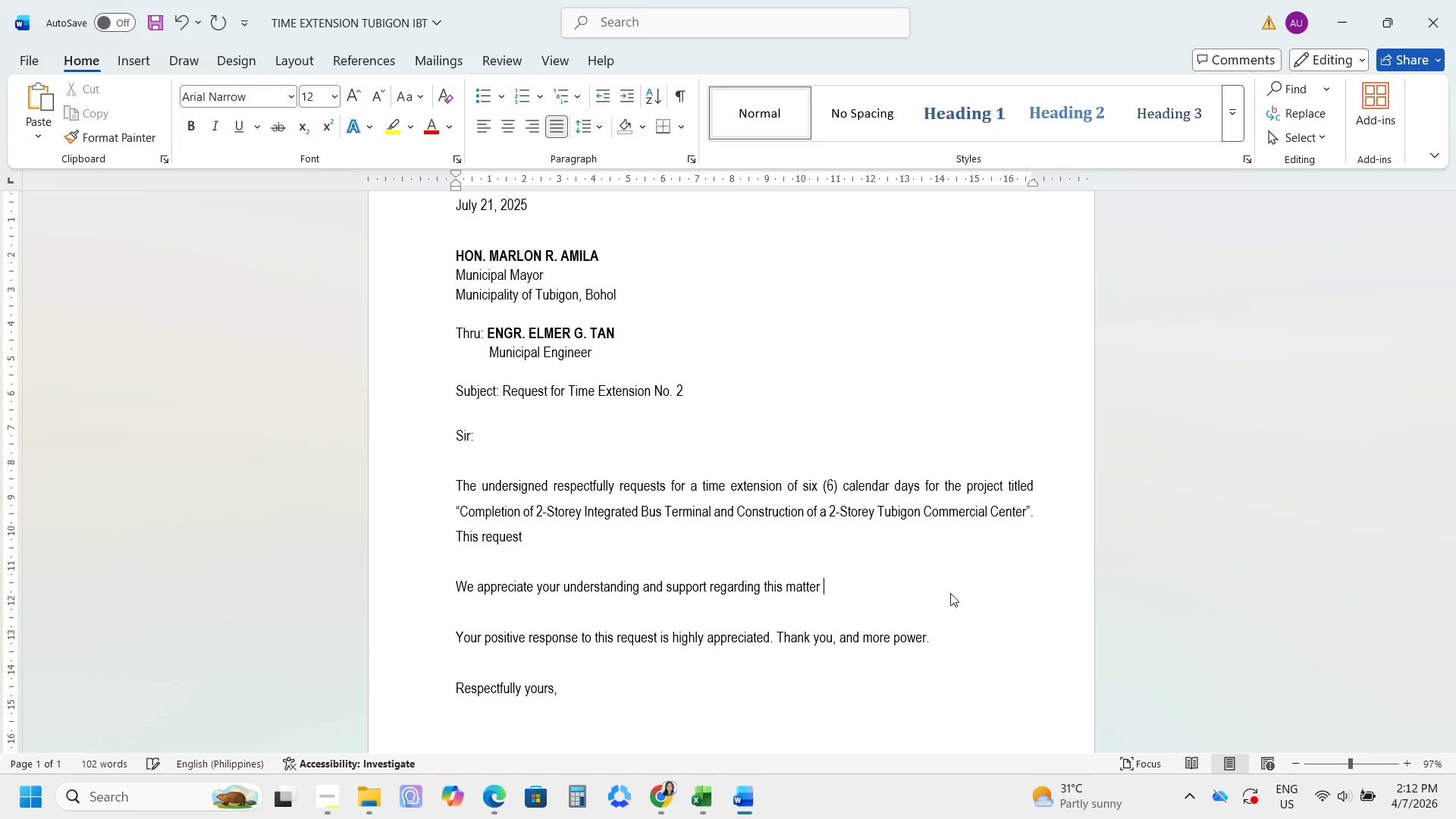 
key(Alt+AltLeft)
 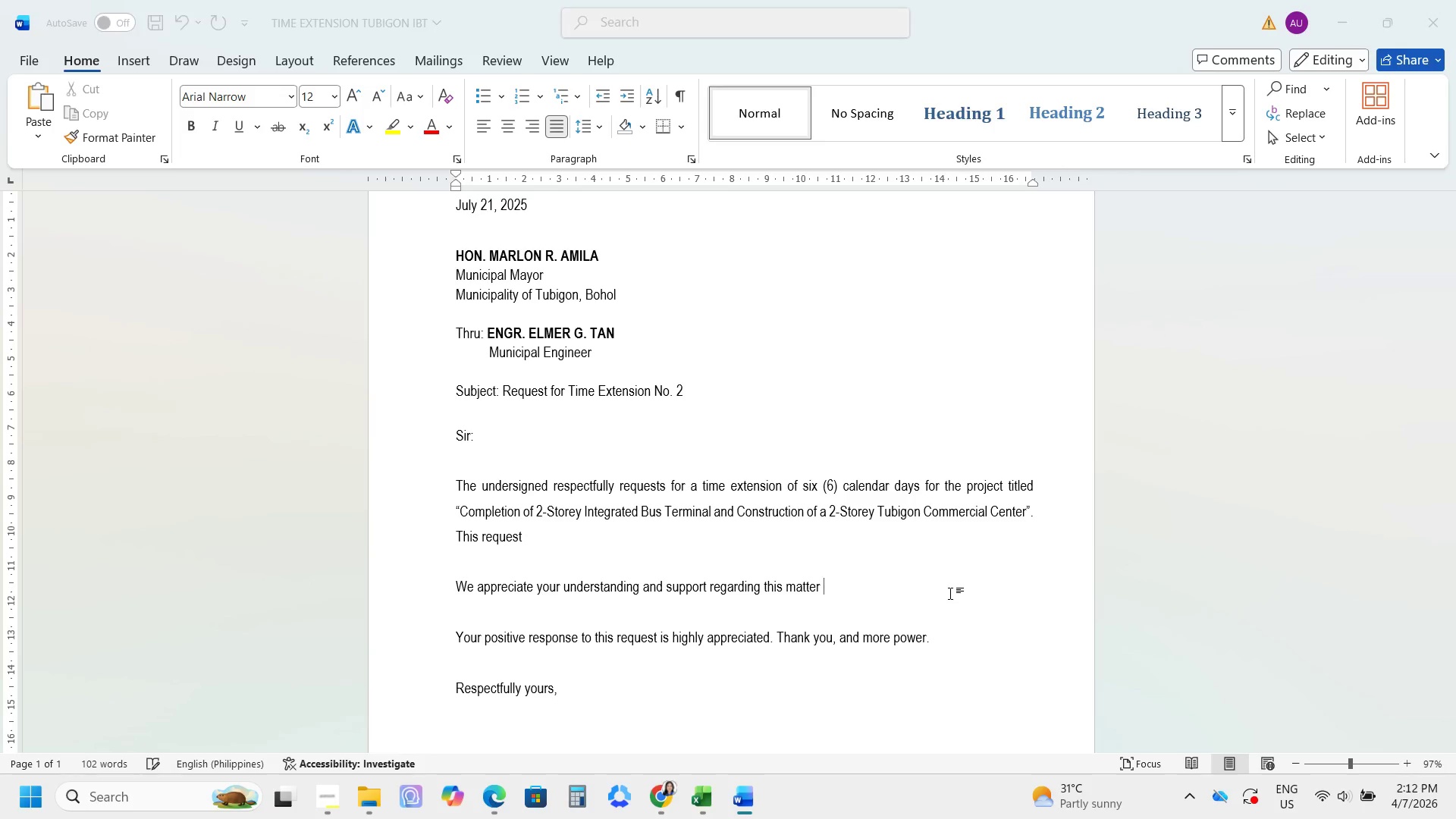 
key(Alt+Tab)
 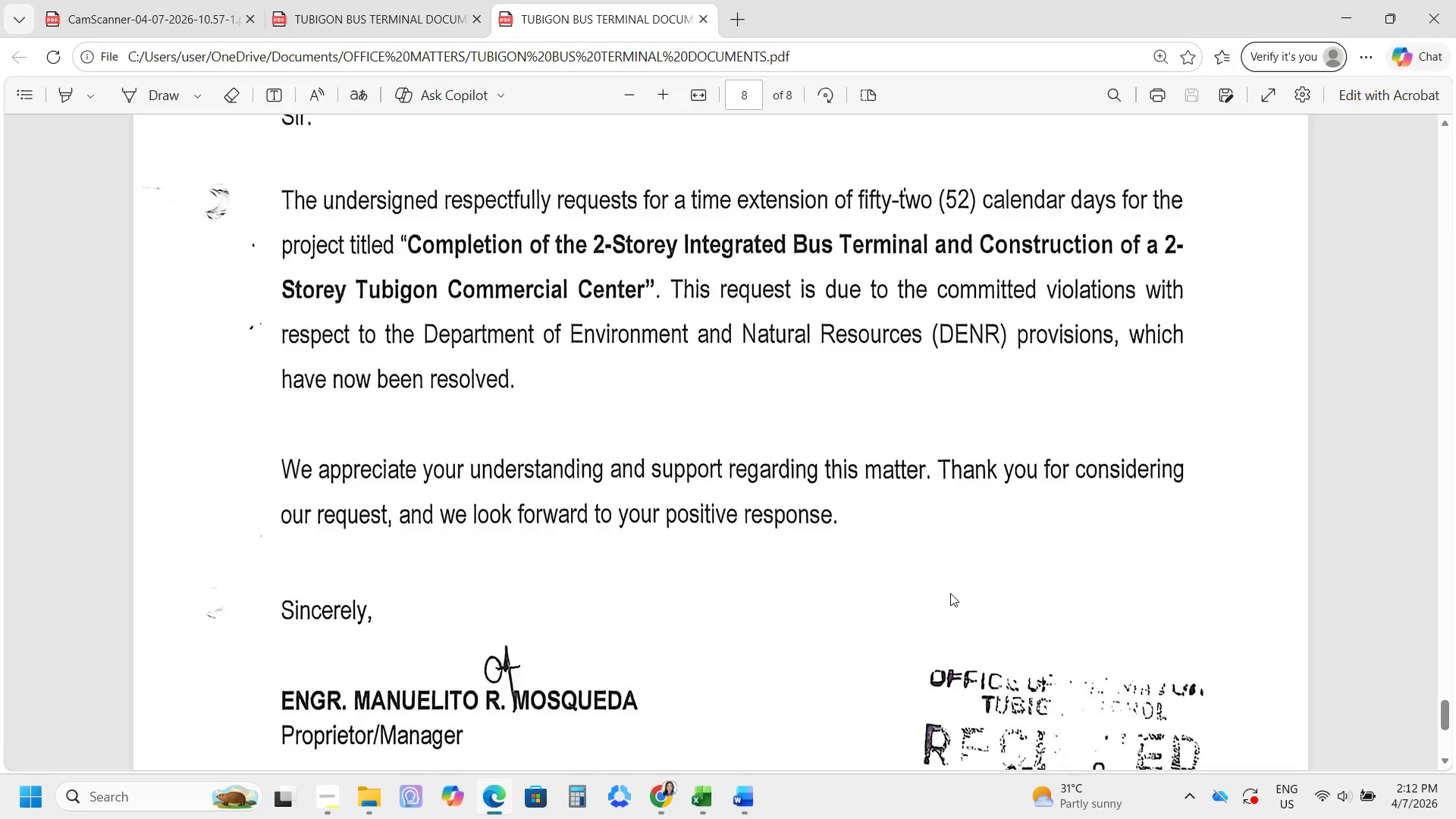 
key(Alt+AltLeft)
 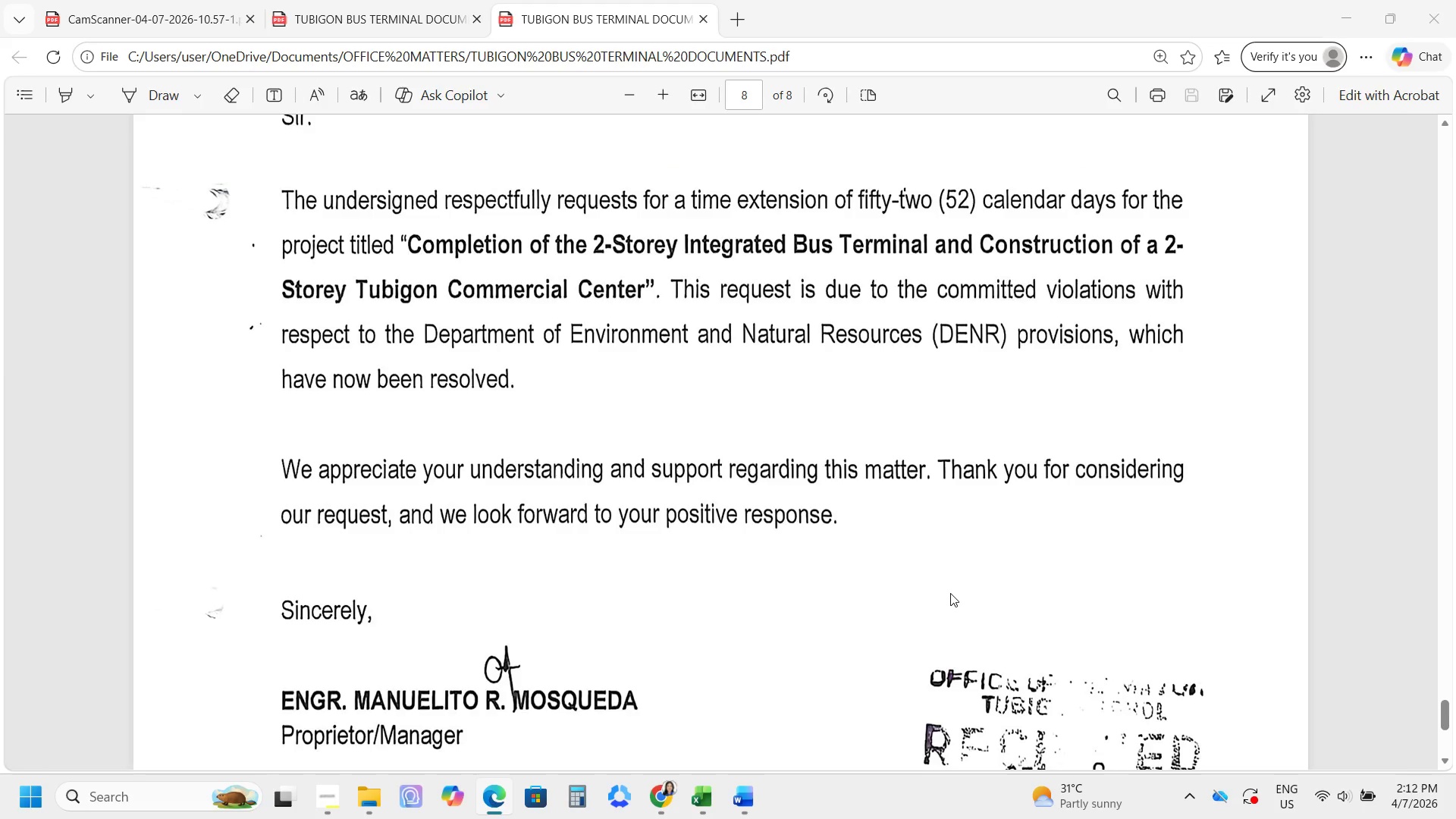 
key(Tab)
type(. Thank you)
key(Backspace)
key(Backspace)
key(Backspace)
key(Backspace)
key(Backspace)
key(Backspace)
key(Backspace)
key(Backspace)
key(Backspace)
key(Backspace)
key(Backspace)
key(Backspace)
type(. Thank you fro)
key(Backspace)
key(Backspace)
type(or considering )
 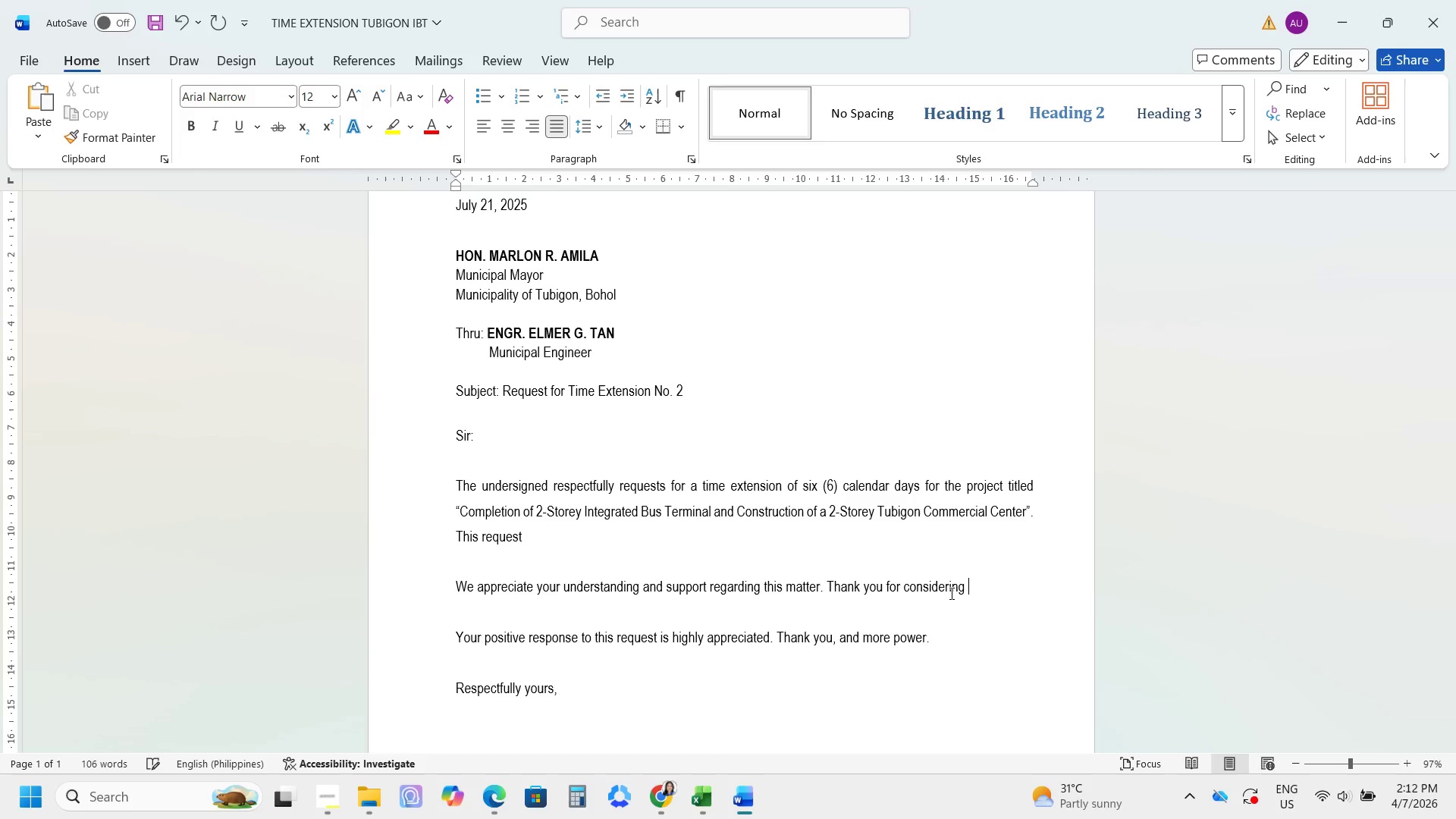 
key(Alt+AltLeft)
 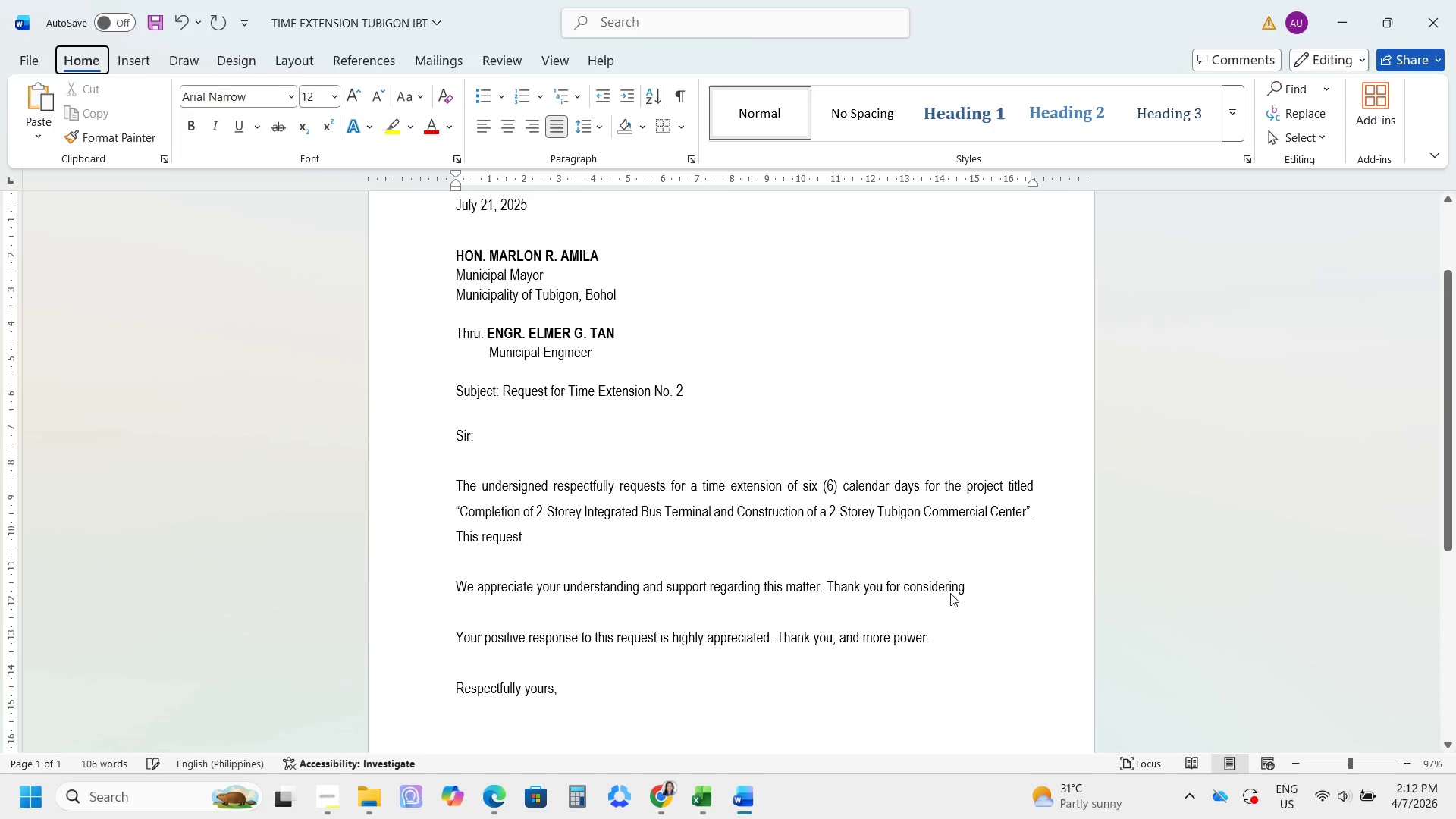 
key(Alt+AltLeft)
 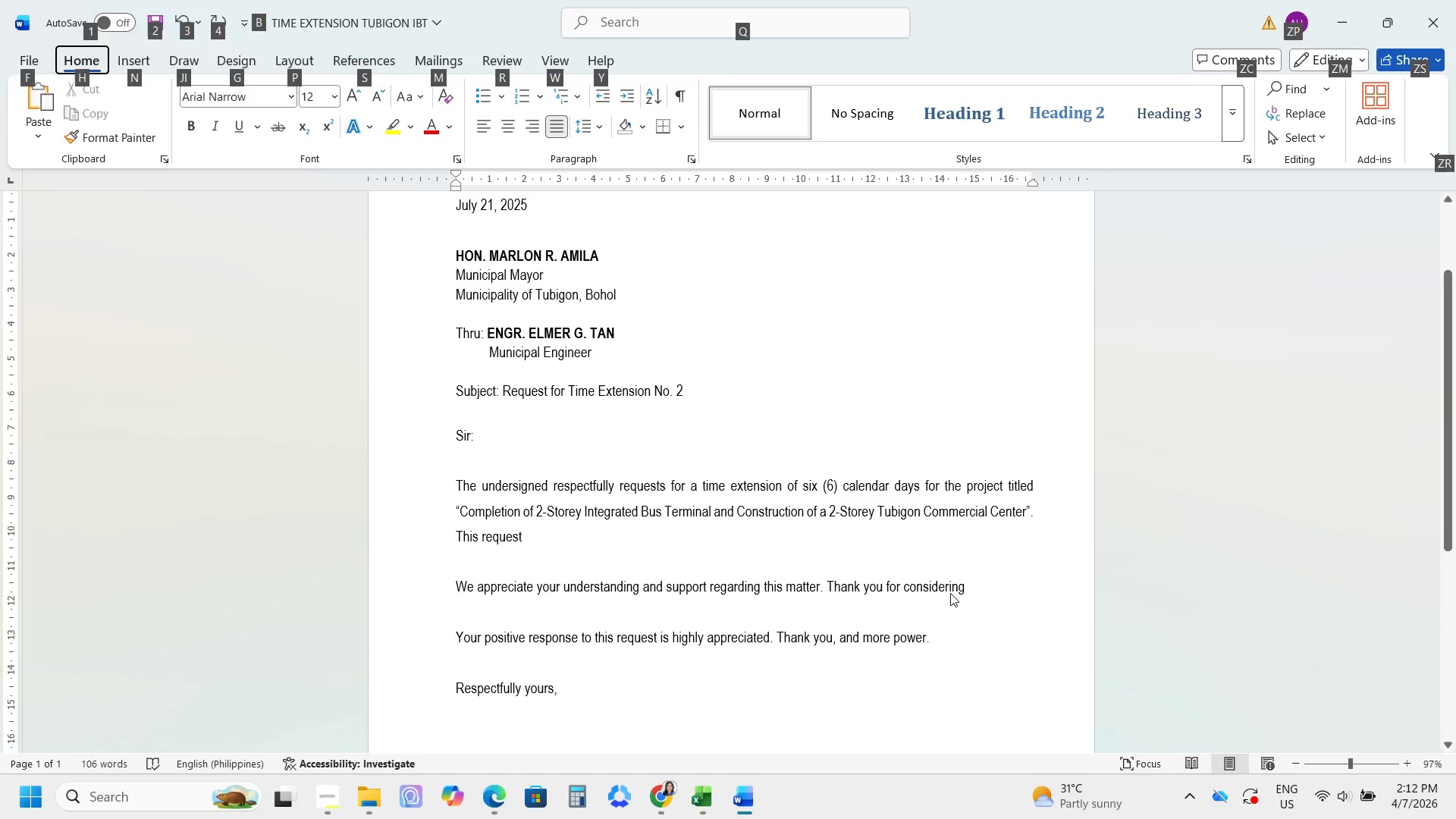 
key(Alt+Tab)
 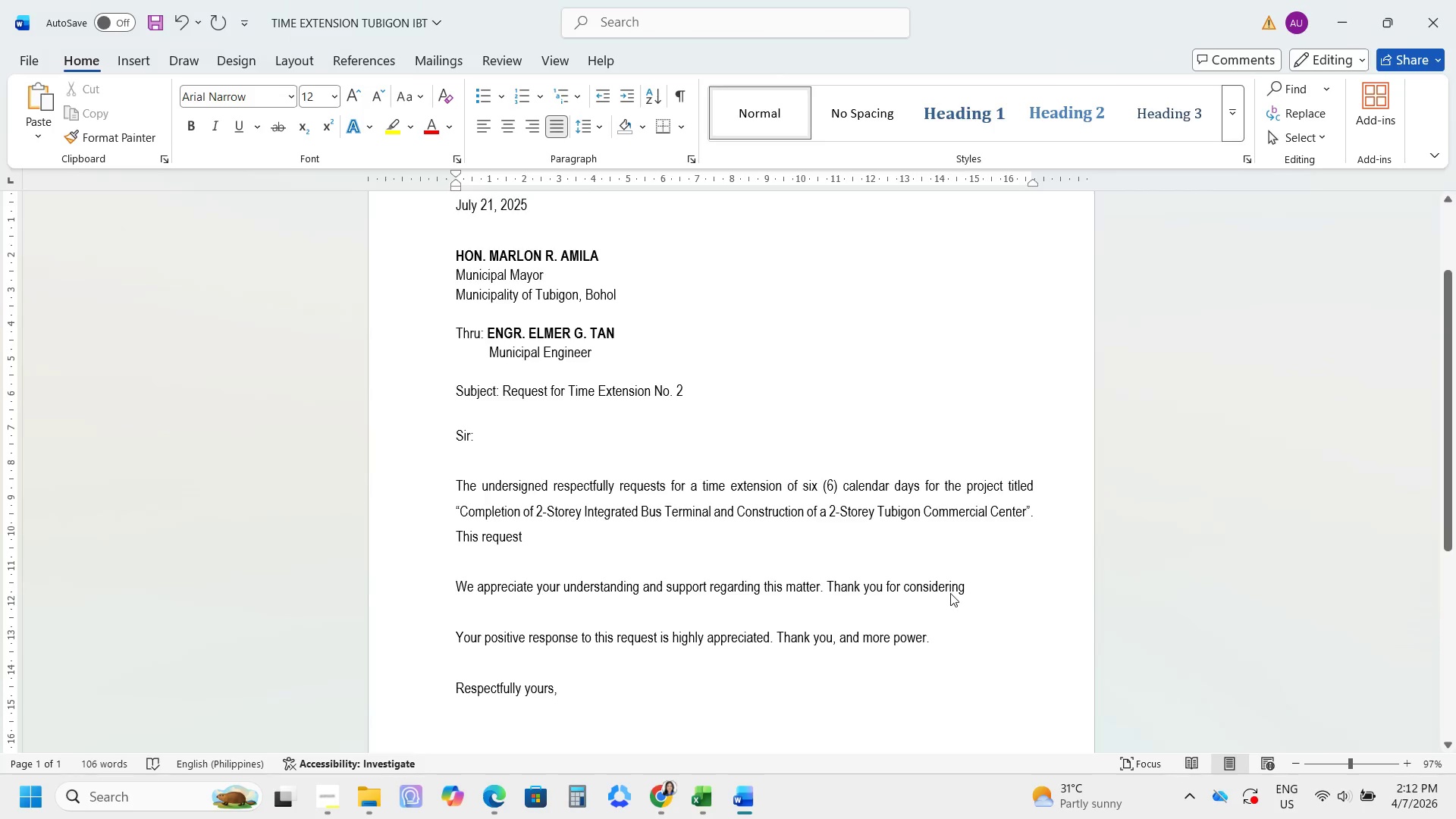 
key(Alt+AltLeft)
 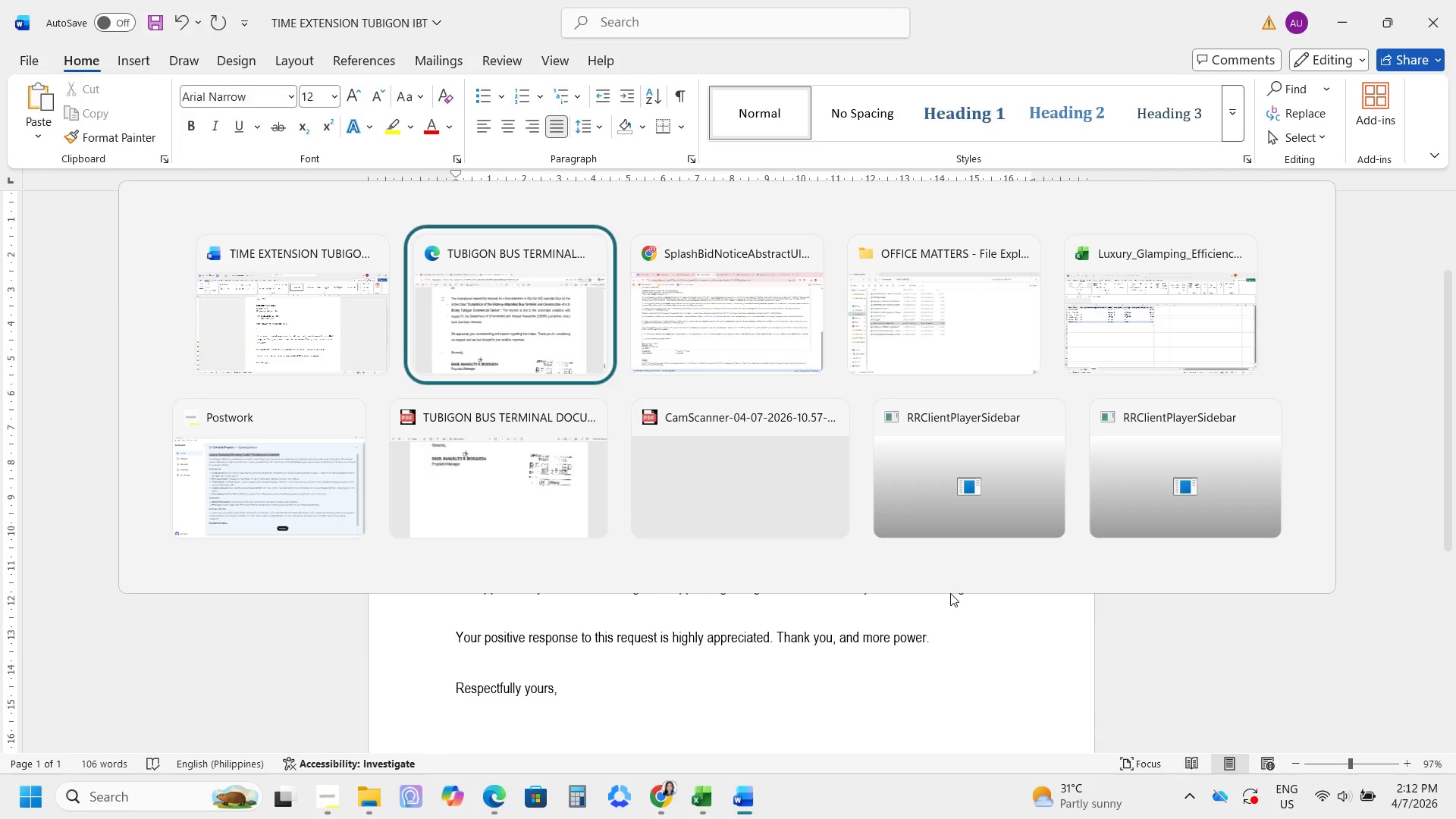 
key(Alt+Tab)
 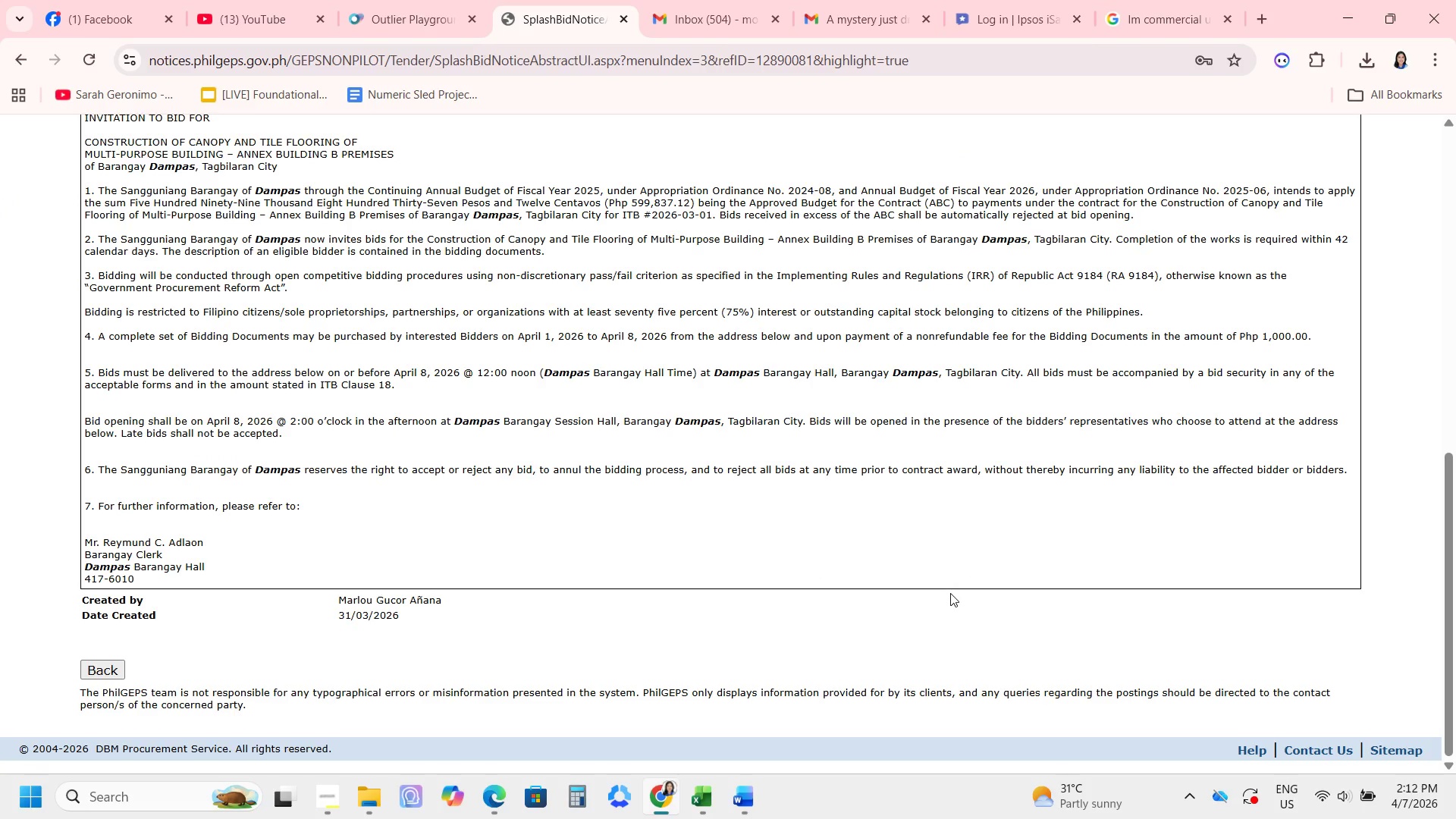 
key(Alt+AltLeft)
 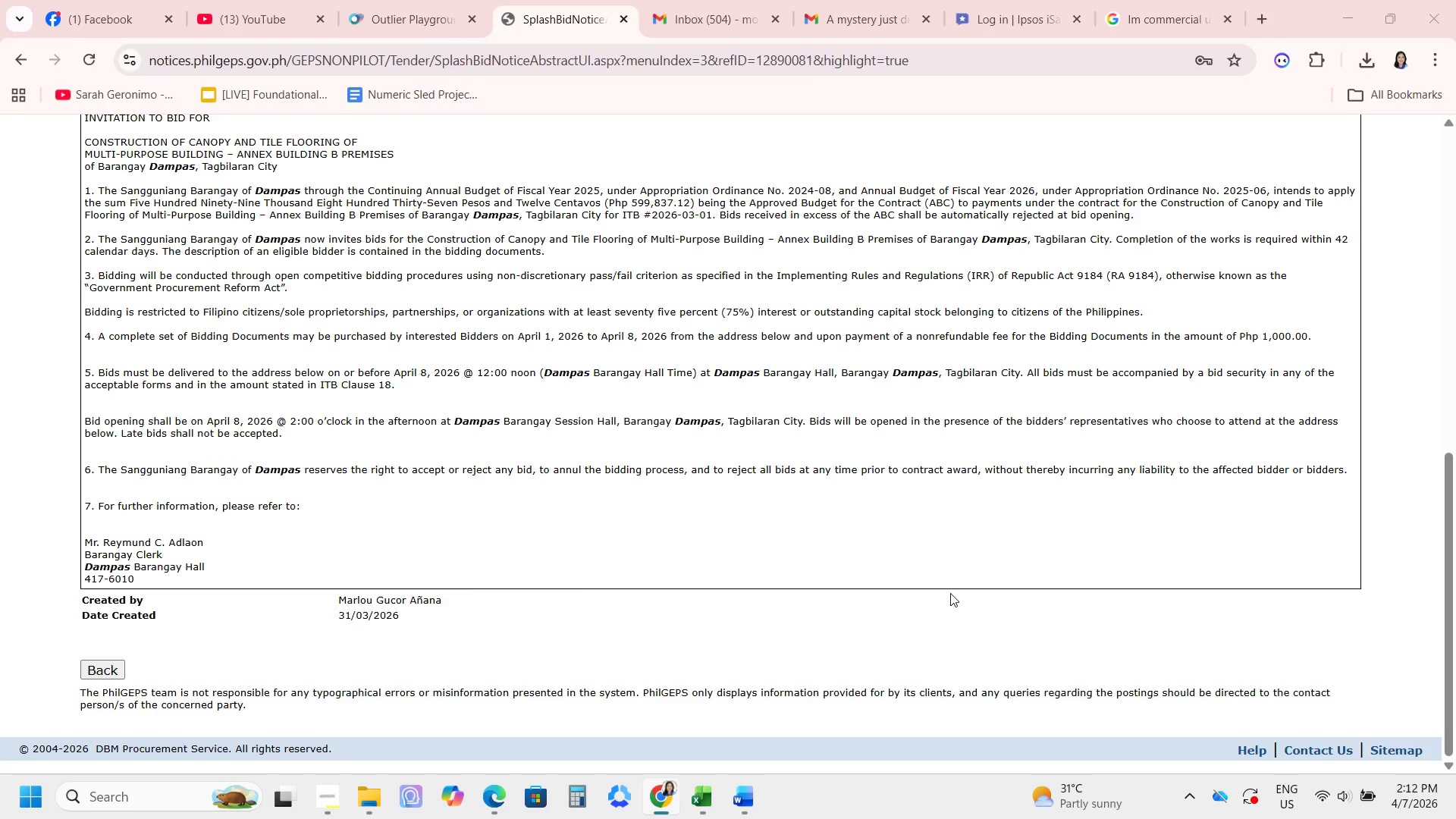 
key(Alt+Tab)
 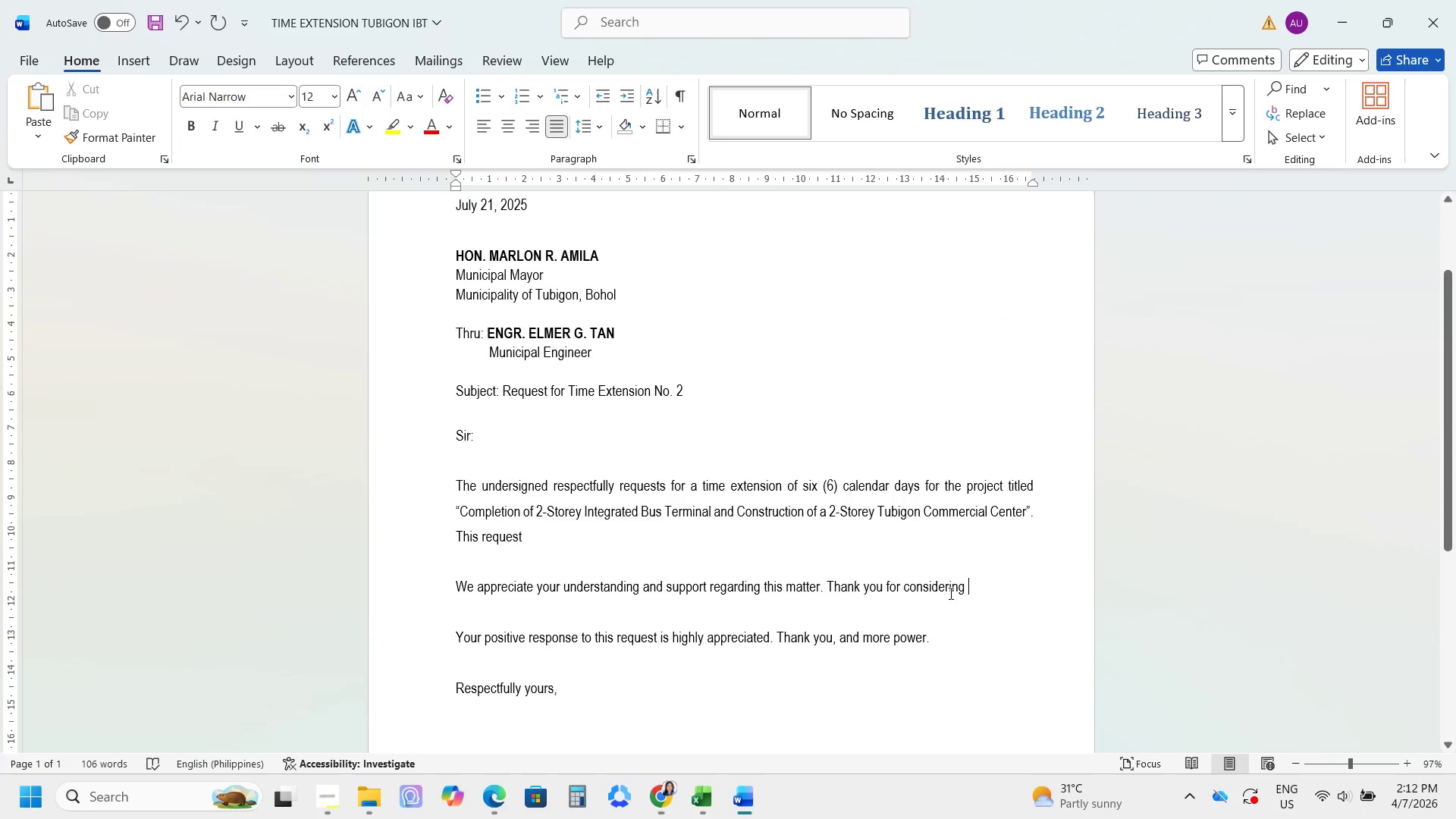 
key(Alt+AltLeft)
 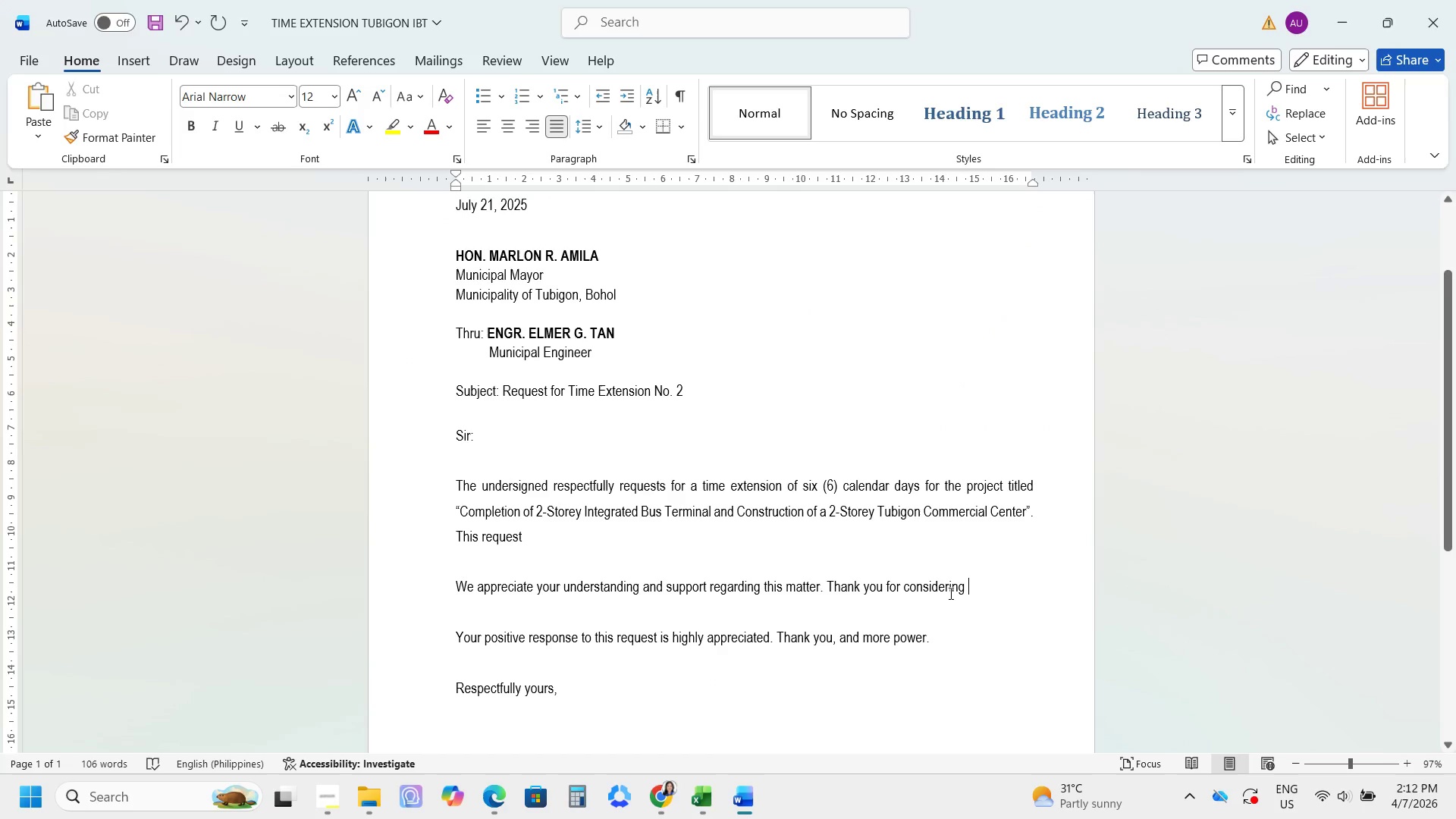 
key(Alt+Tab)
 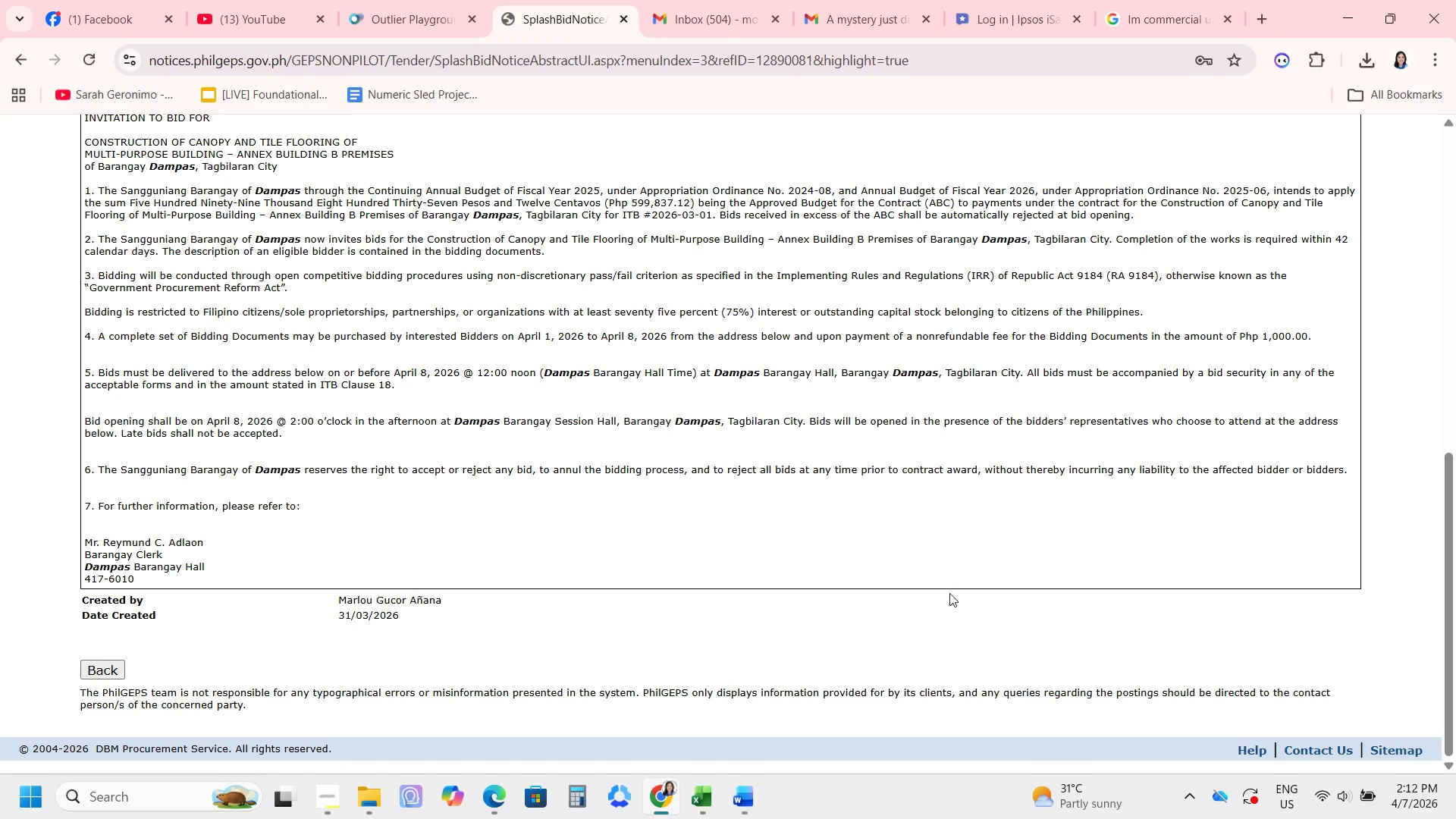 
key(Alt+Tab)
 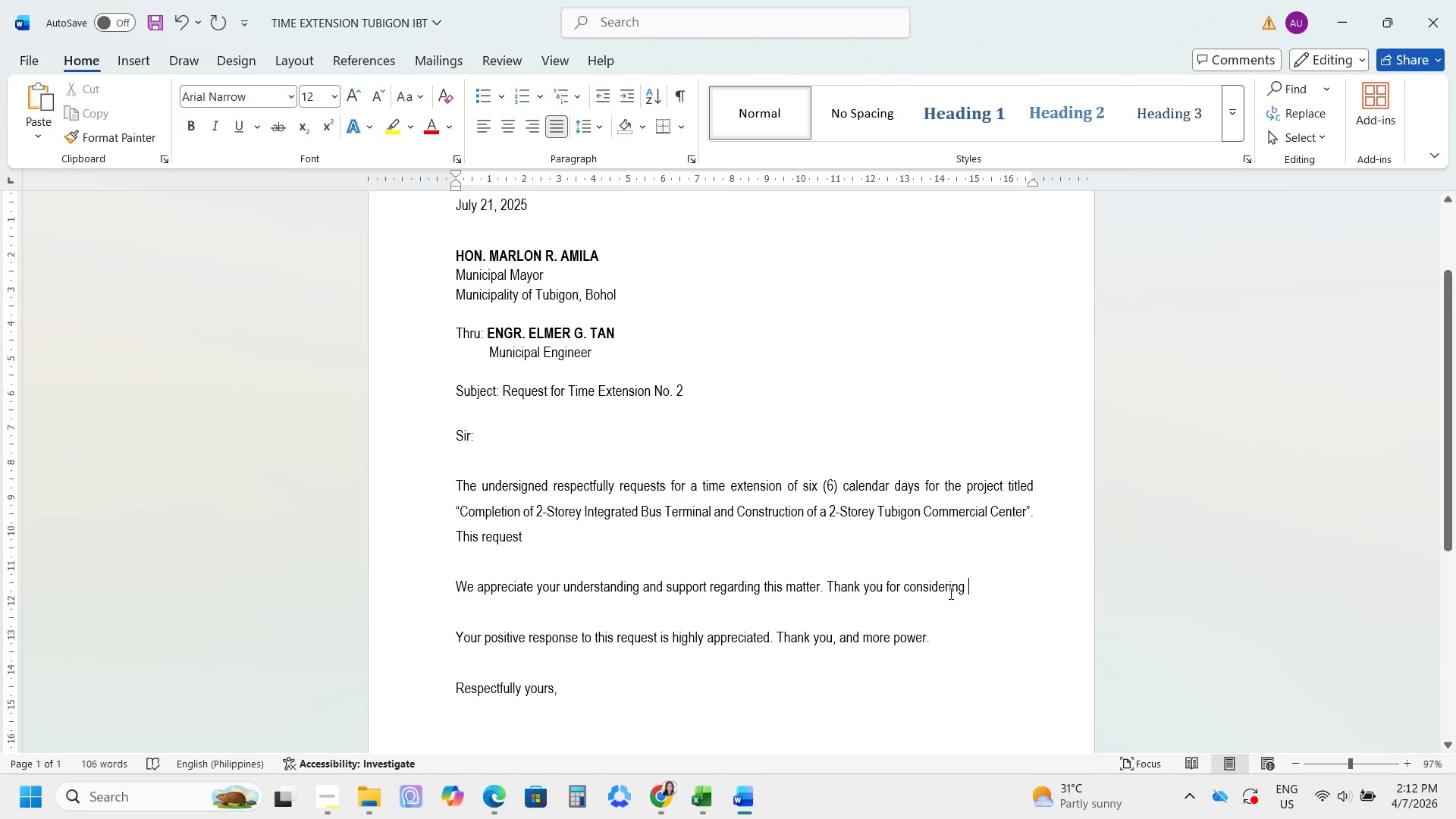 
key(Alt+Tab)
 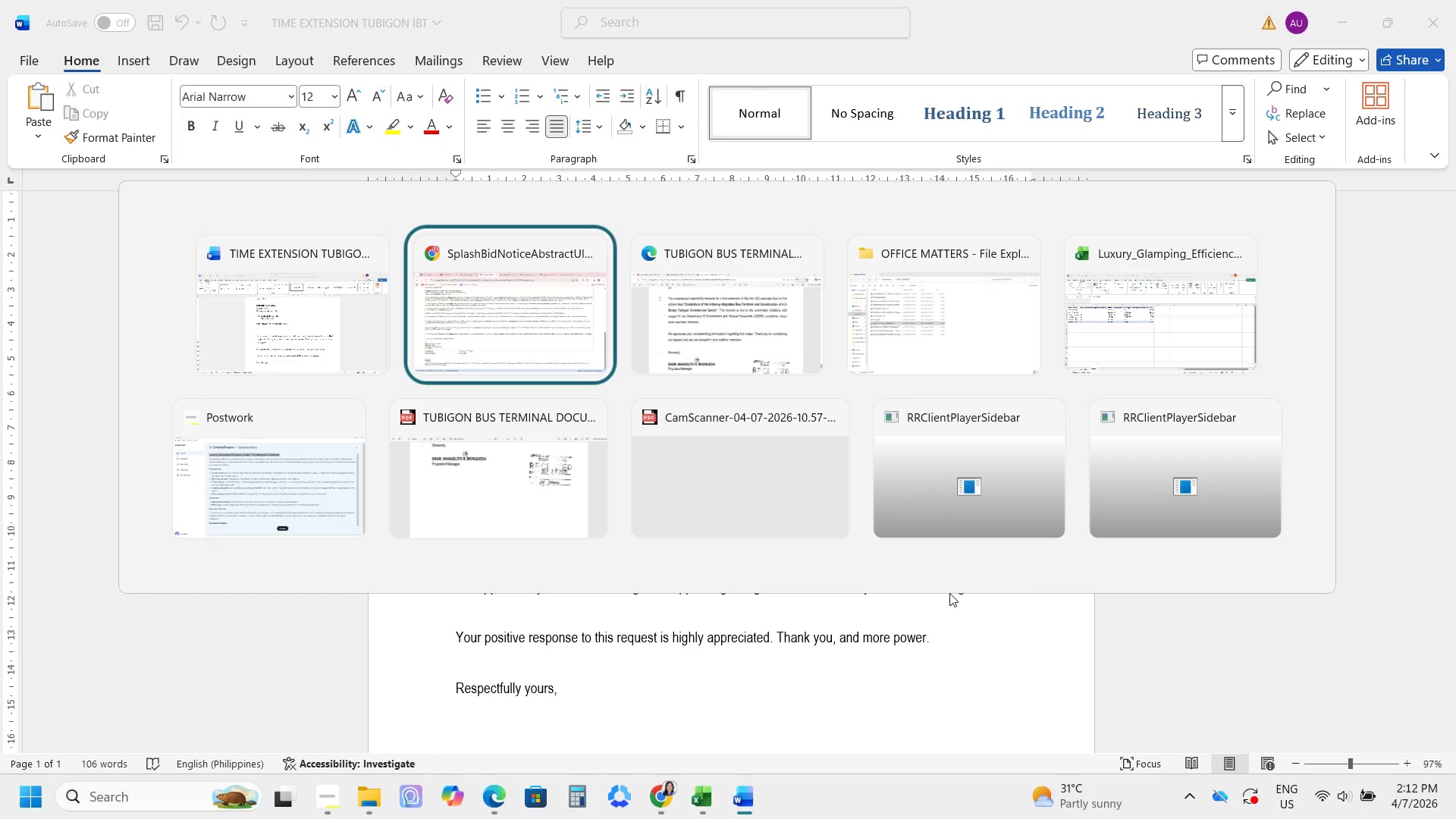 
key(Alt+Tab)
 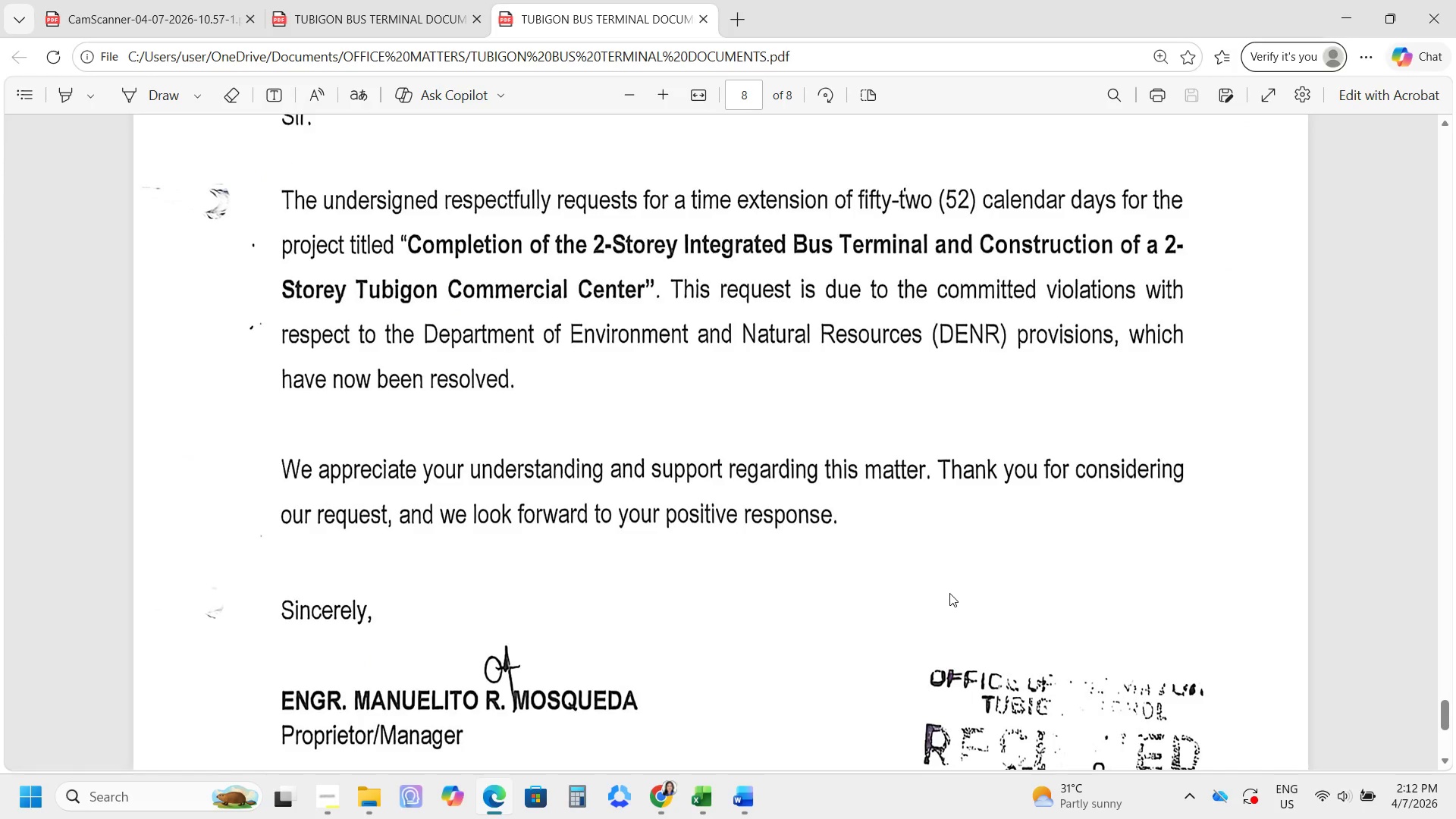 
key(Alt+AltLeft)
 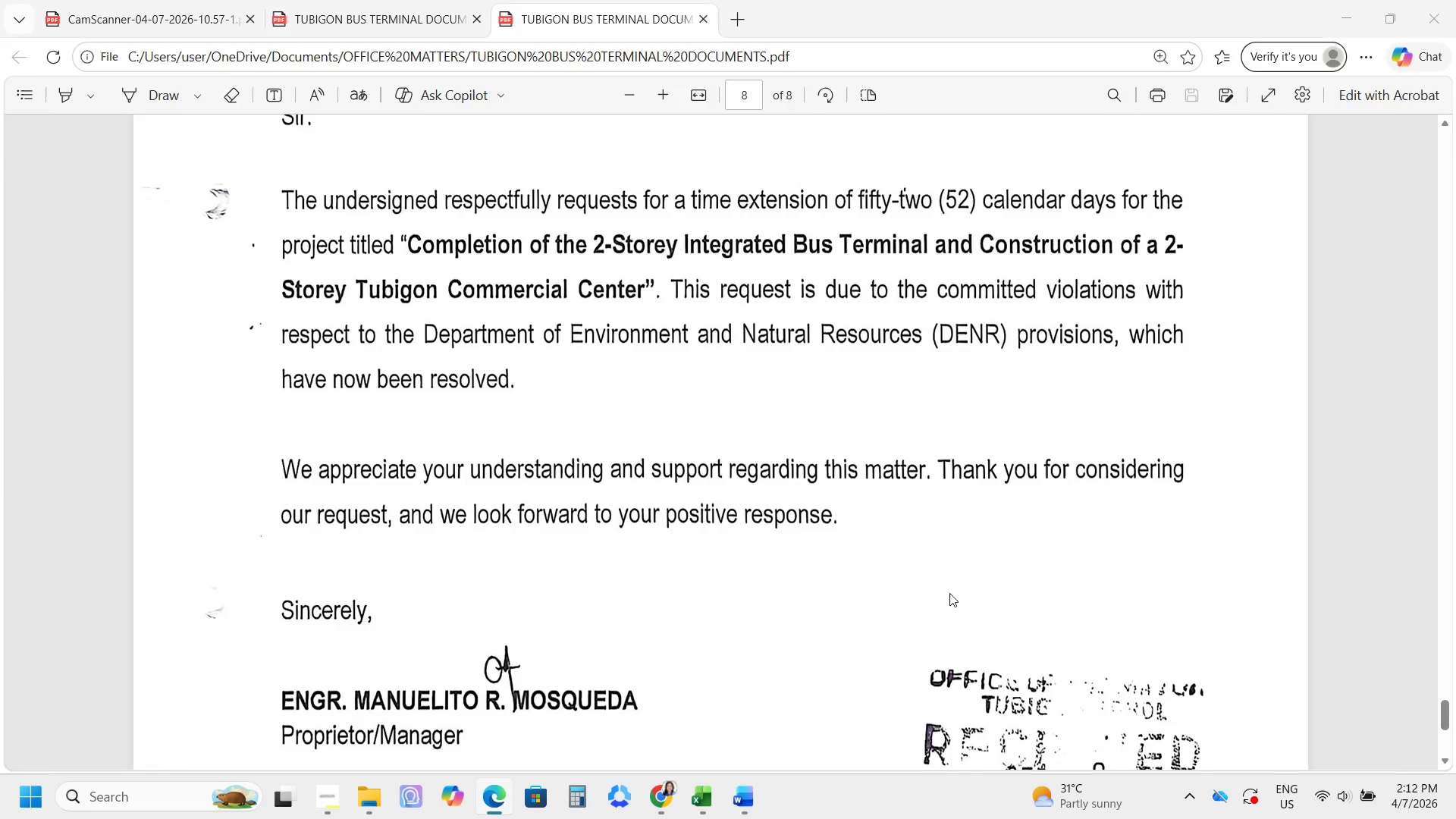 
key(Tab)
type(our request, and we look forward )
 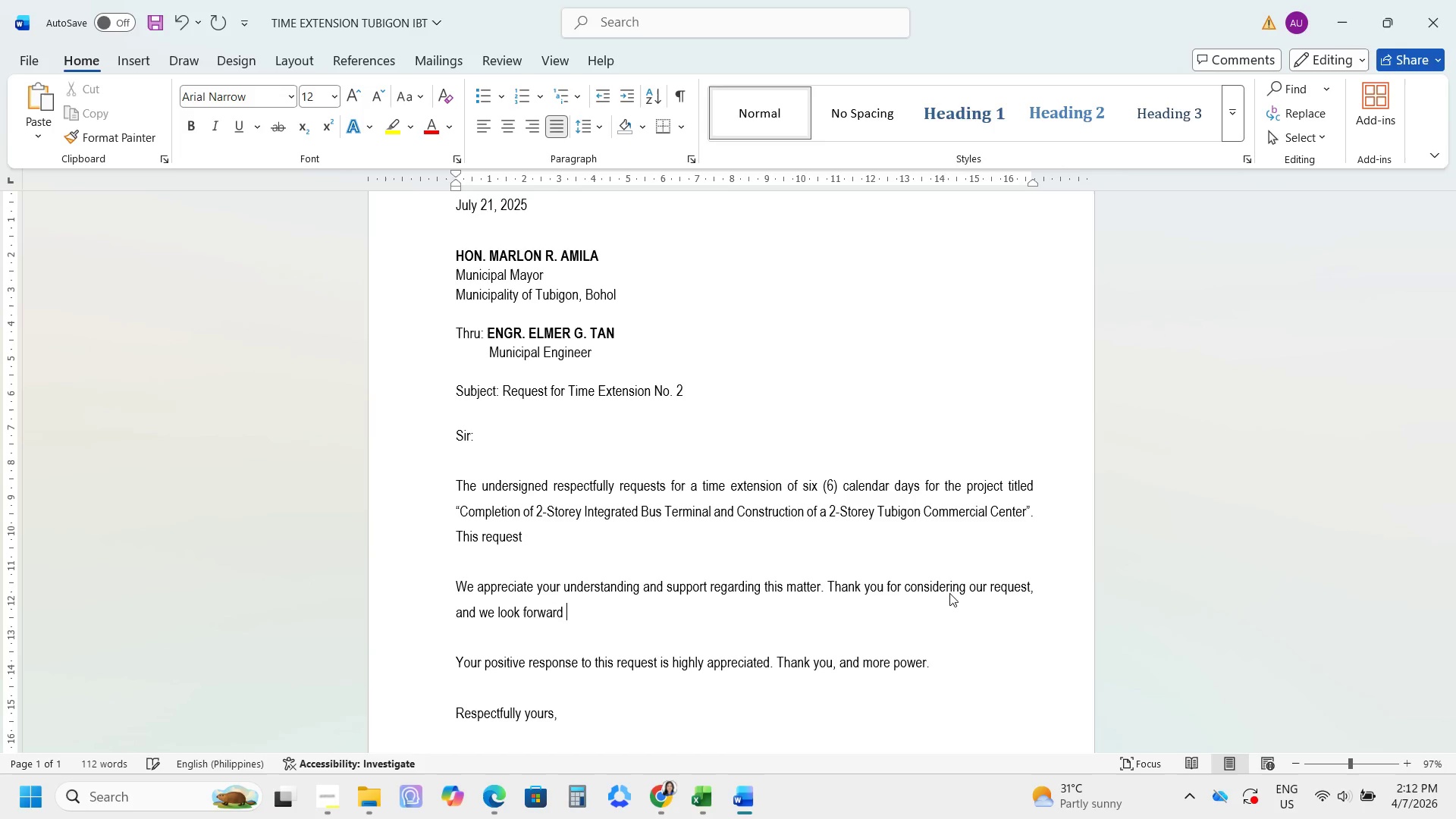 
key(Alt+AltLeft)
 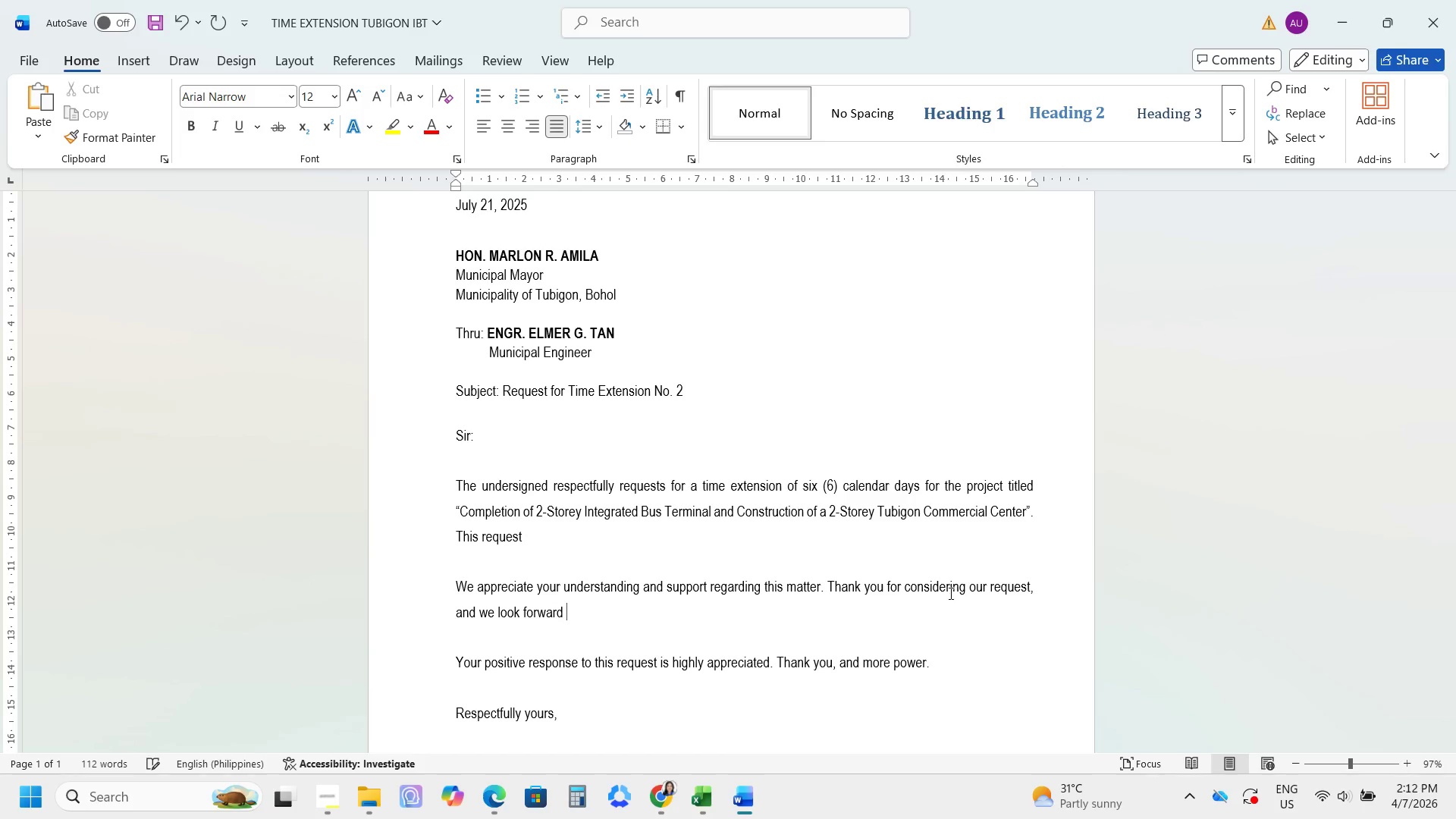 
key(Alt+Tab)
 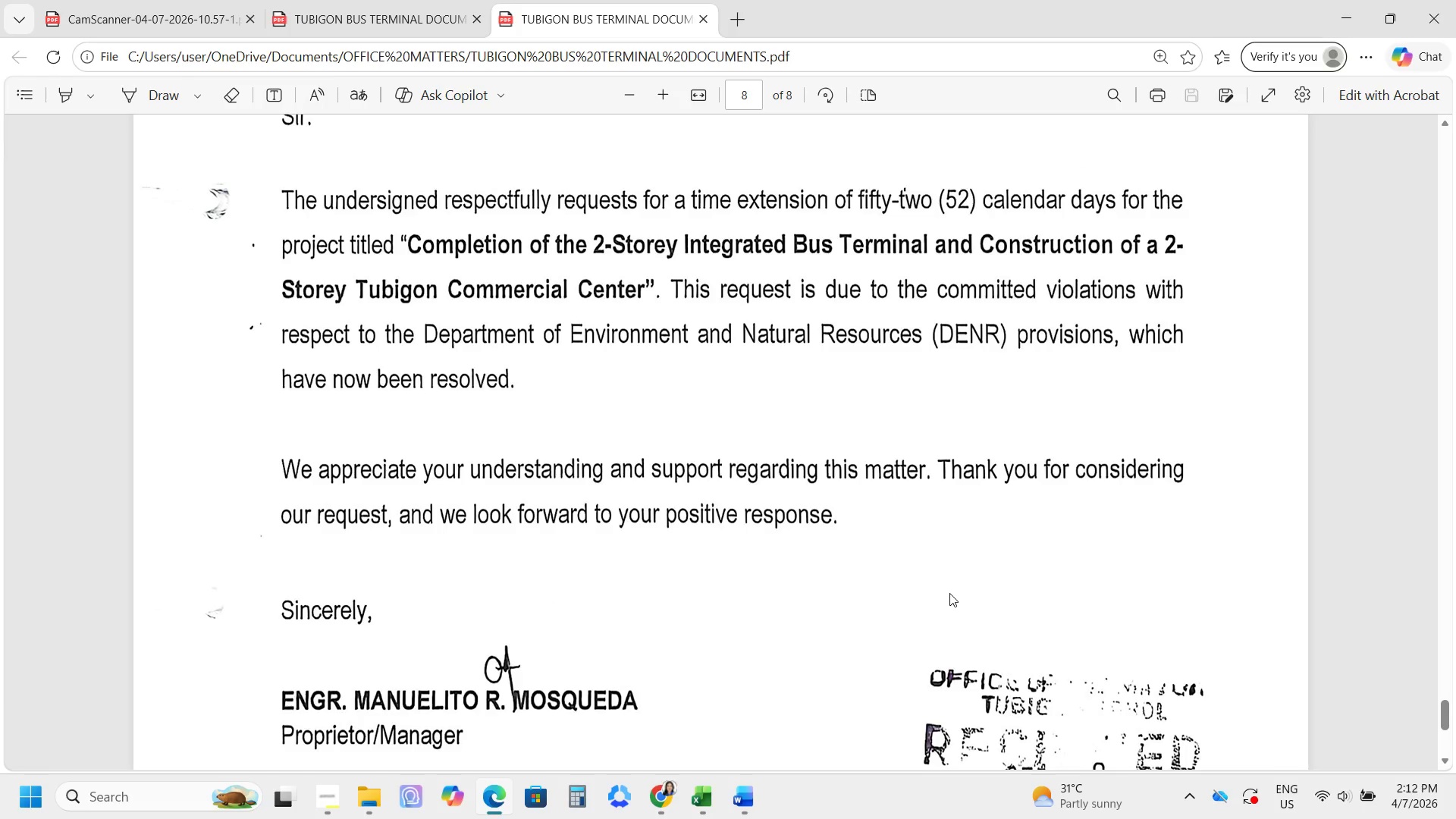 
key(Alt+AltLeft)
 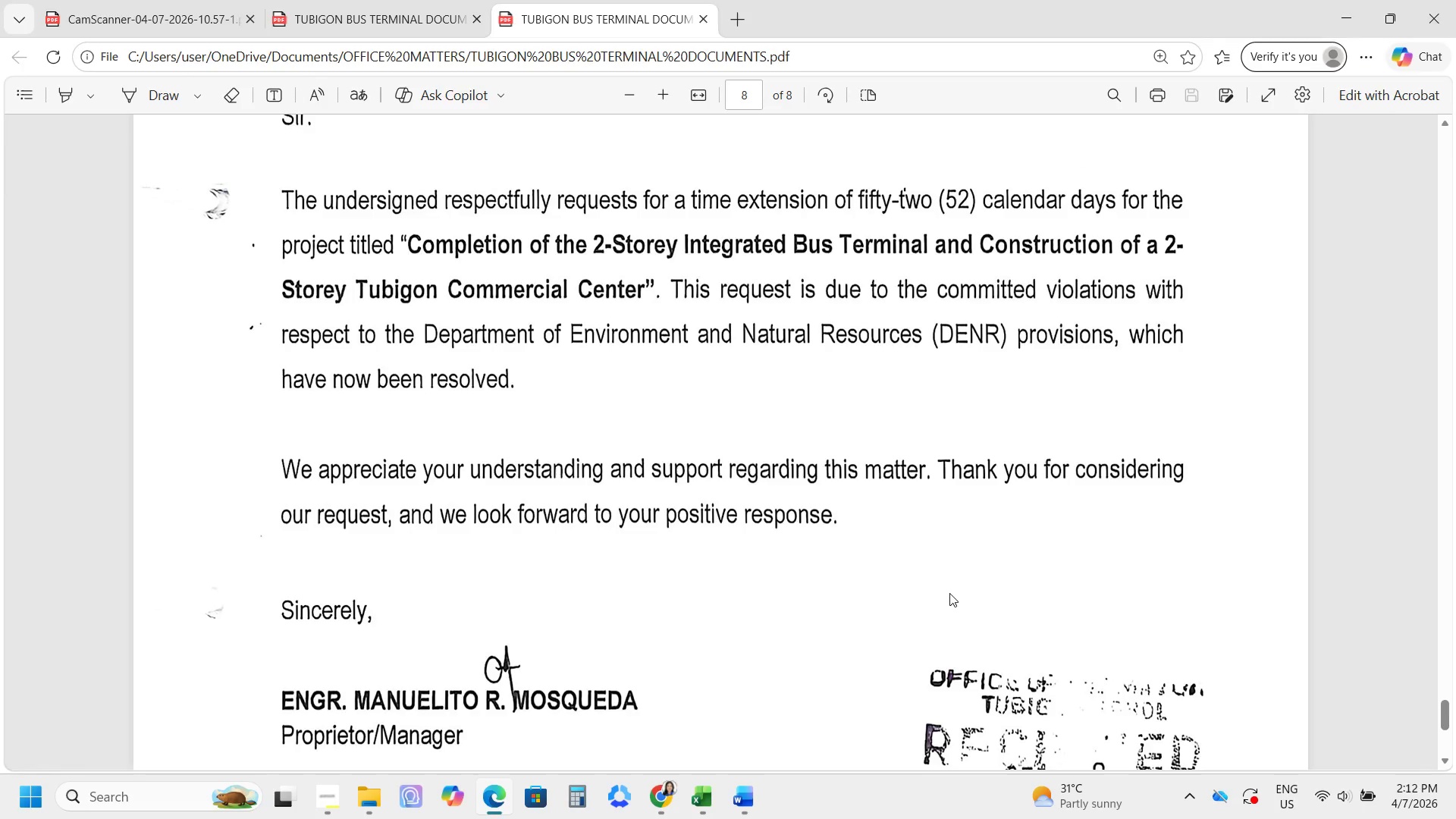 
key(Tab)
type(to your positive response. )
key(Backspace)
 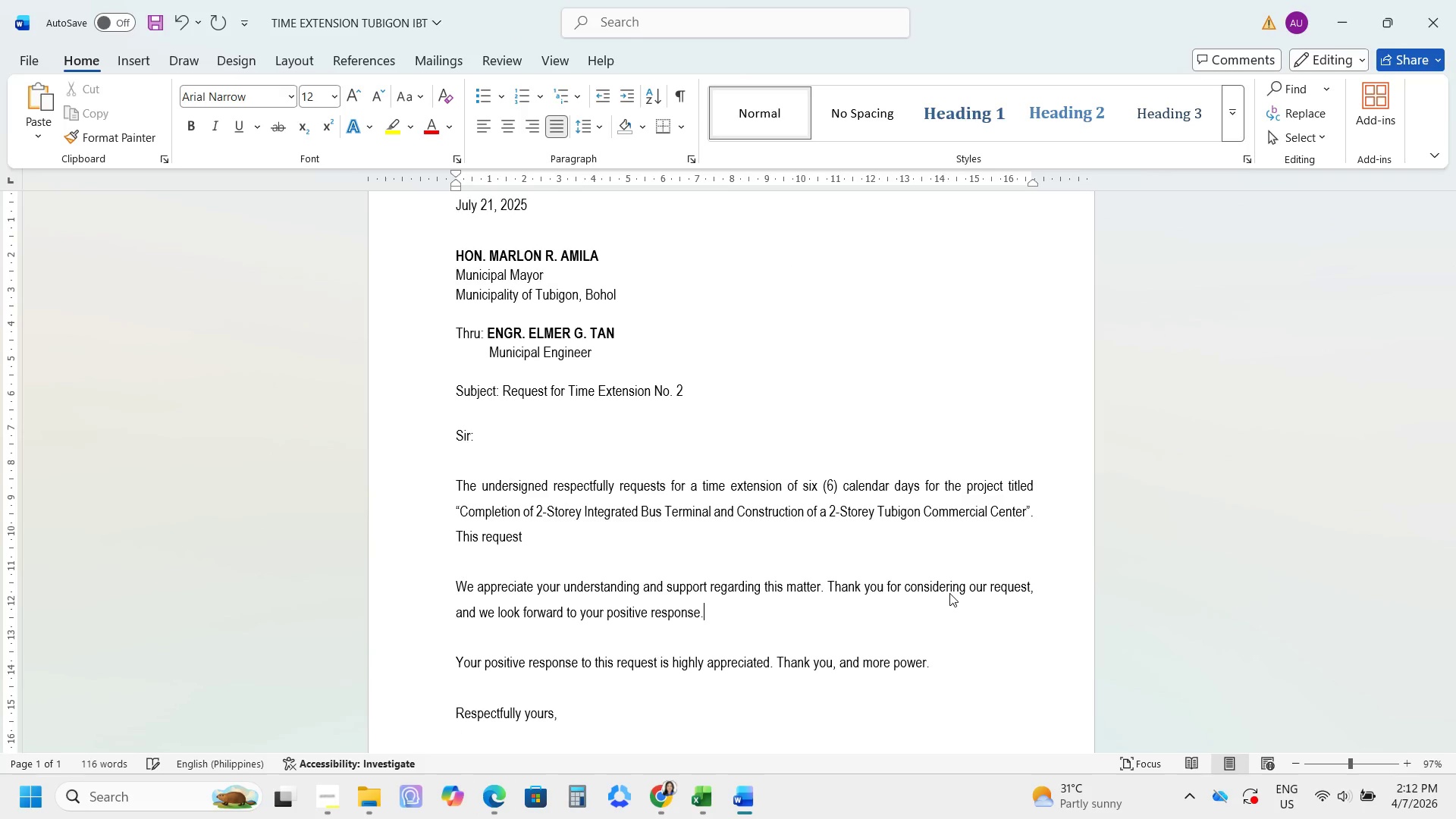 
key(Alt+AltLeft)
 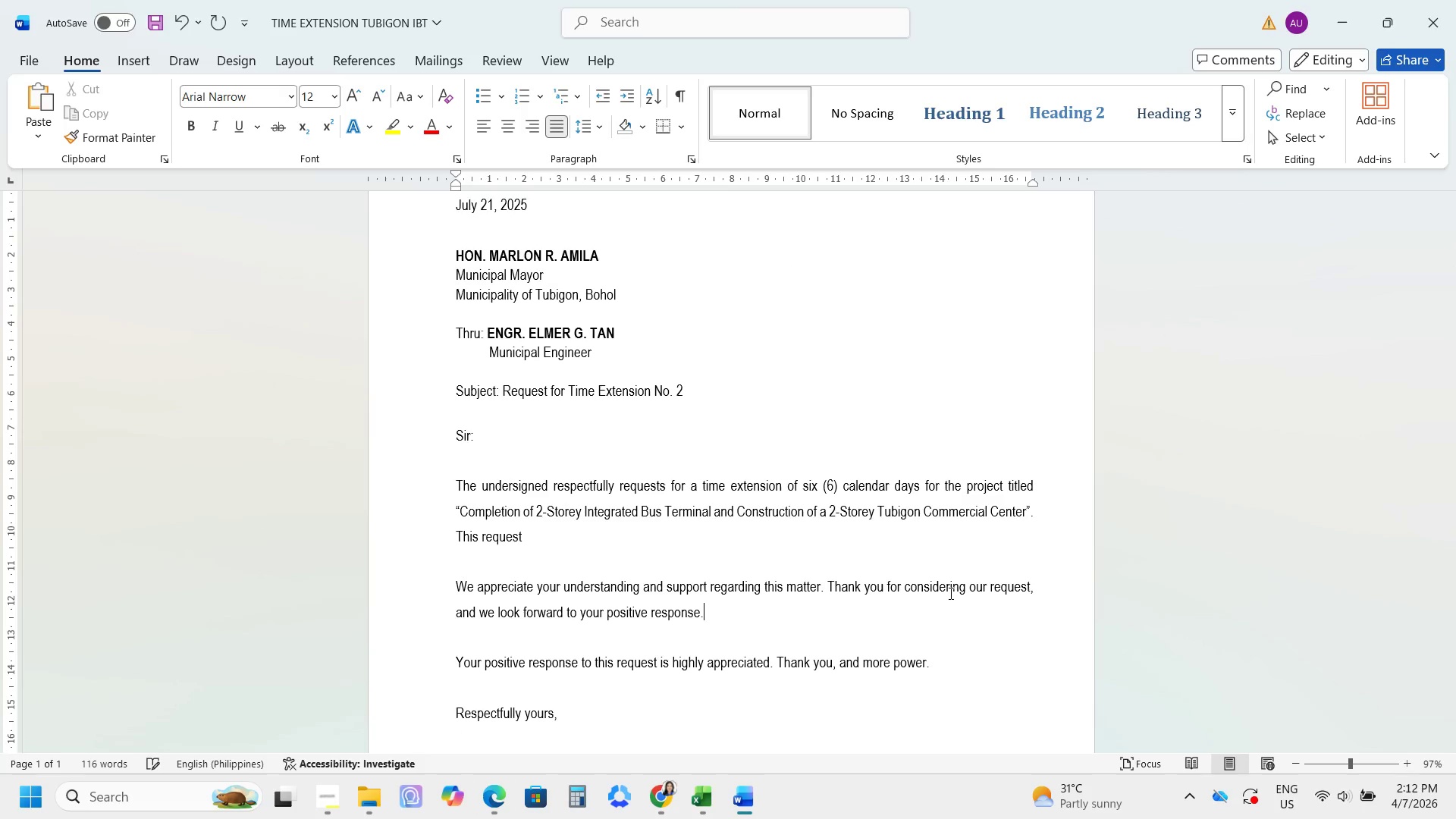 
key(Alt+Tab)
 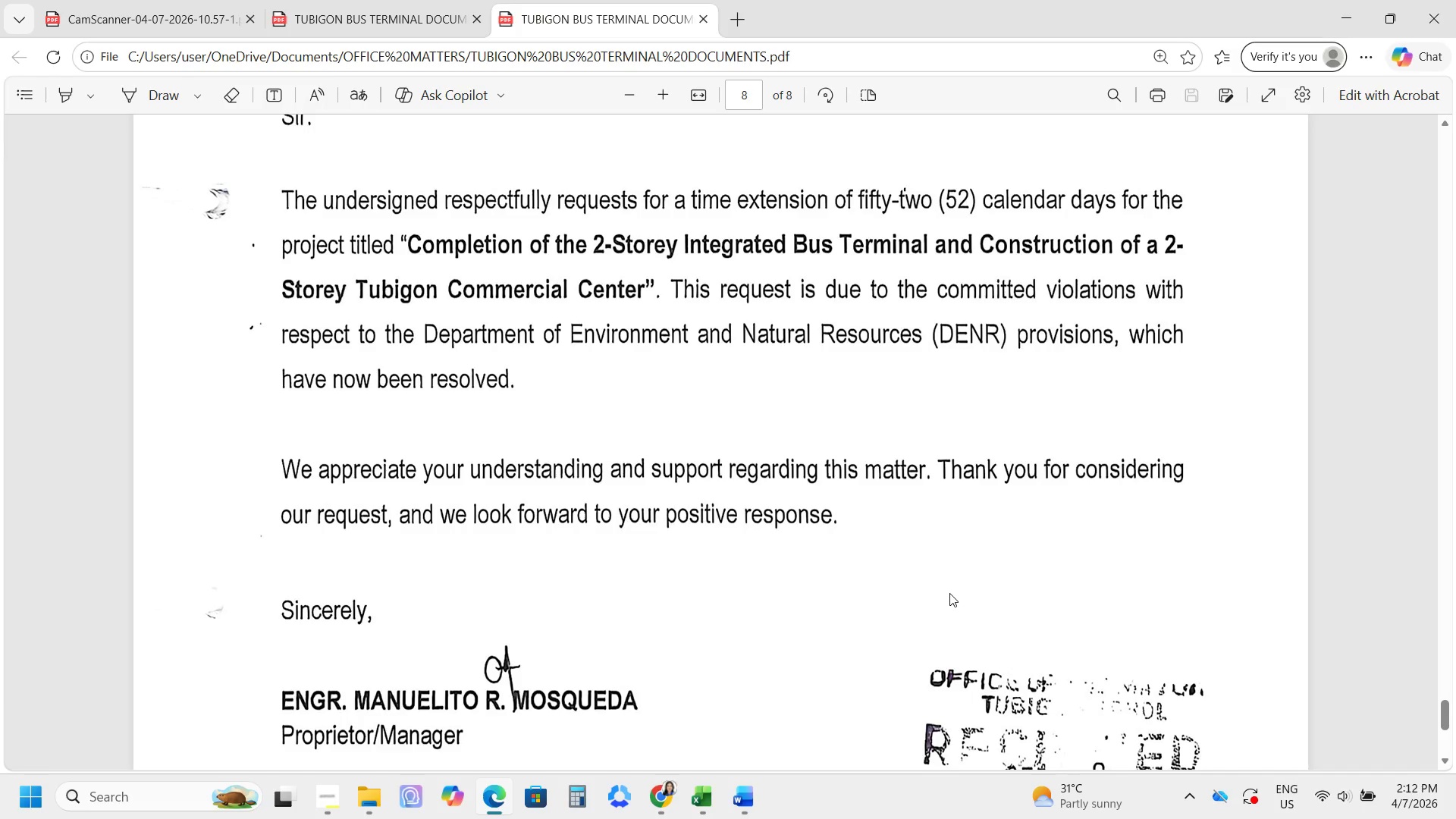 
key(Alt+AltLeft)
 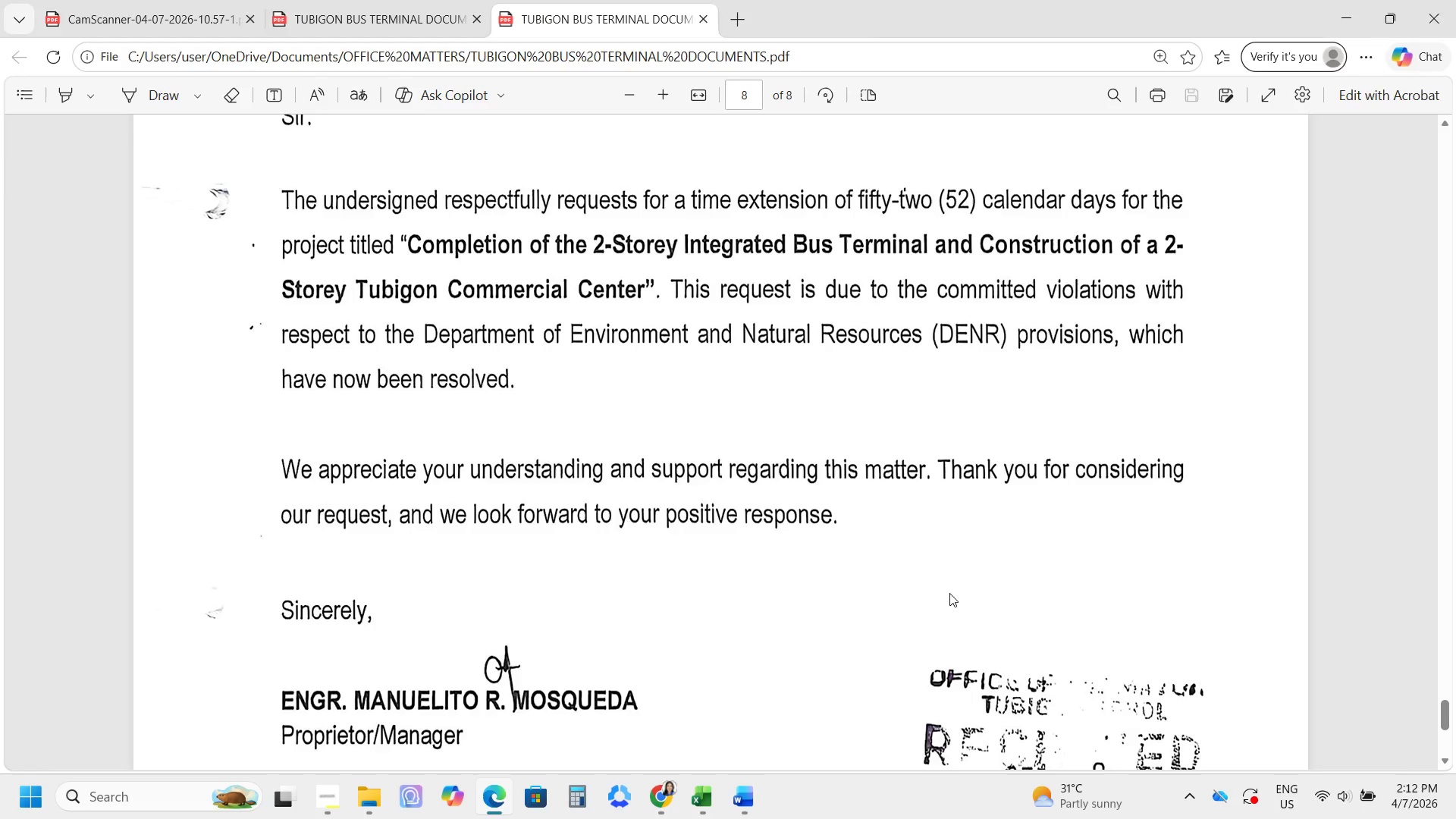 
key(Alt+Tab)
 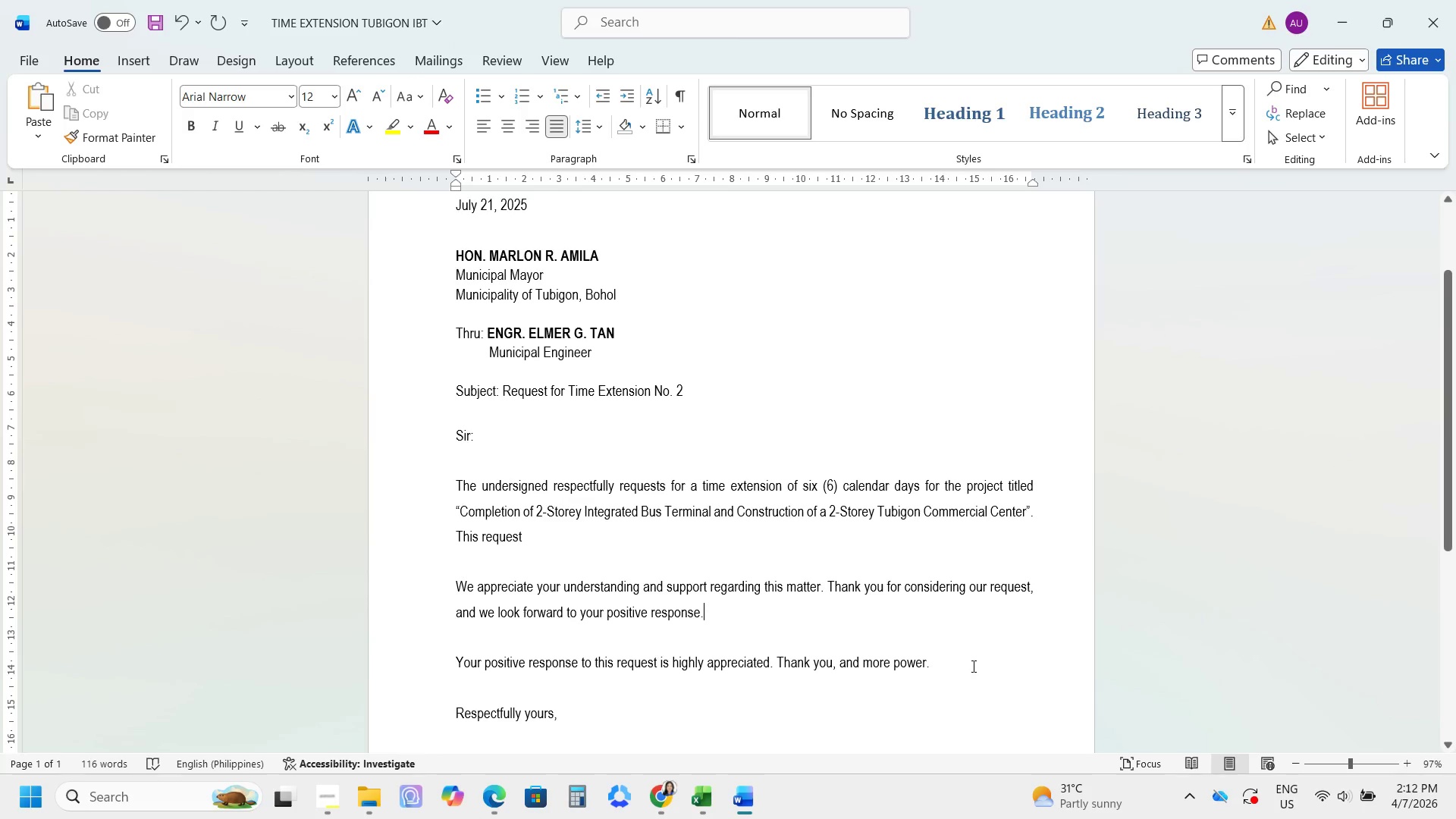 
scroll: coordinate [913, 693], scroll_direction: down, amount: 2.0
 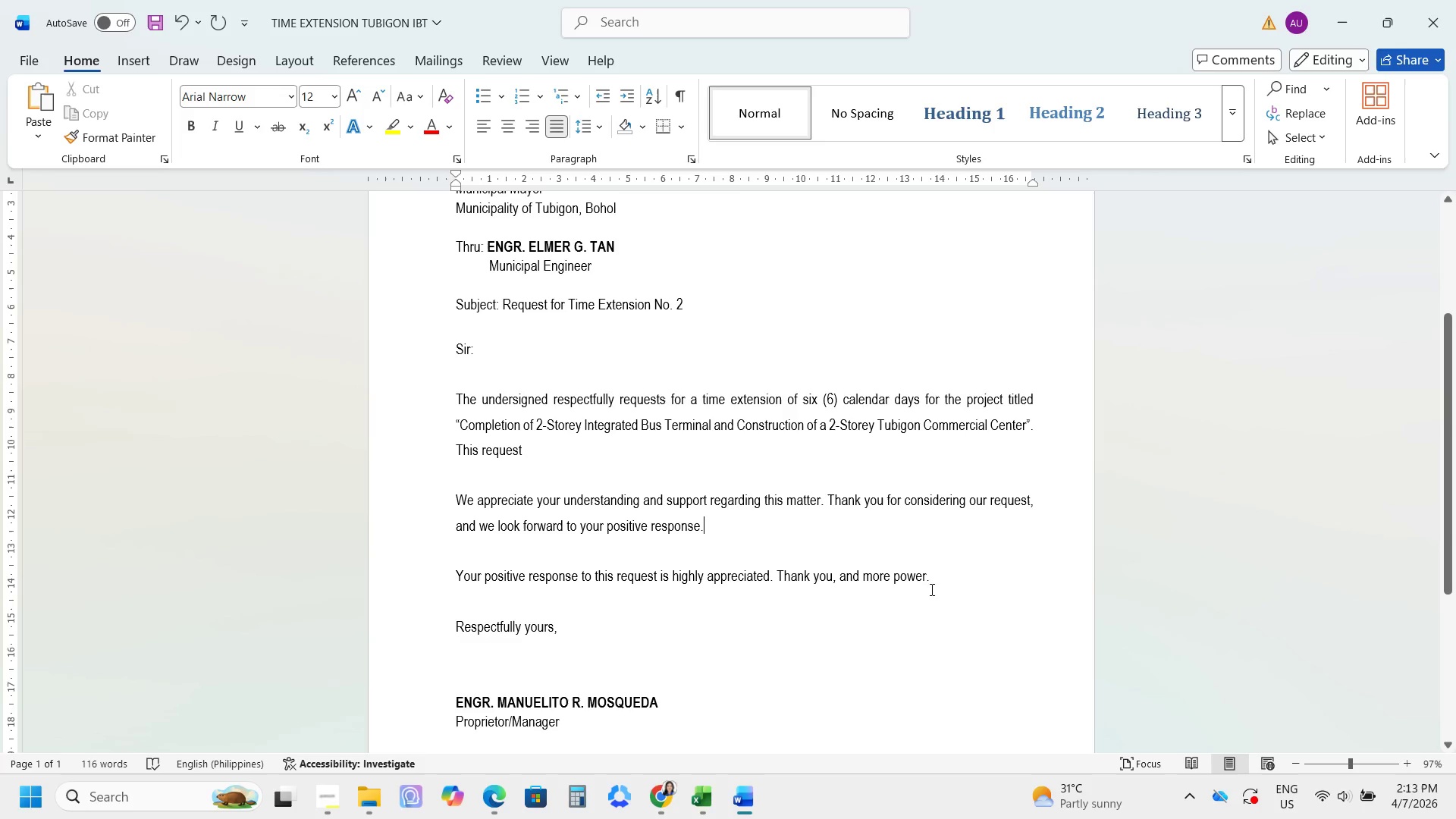 
left_click_drag(start_coordinate=[933, 572], to_coordinate=[453, 574])
 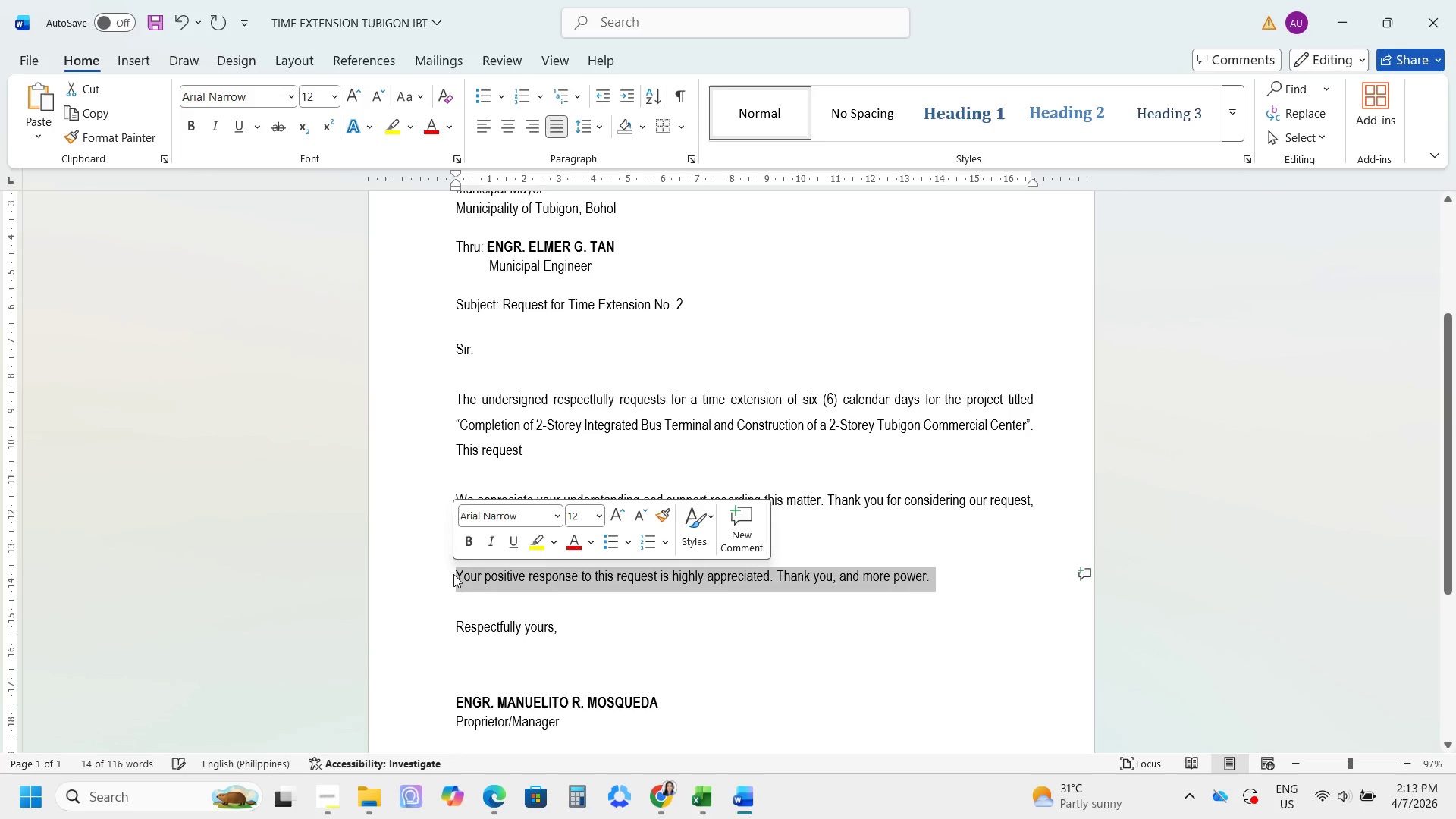 
key(Backspace)
 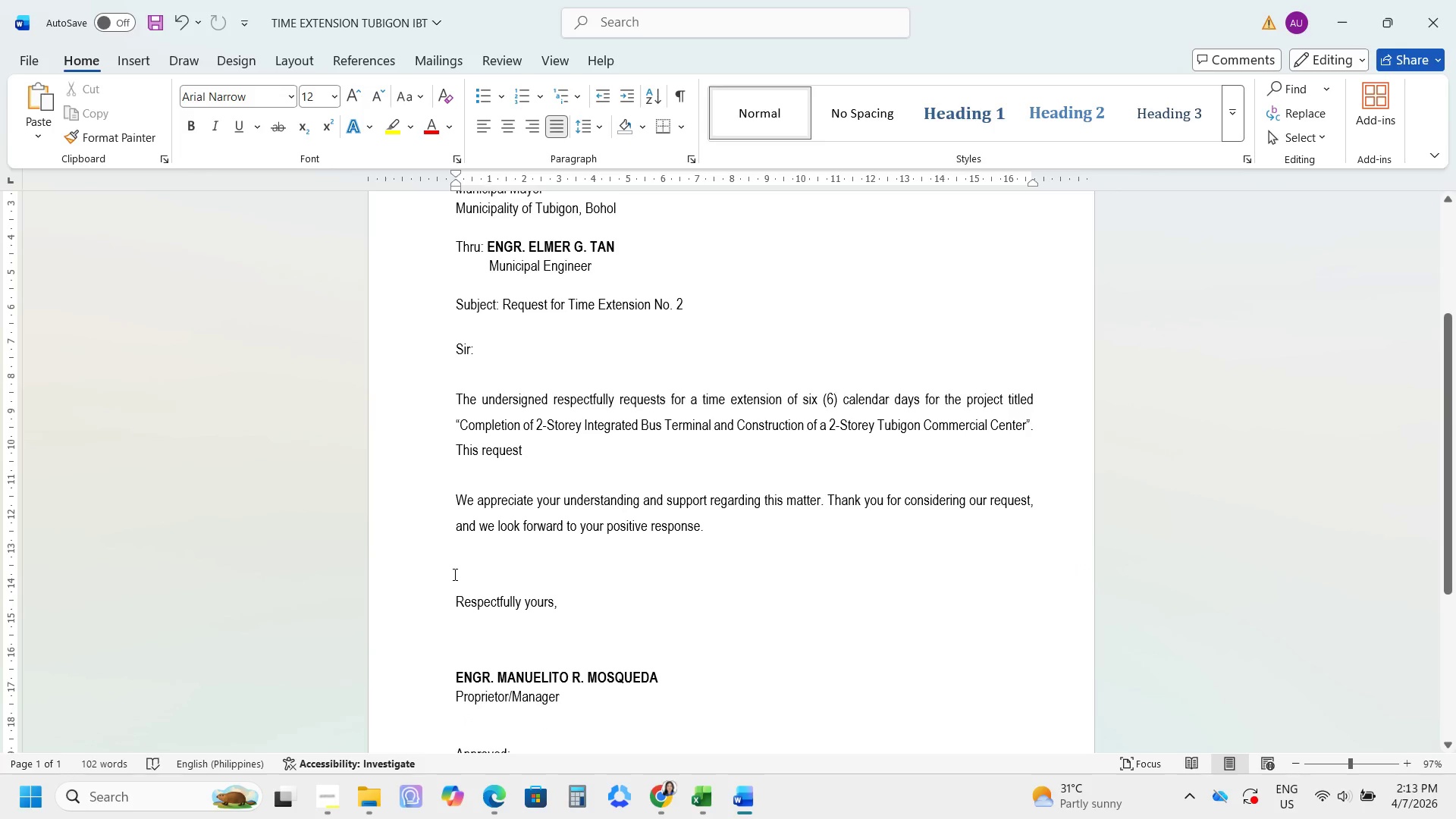 
key(Backspace)
 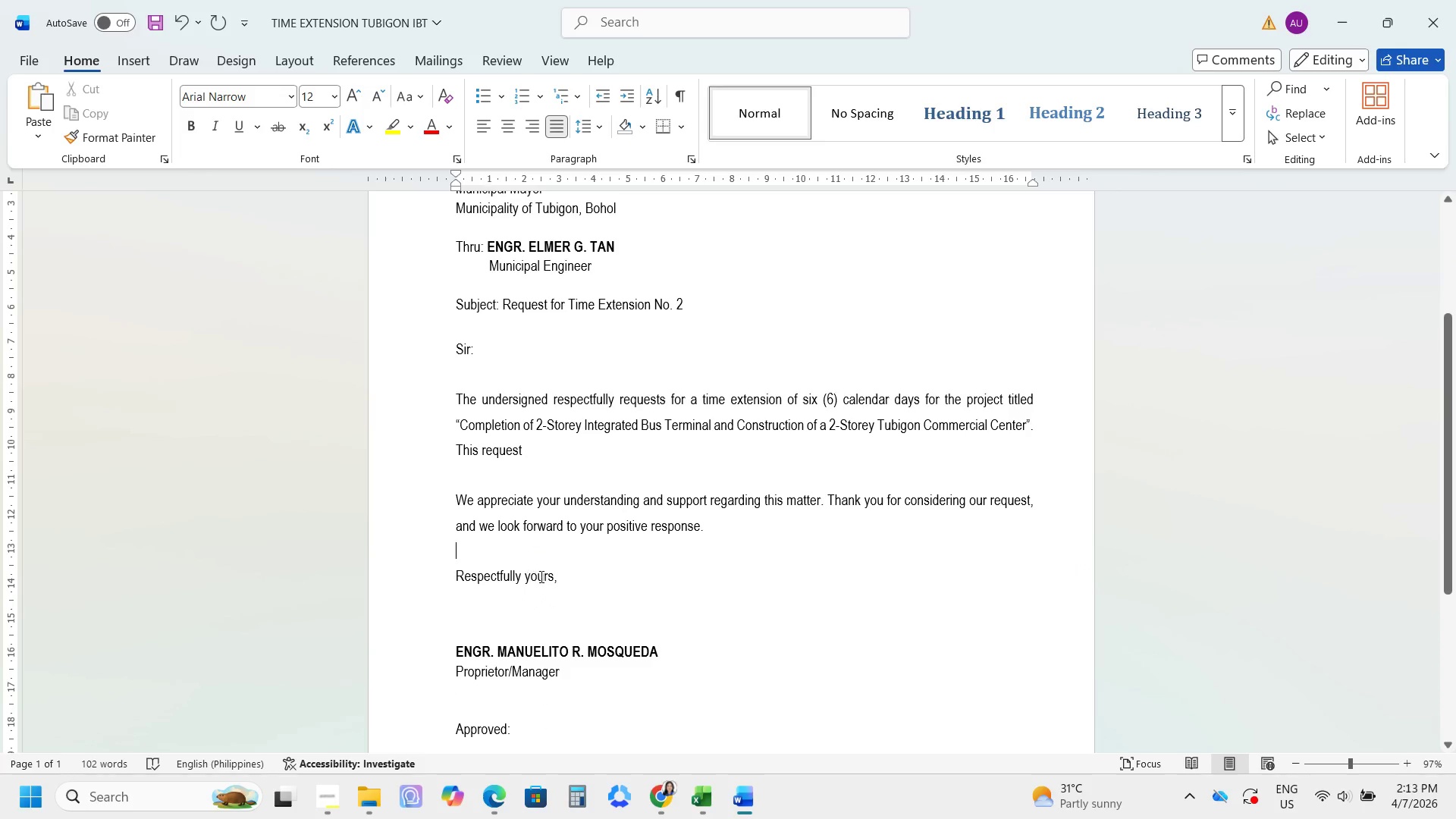 
left_click_drag(start_coordinate=[551, 576], to_coordinate=[445, 579])
 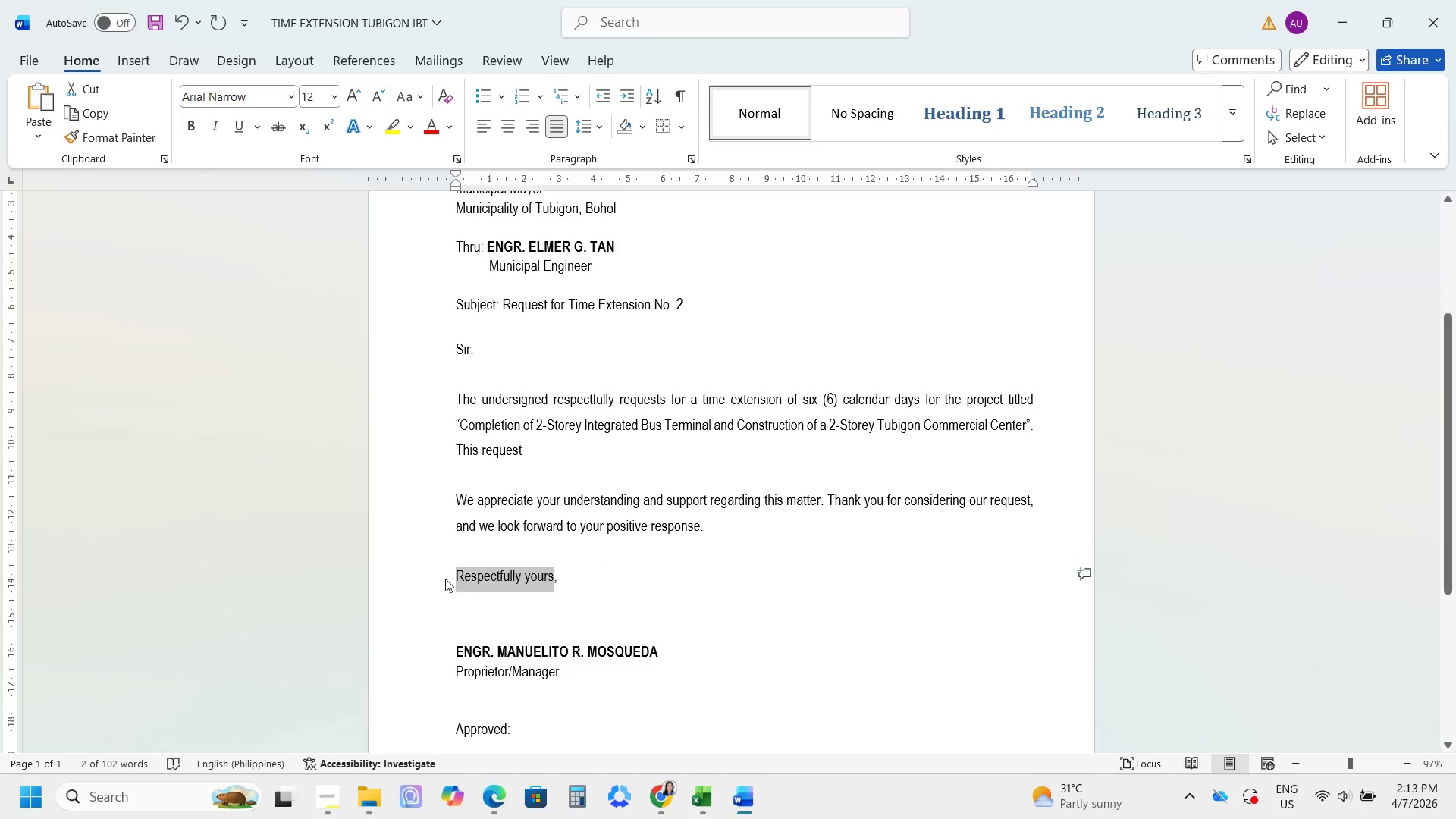 
type(Sincerely)
 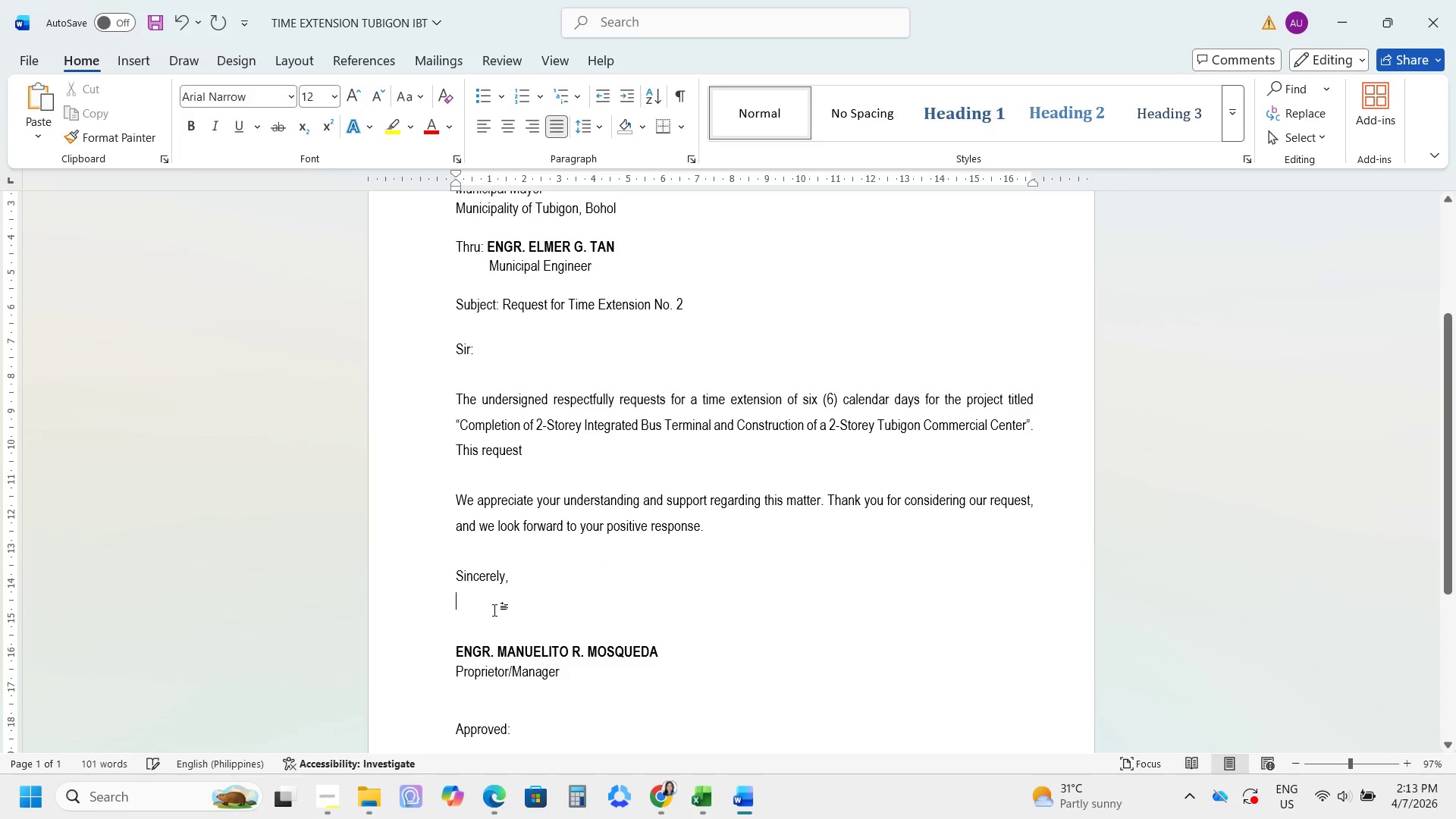 
key(Backspace)
 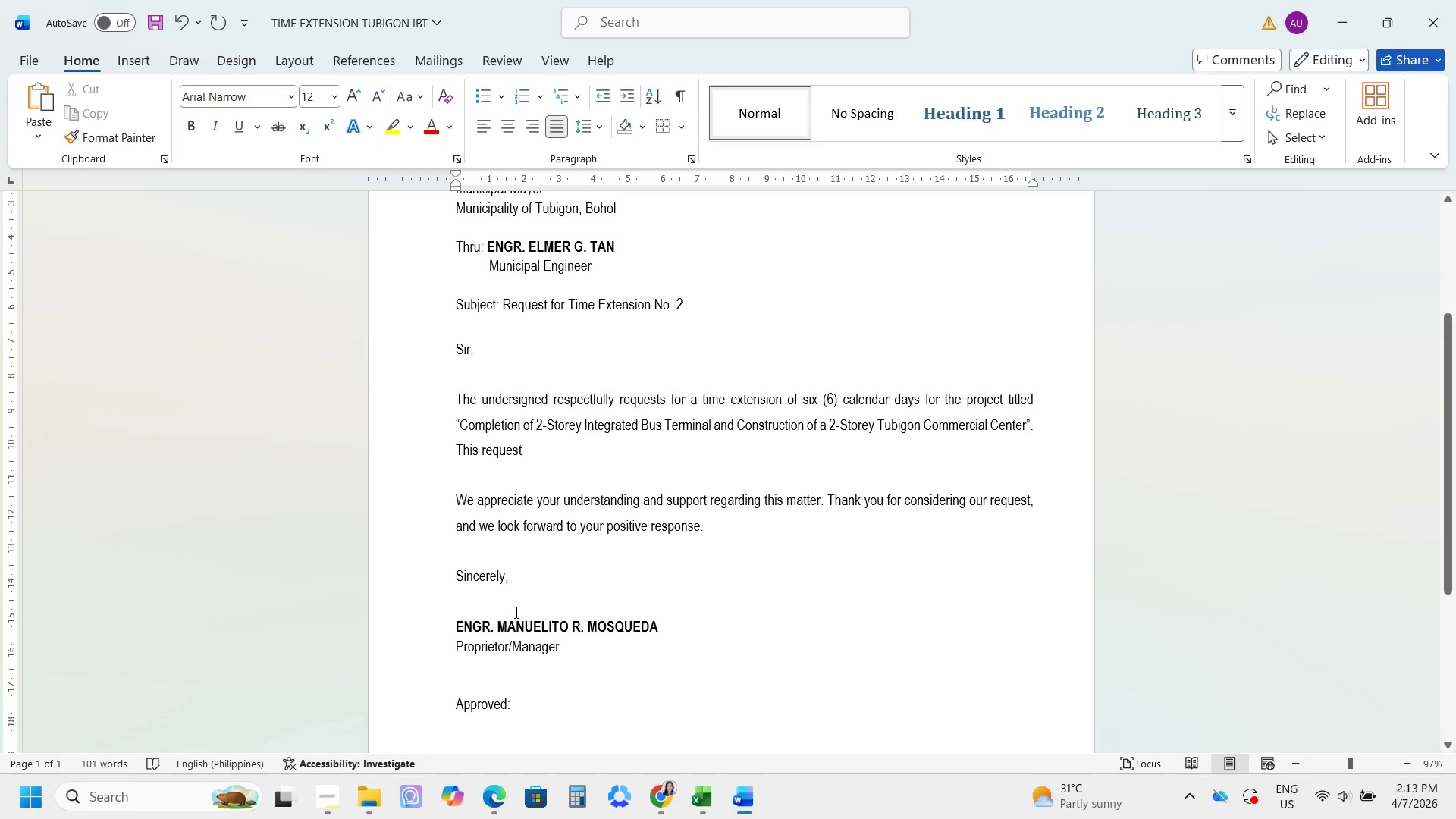 
key(Alt+Tab)
 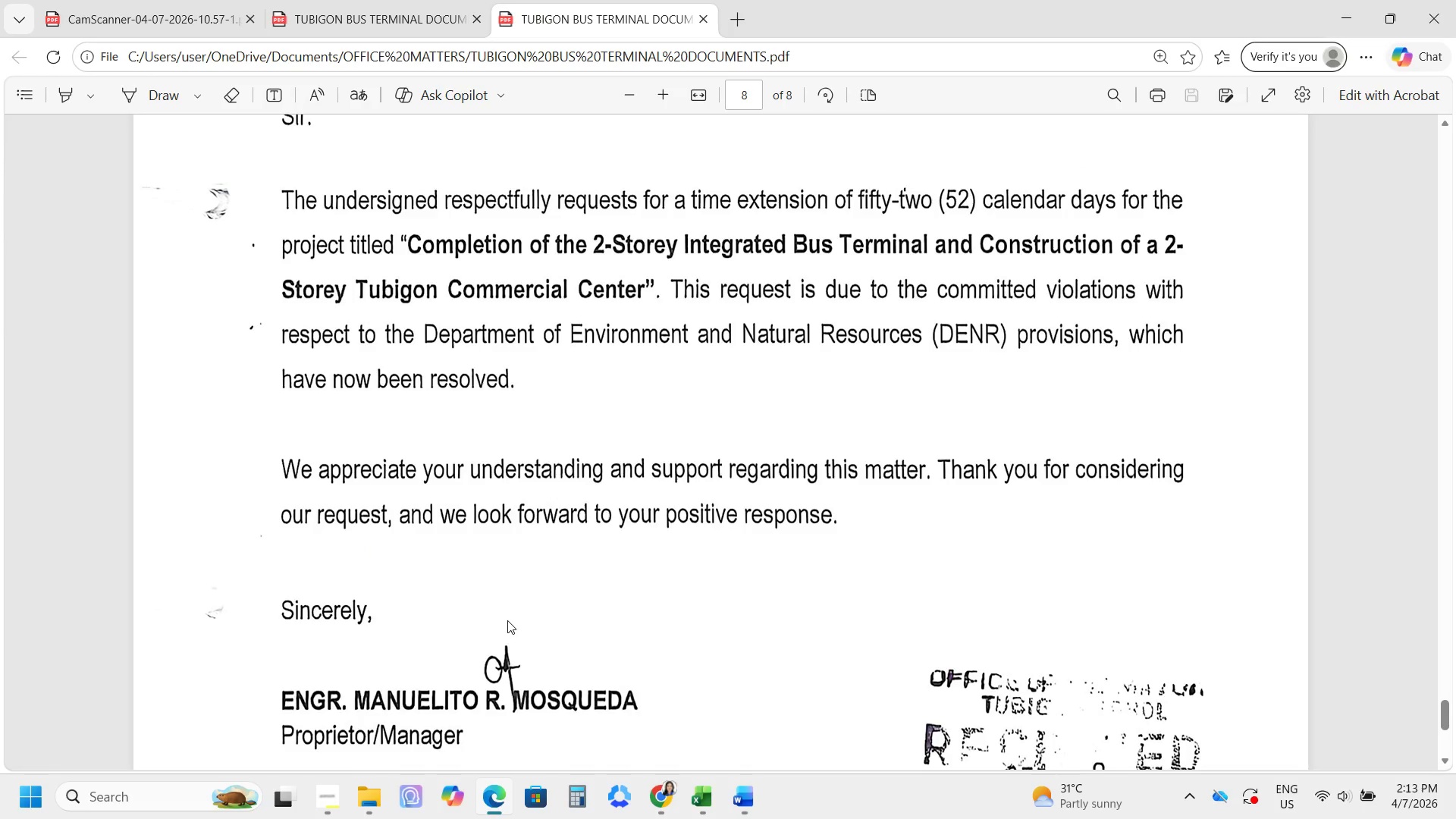 
key(Alt+AltLeft)
 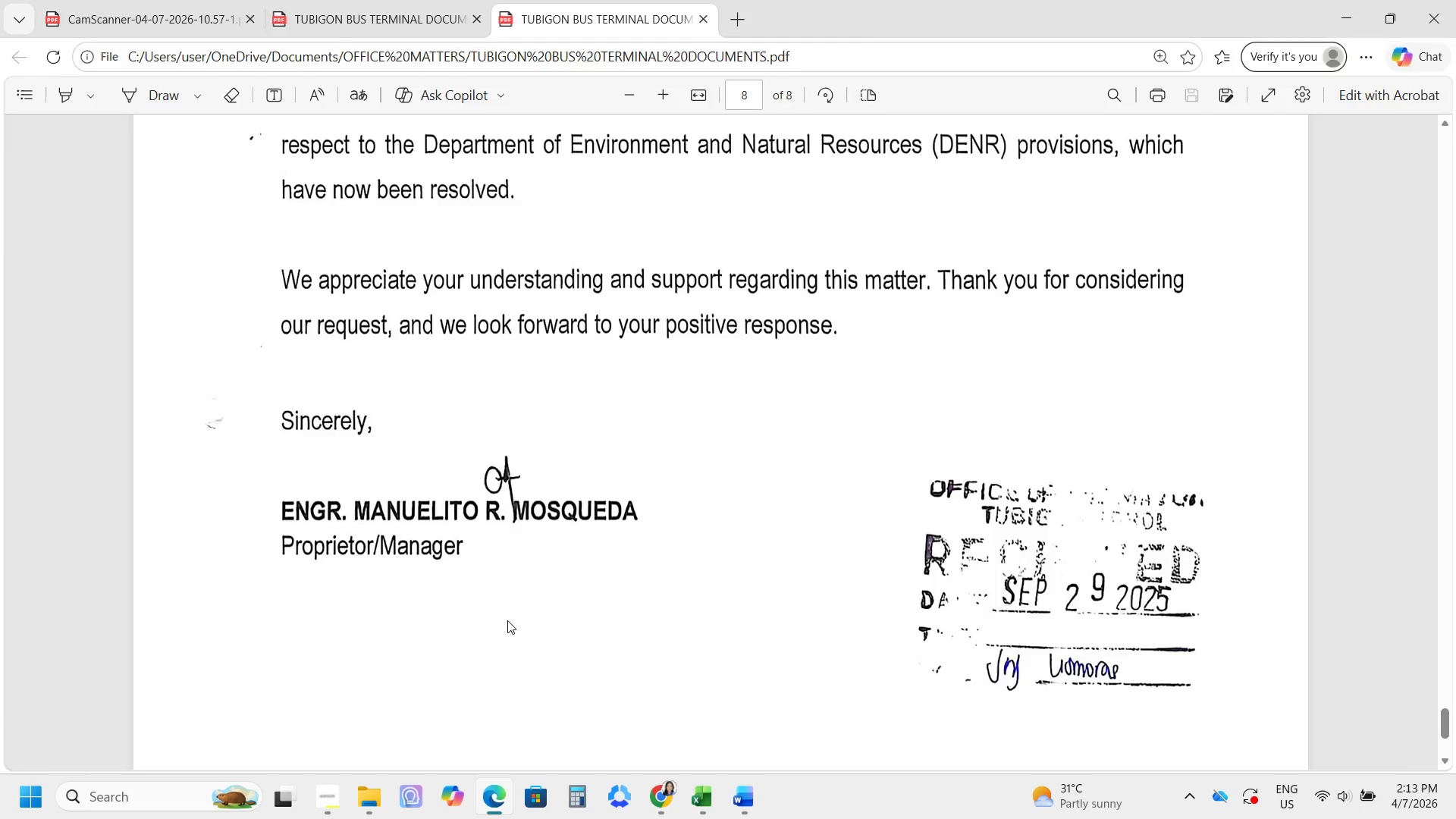 
key(Alt+Tab)
 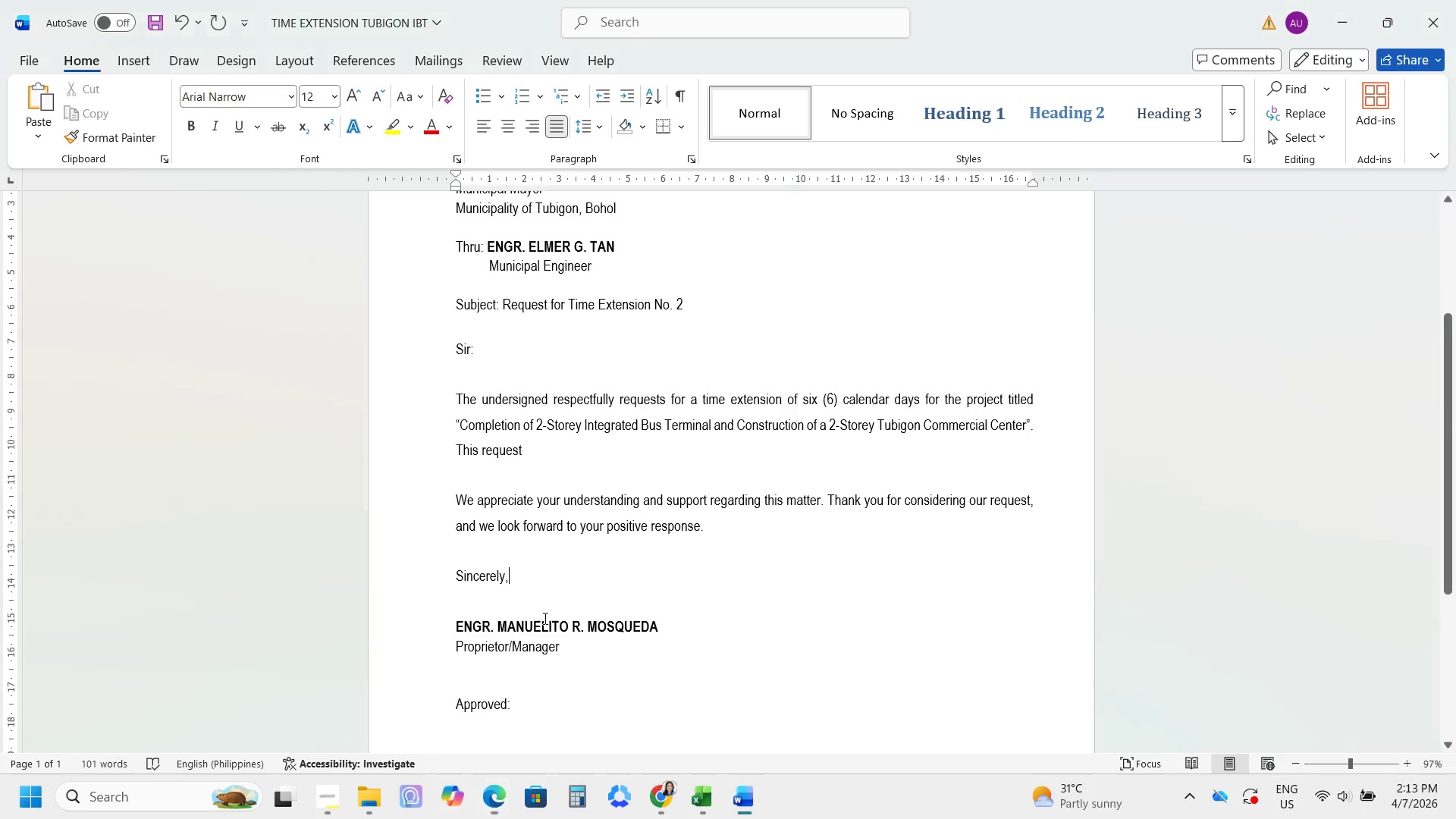 
scroll: coordinate [552, 618], scroll_direction: down, amount: 7.0
 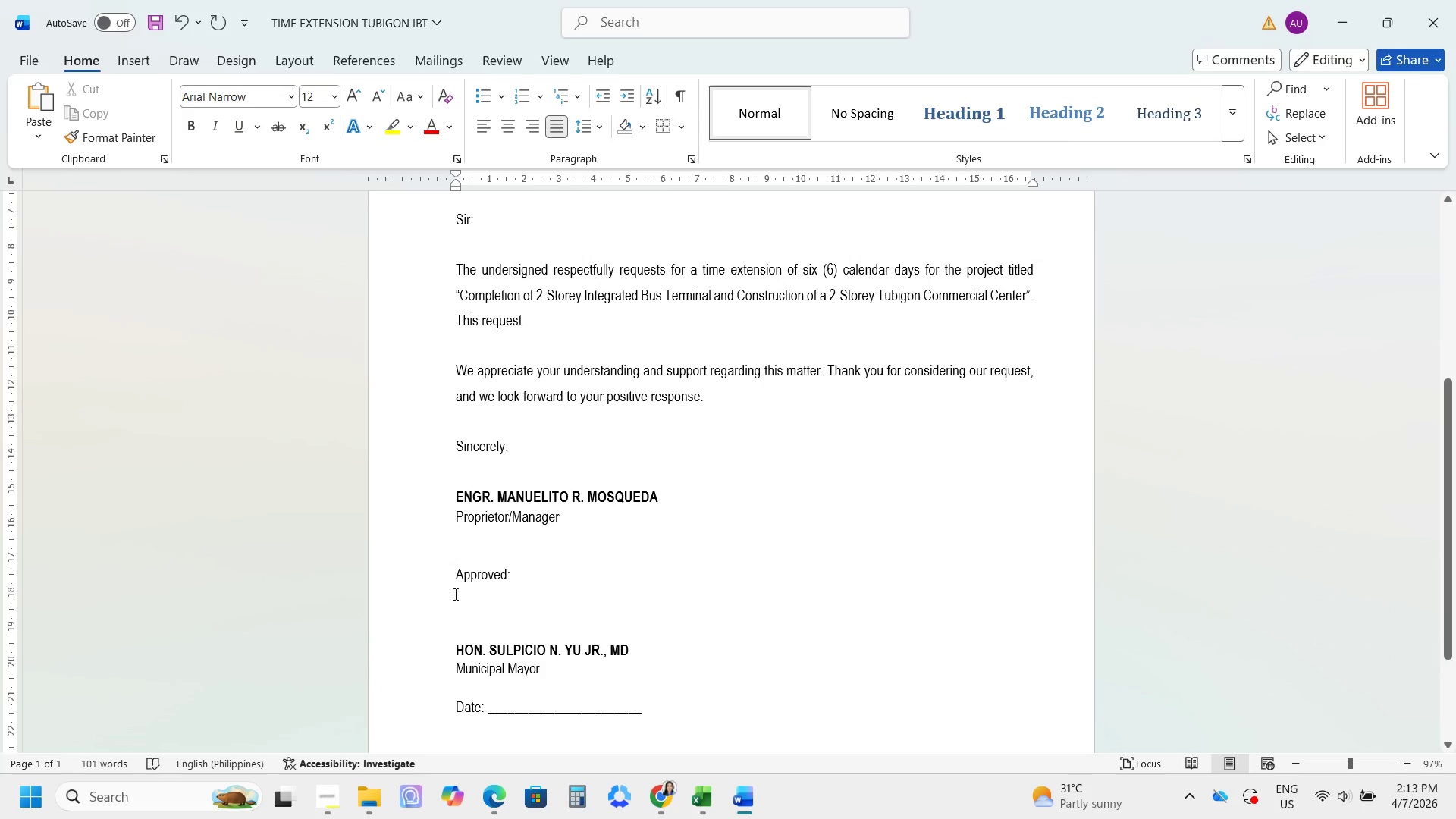 
left_click_drag(start_coordinate=[464, 575], to_coordinate=[654, 709])
 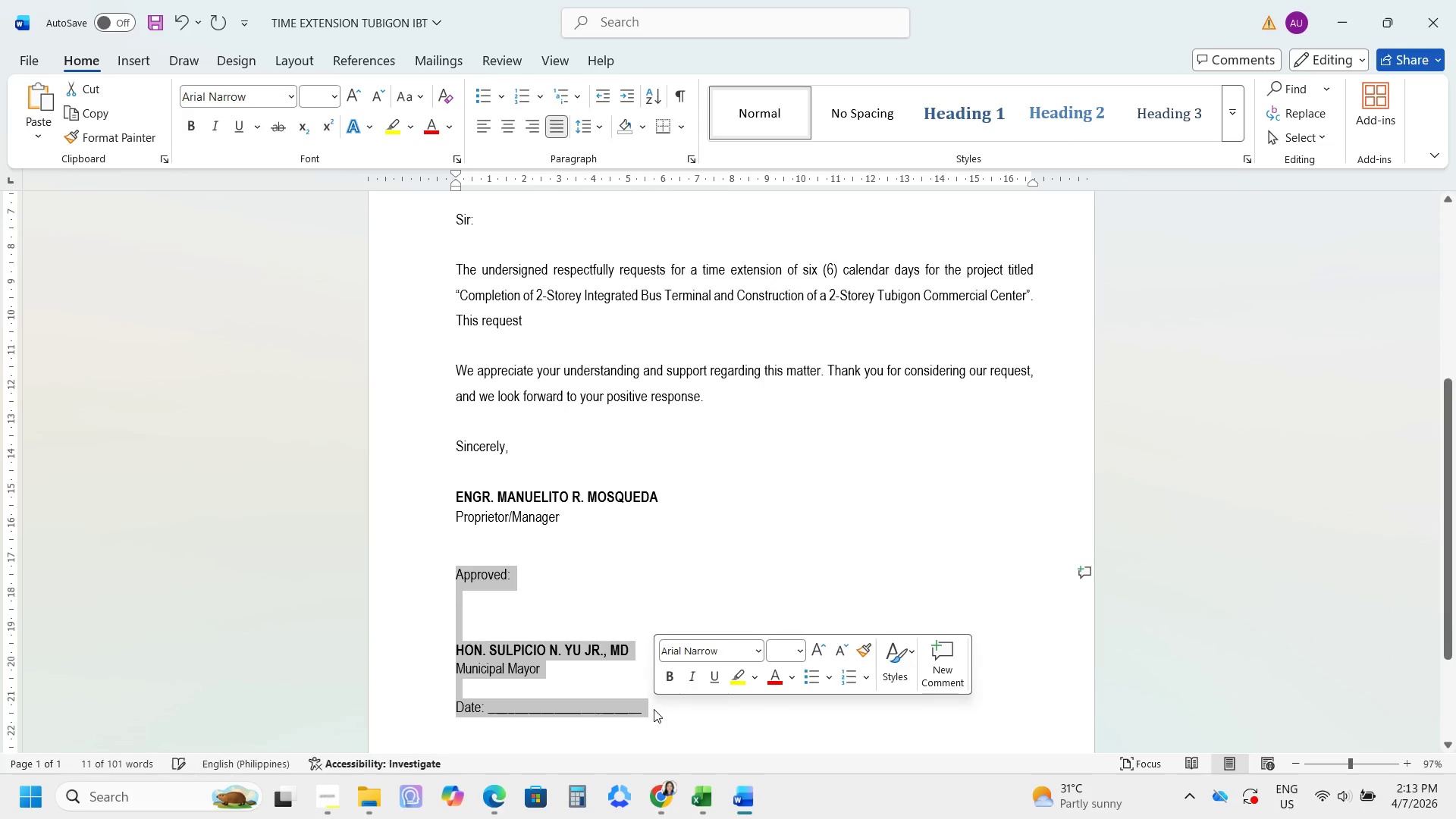 
key(Backspace)
 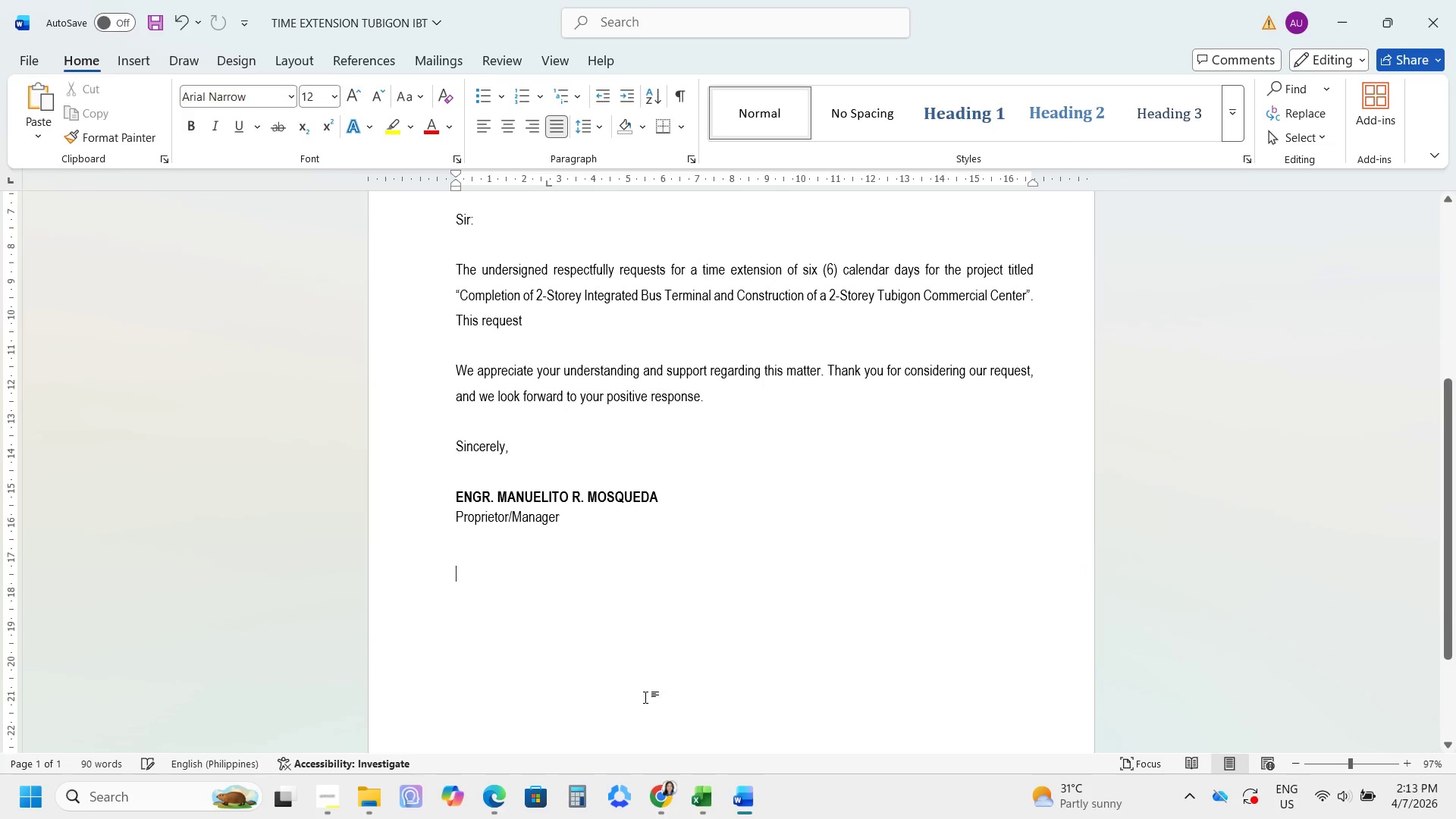 
scroll: coordinate [640, 678], scroll_direction: up, amount: 5.0
 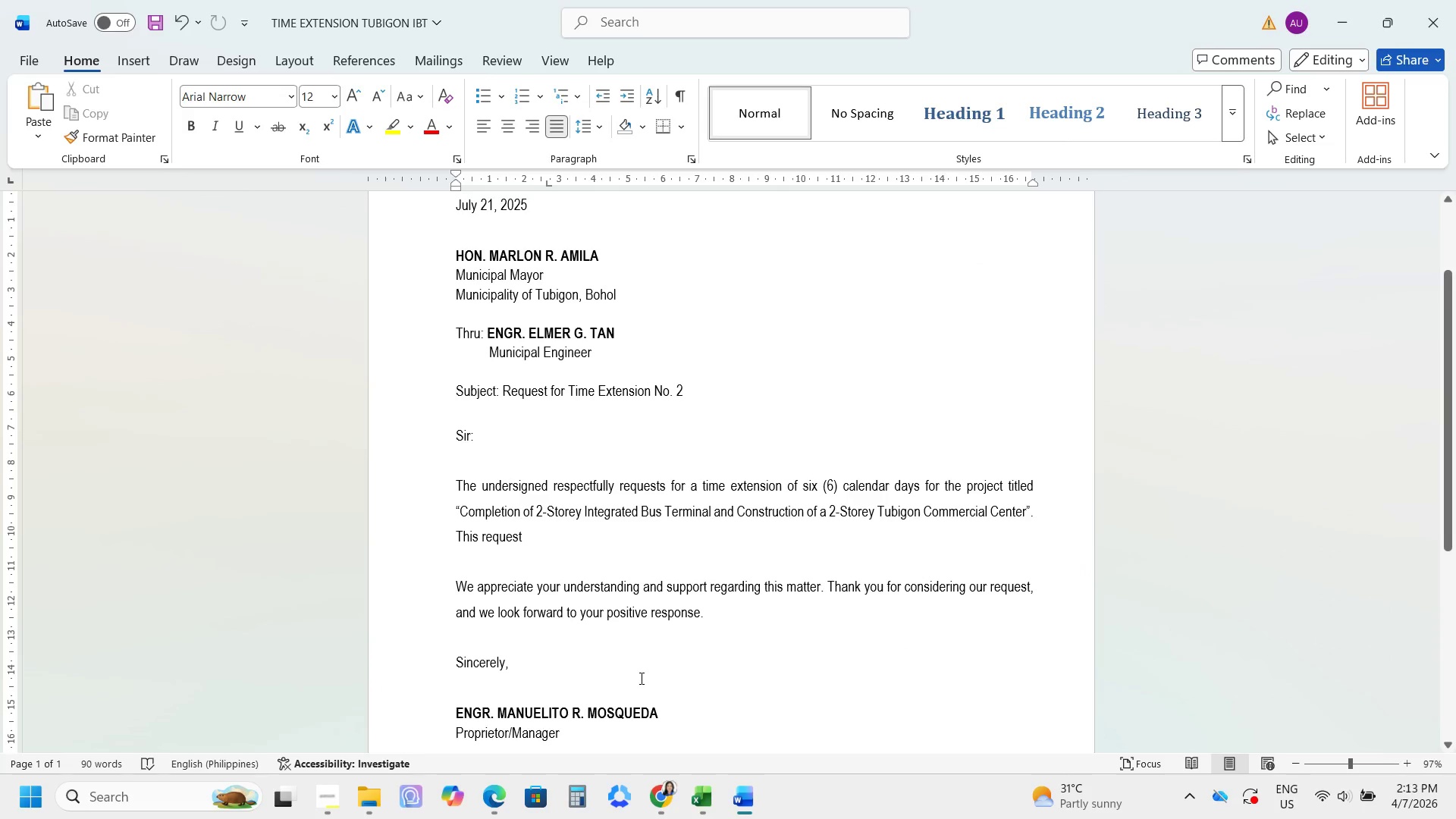 
key(Alt+AltLeft)
 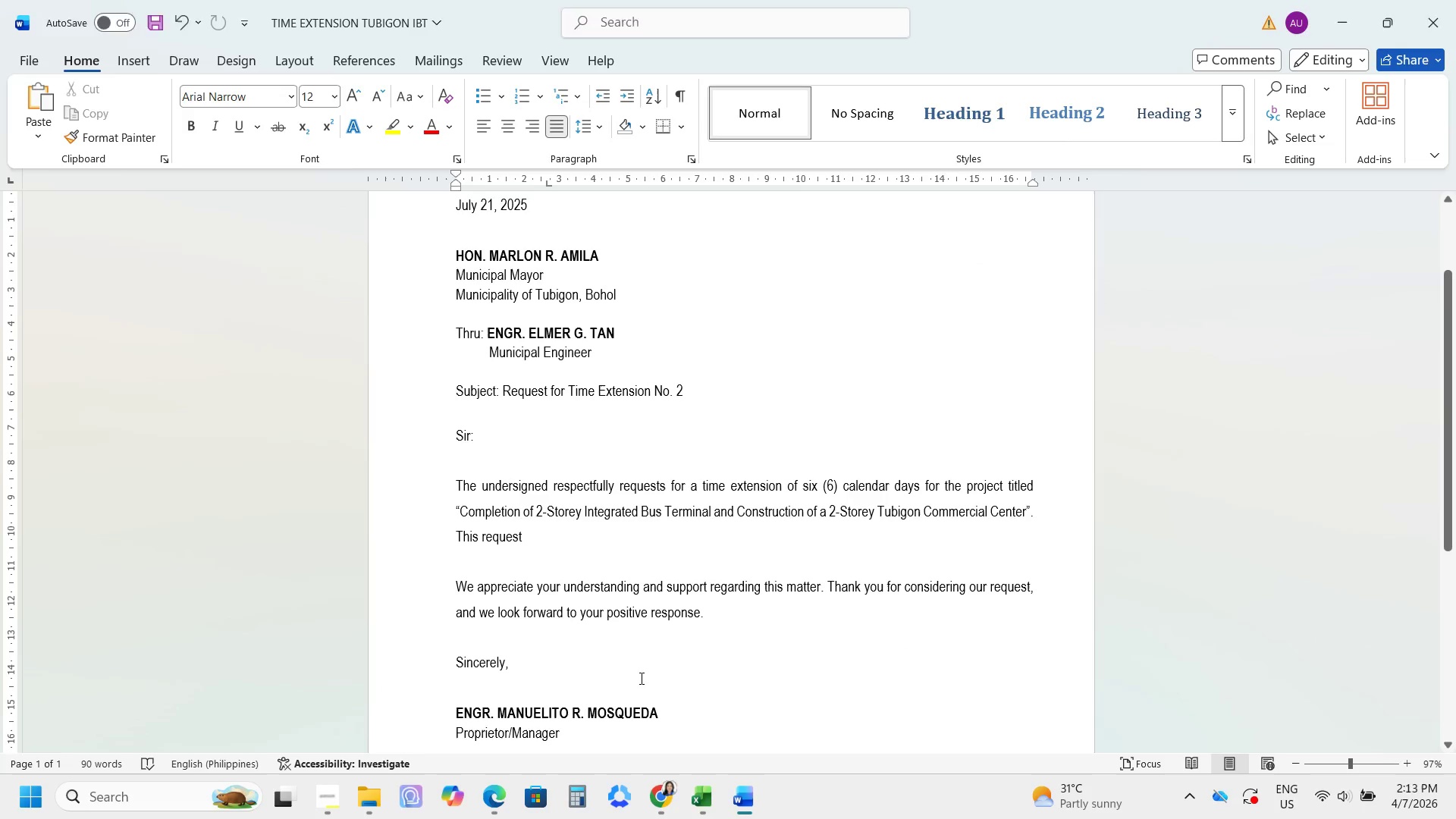 
key(Alt+Tab)
 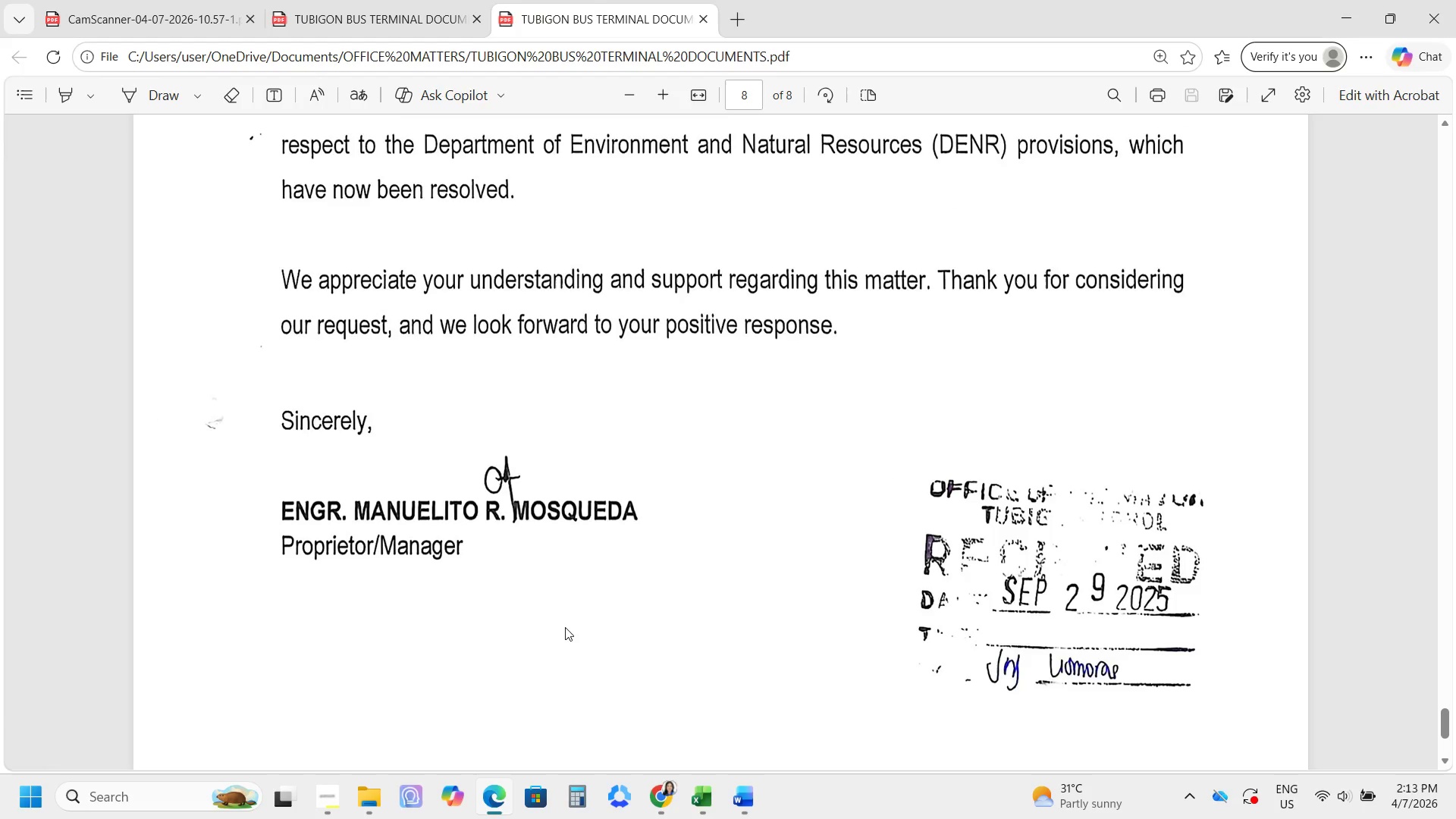 
scroll: coordinate [565, 626], scroll_direction: up, amount: 7.0
 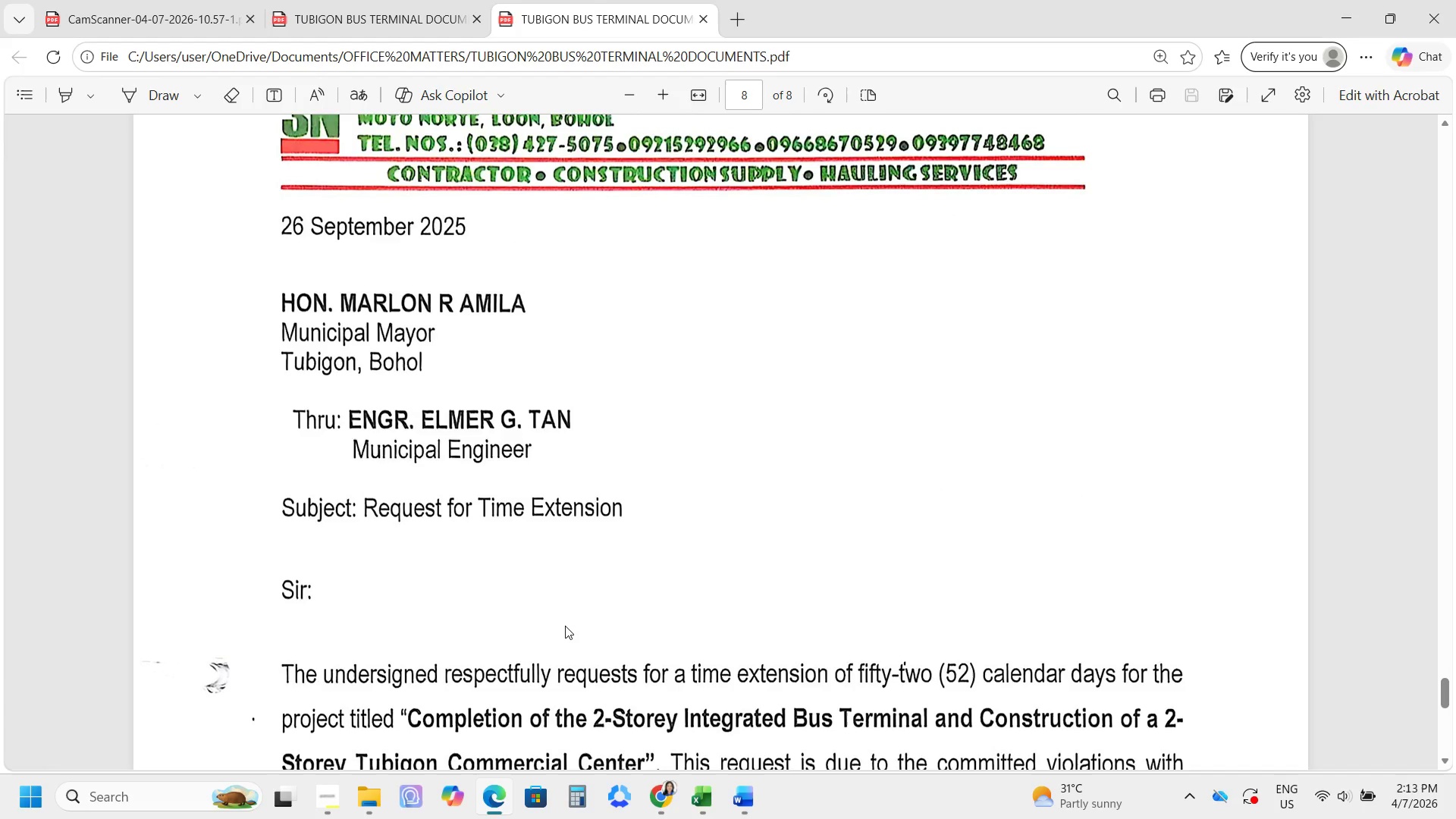 
key(Alt+AltLeft)
 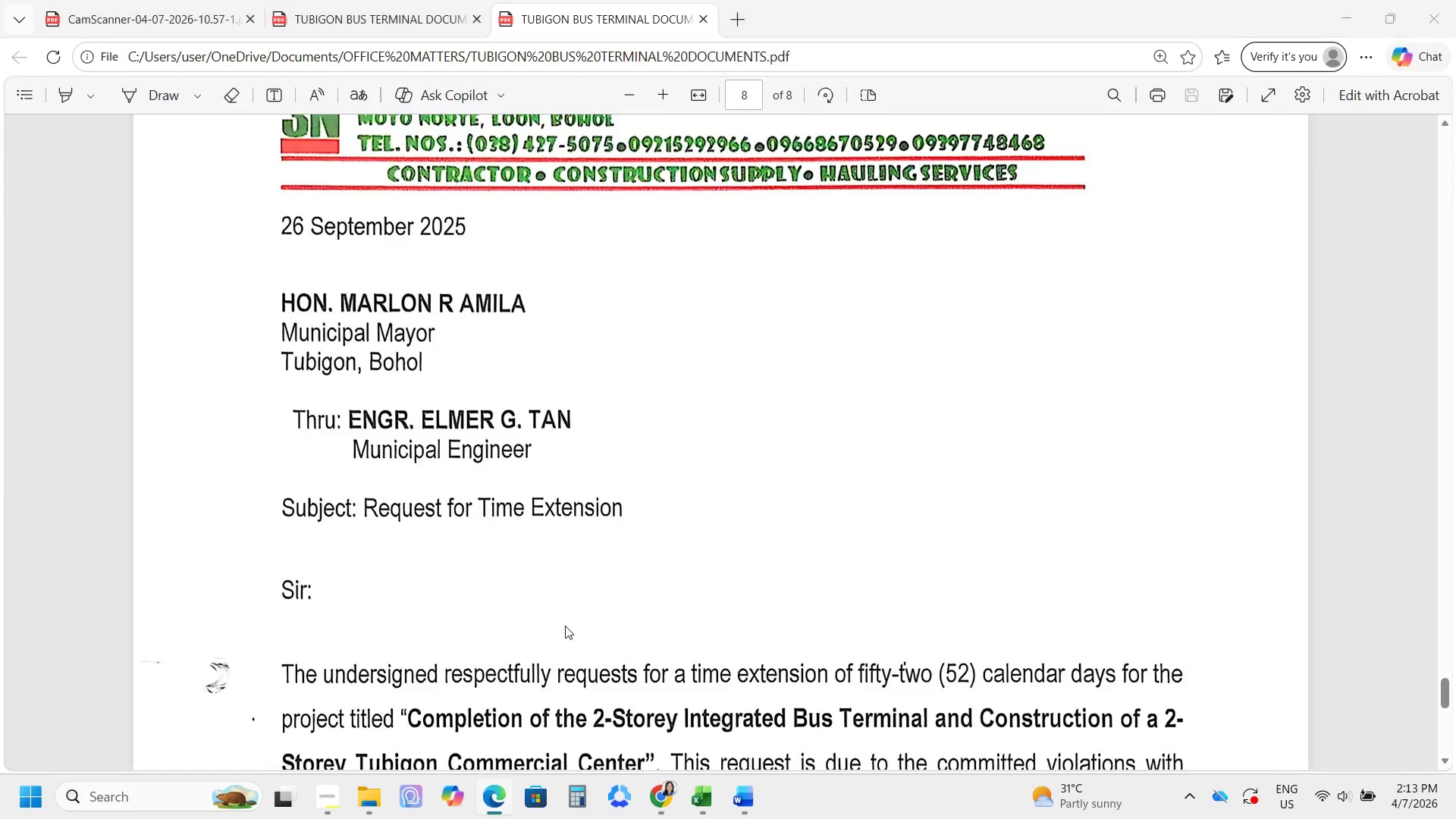 
key(Alt+Tab)
 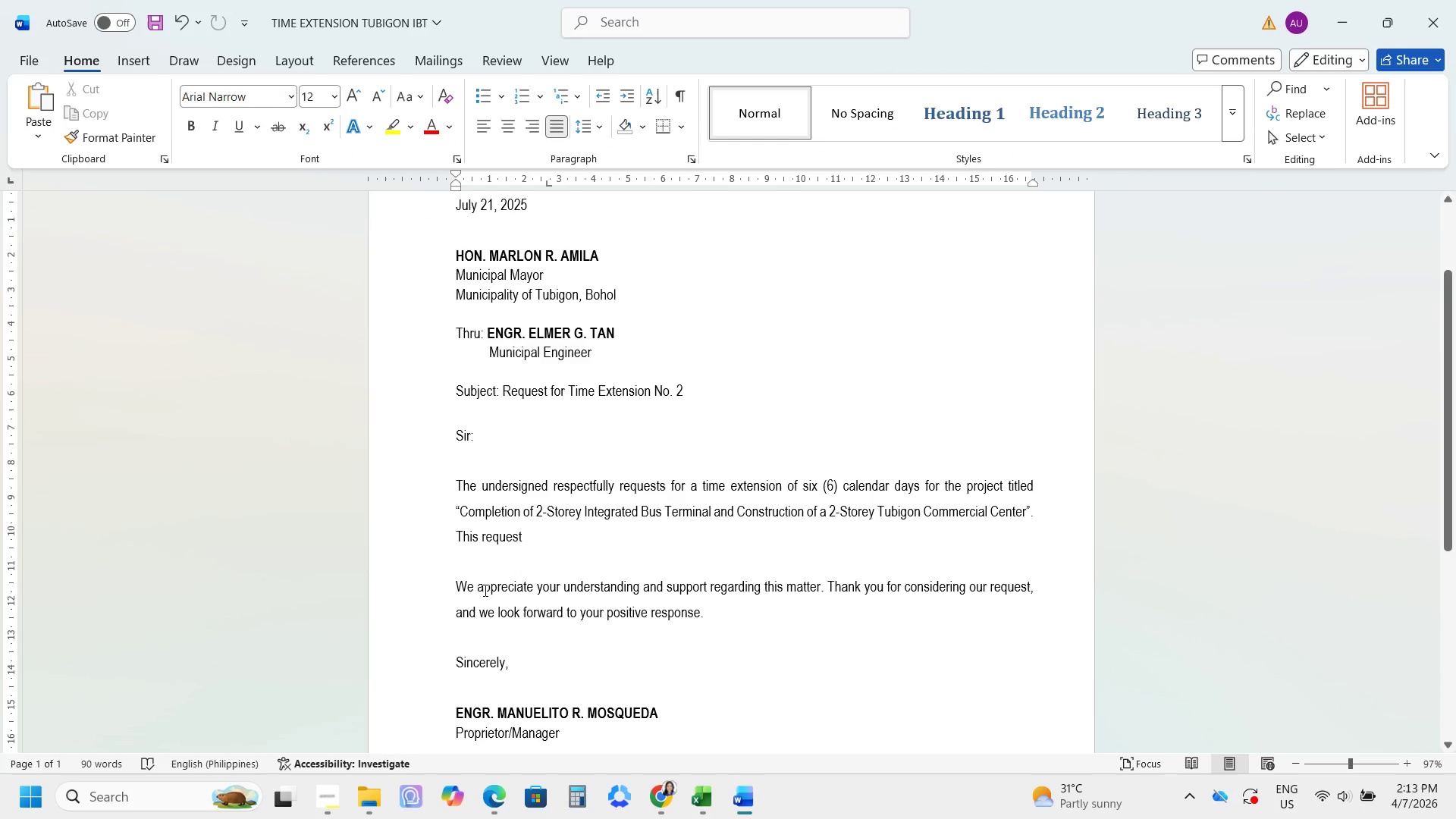 
key(Alt+AltLeft)
 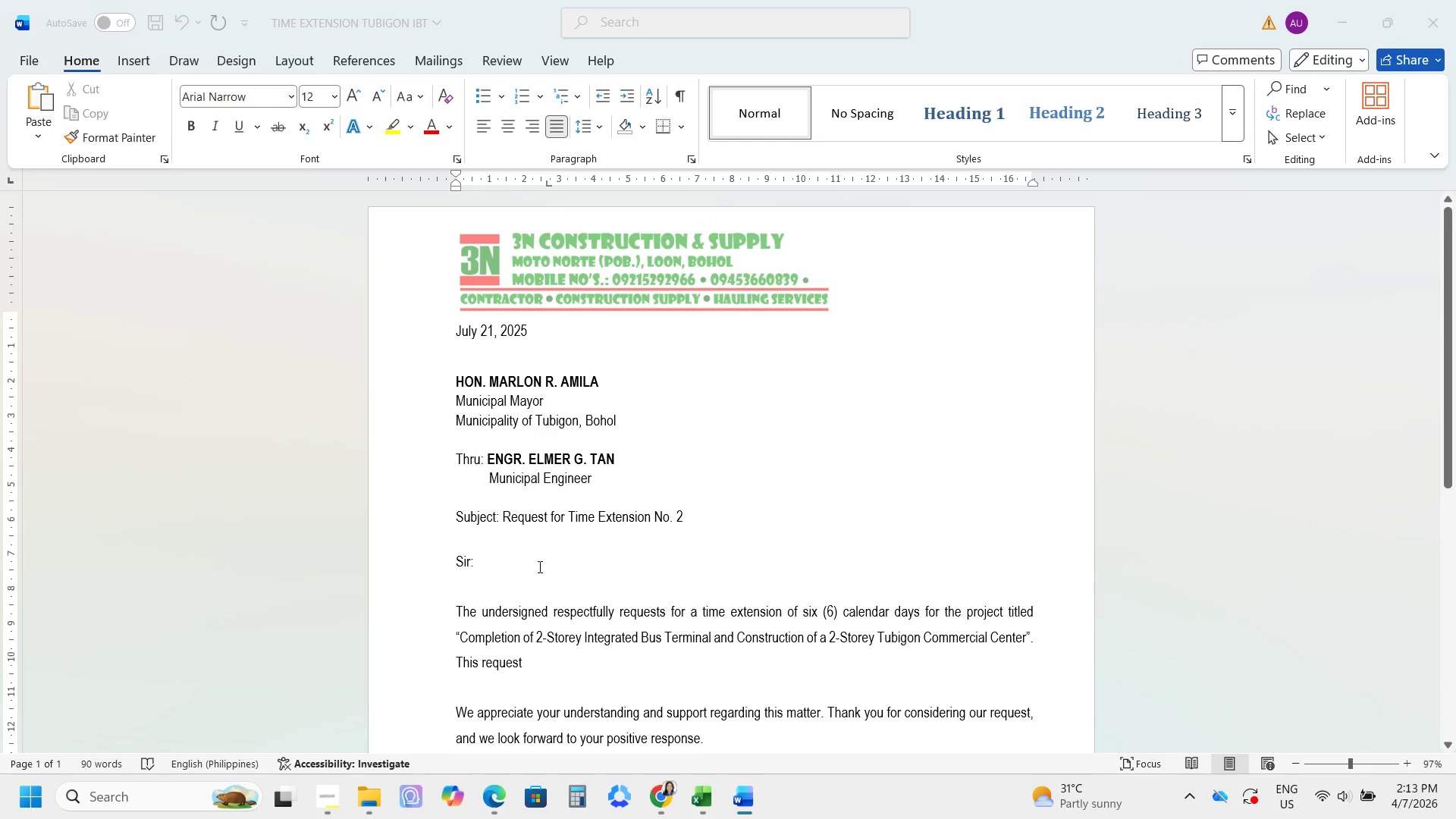 
key(Alt+Tab)
 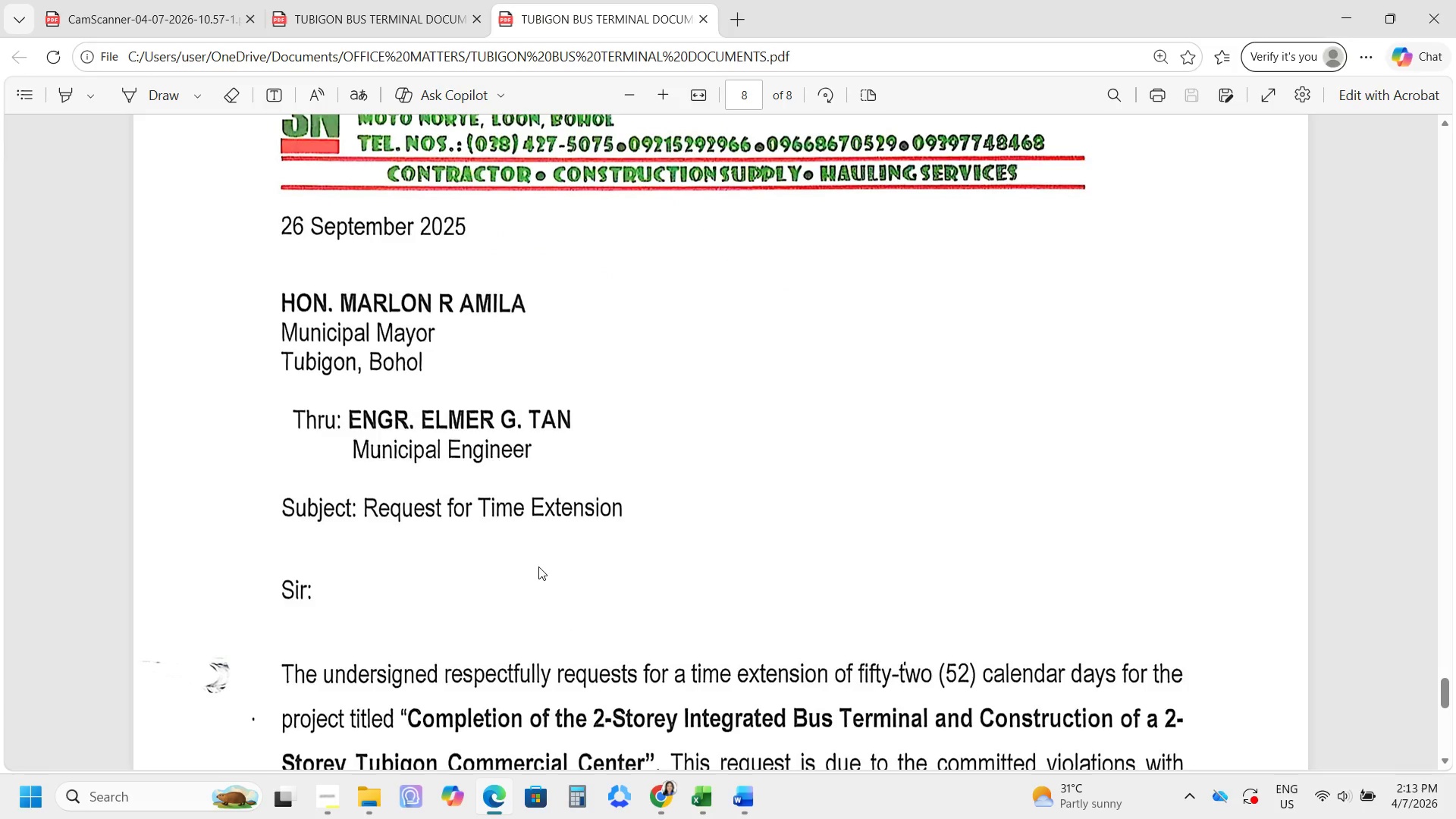 
scroll: coordinate [529, 568], scroll_direction: up, amount: 3.0
 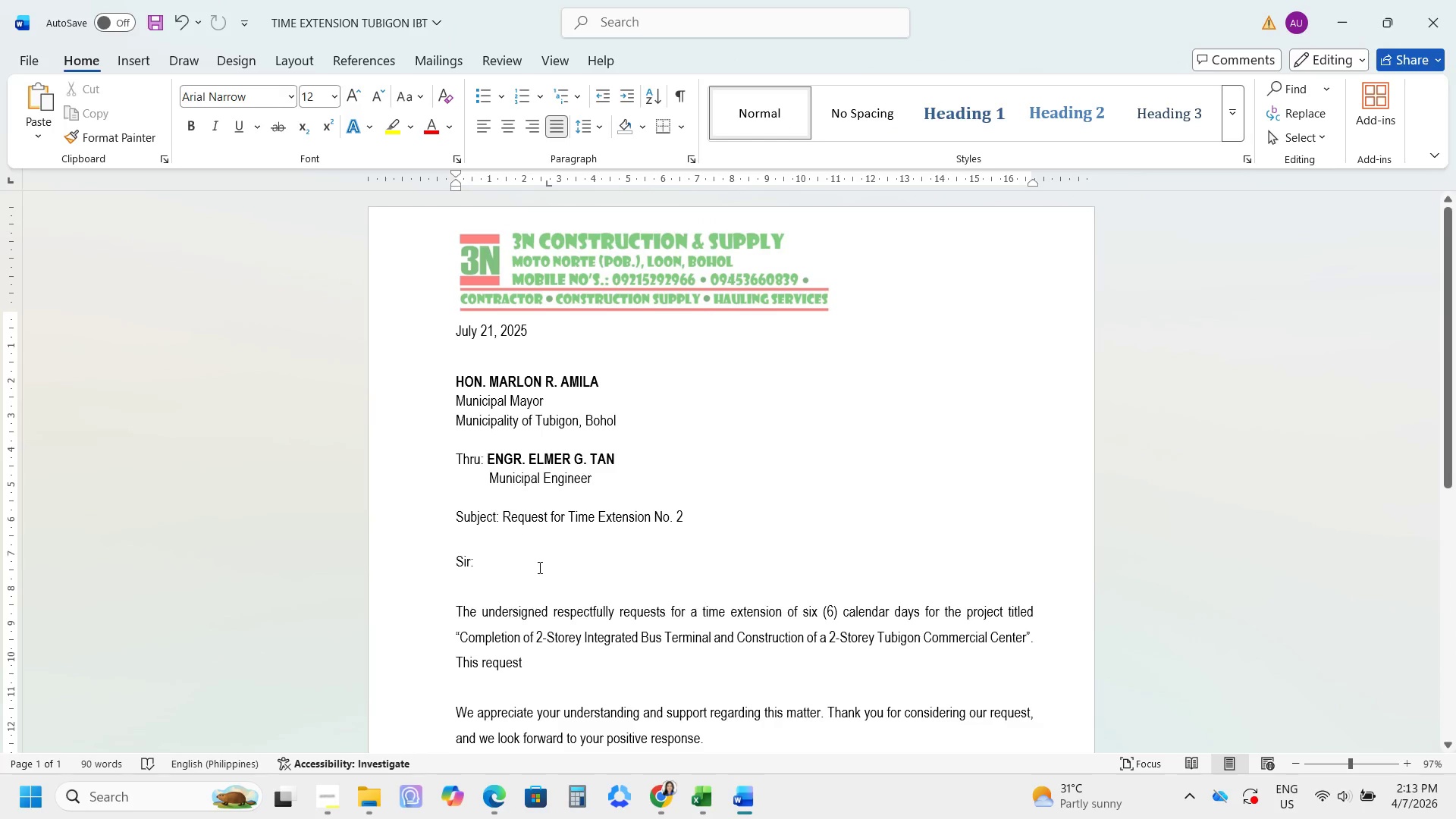 
key(Alt+AltLeft)
 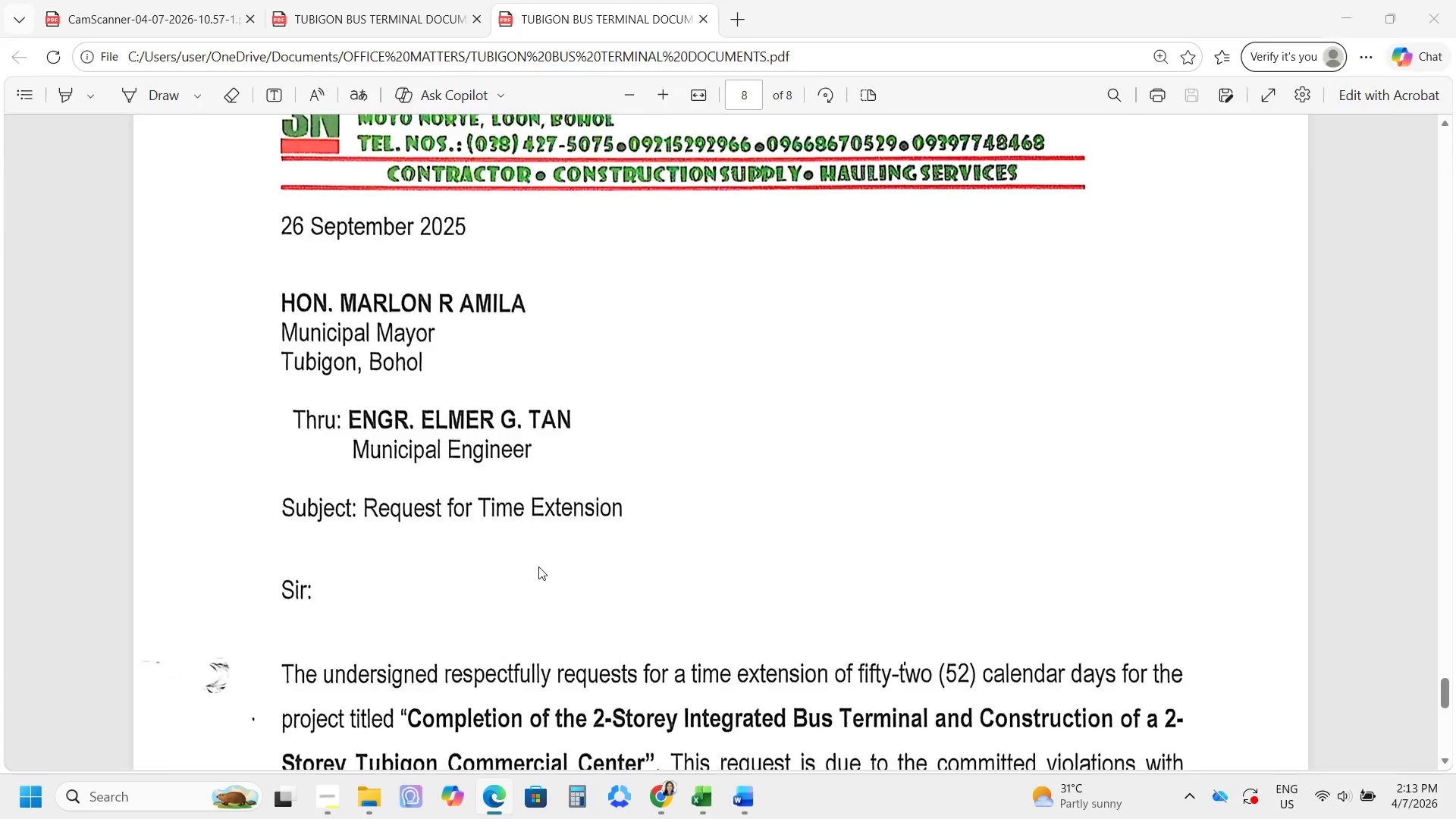 
key(Alt+Tab)
 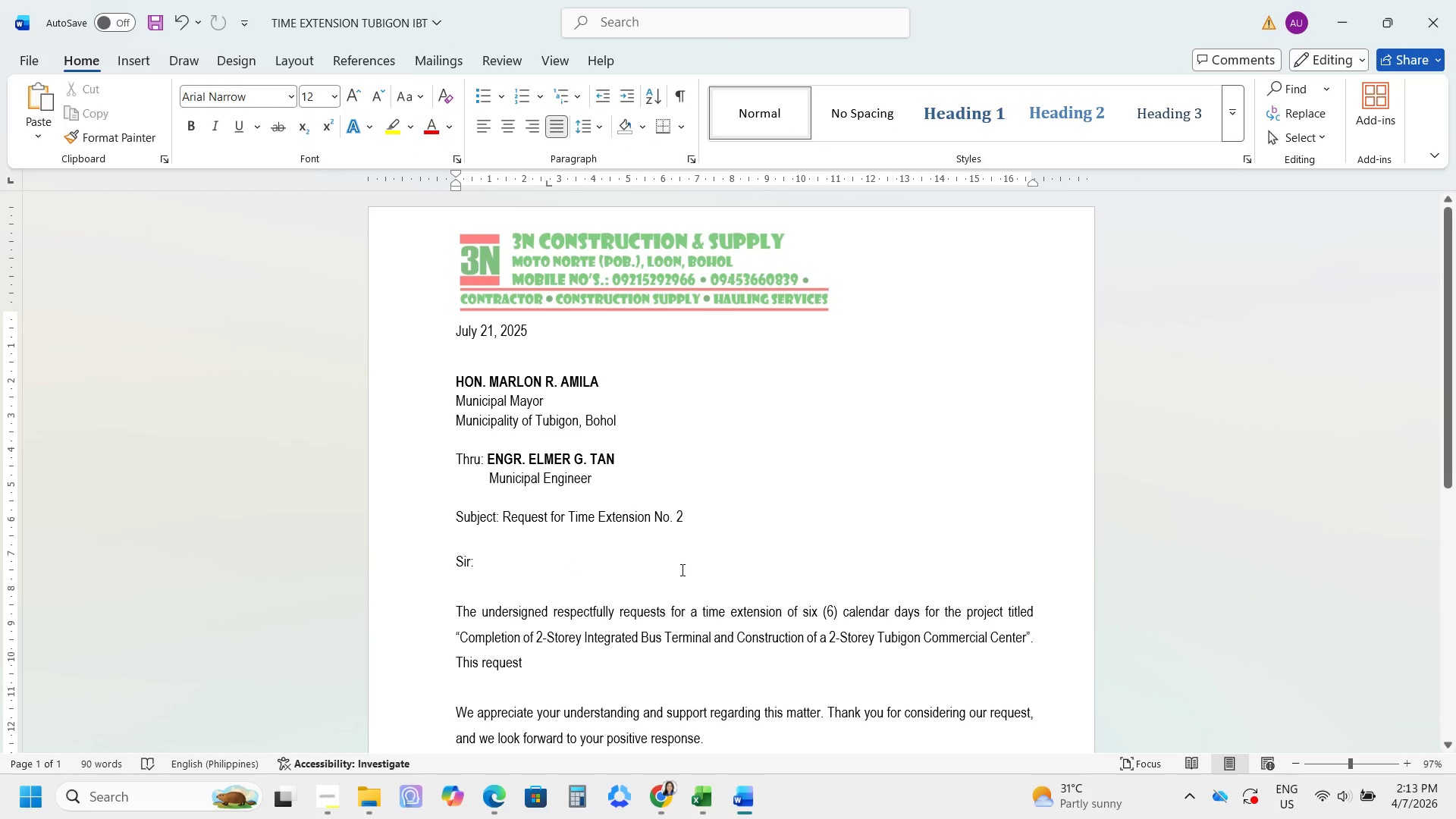 
scroll: coordinate [681, 570], scroll_direction: down, amount: 6.0
 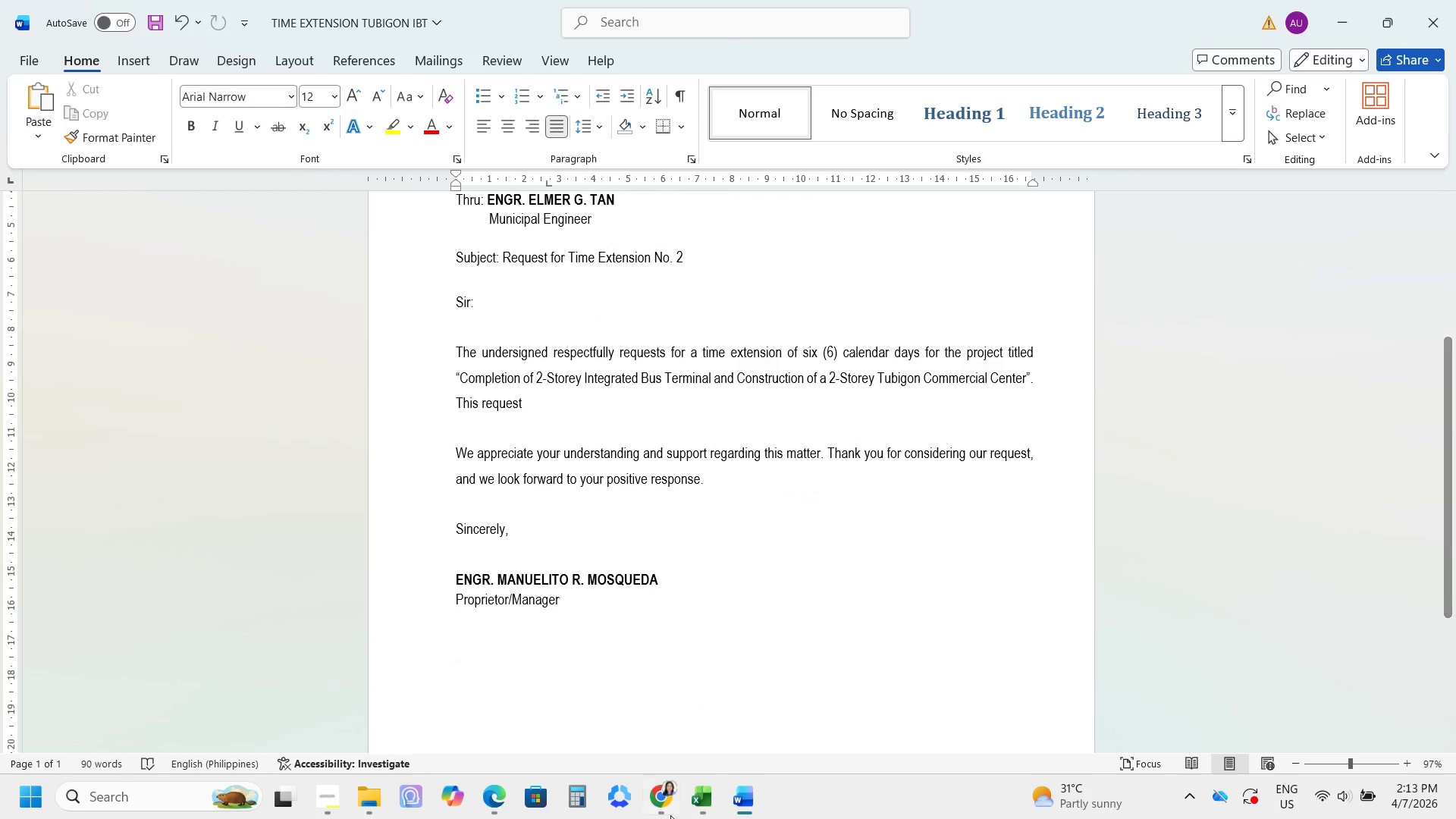 
left_click([669, 818])
 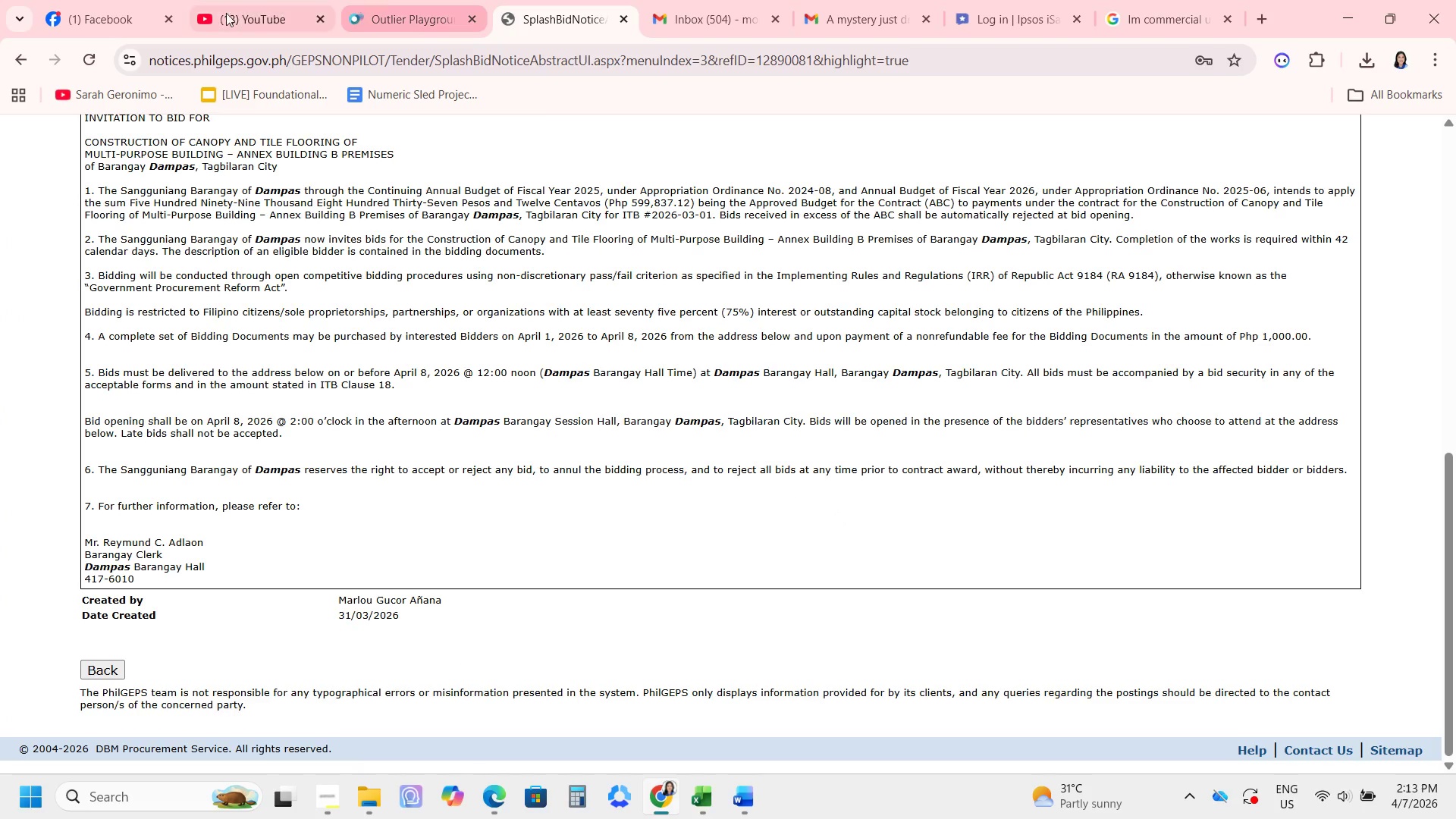 
left_click([94, 8])
 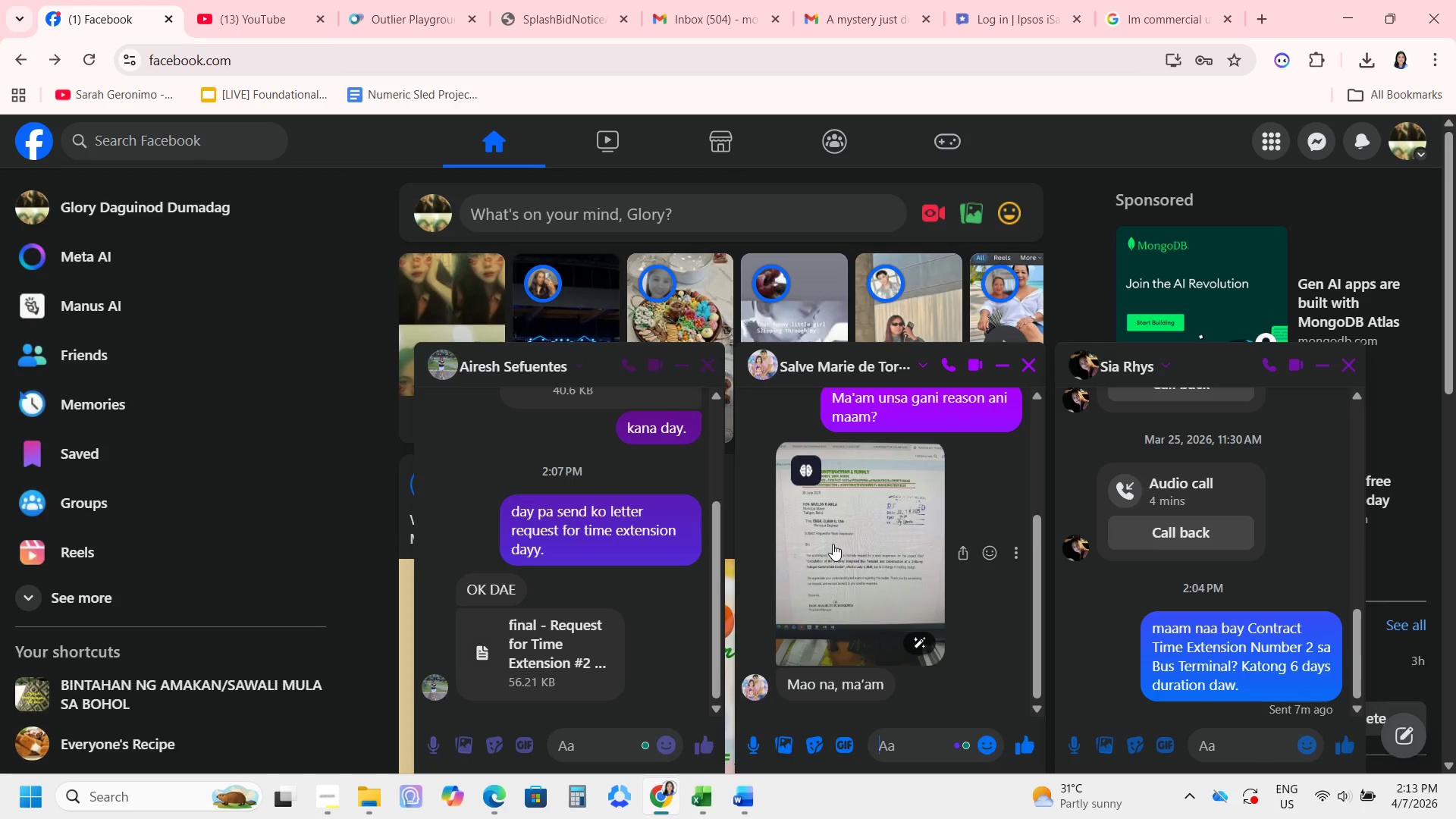 
left_click([833, 544])
 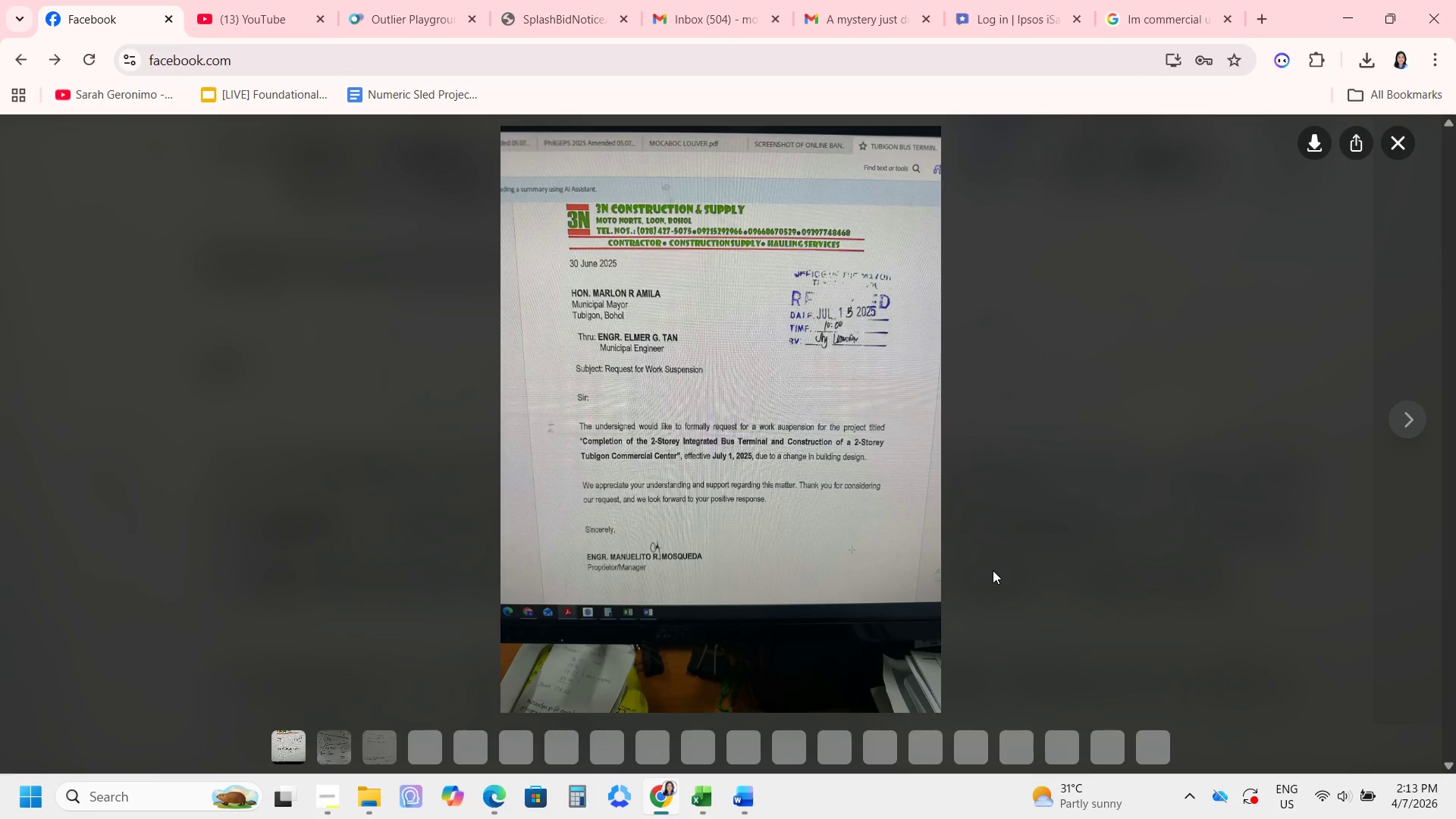 
wait(9.7)
 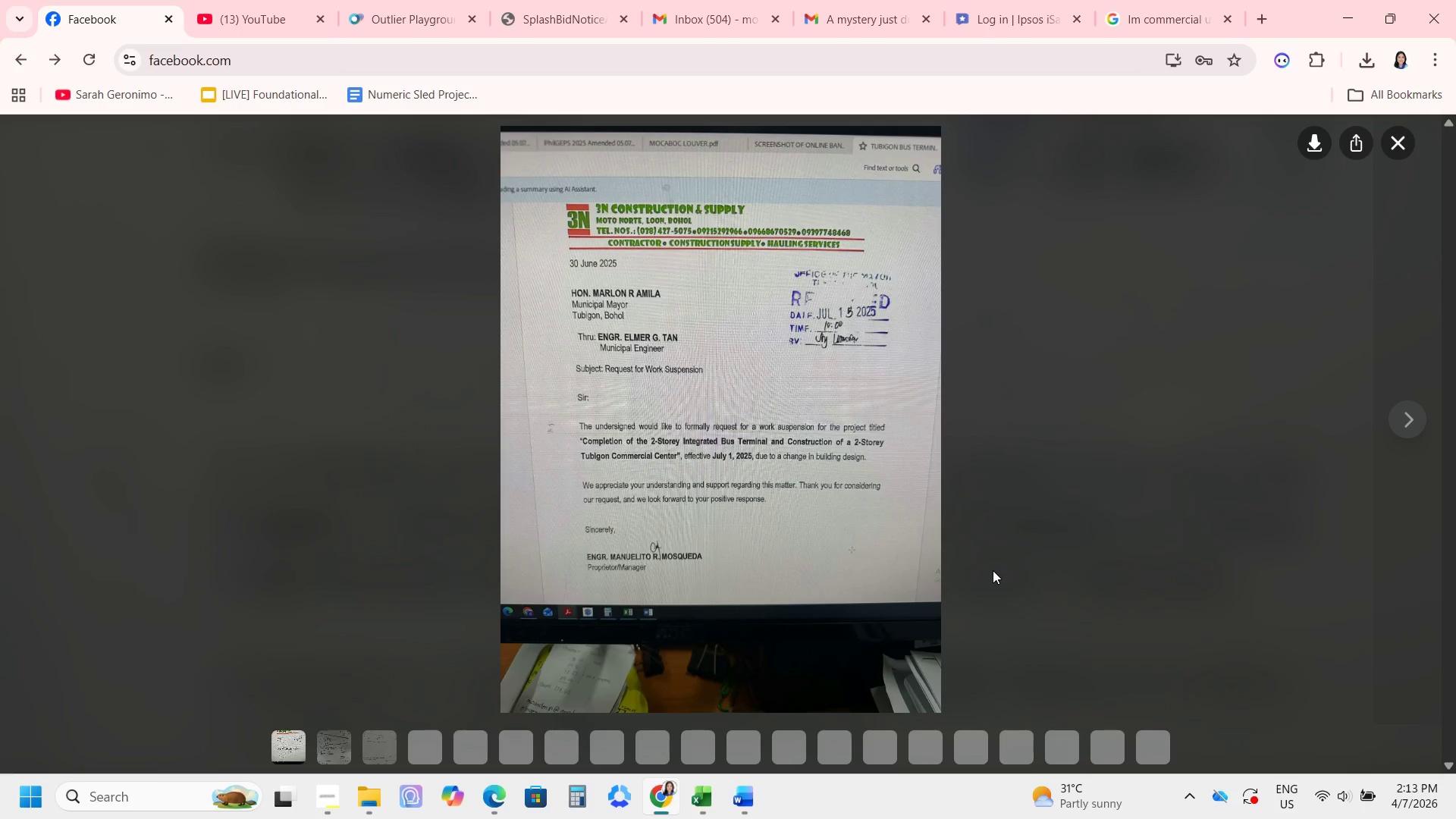 
left_click([973, 580])
 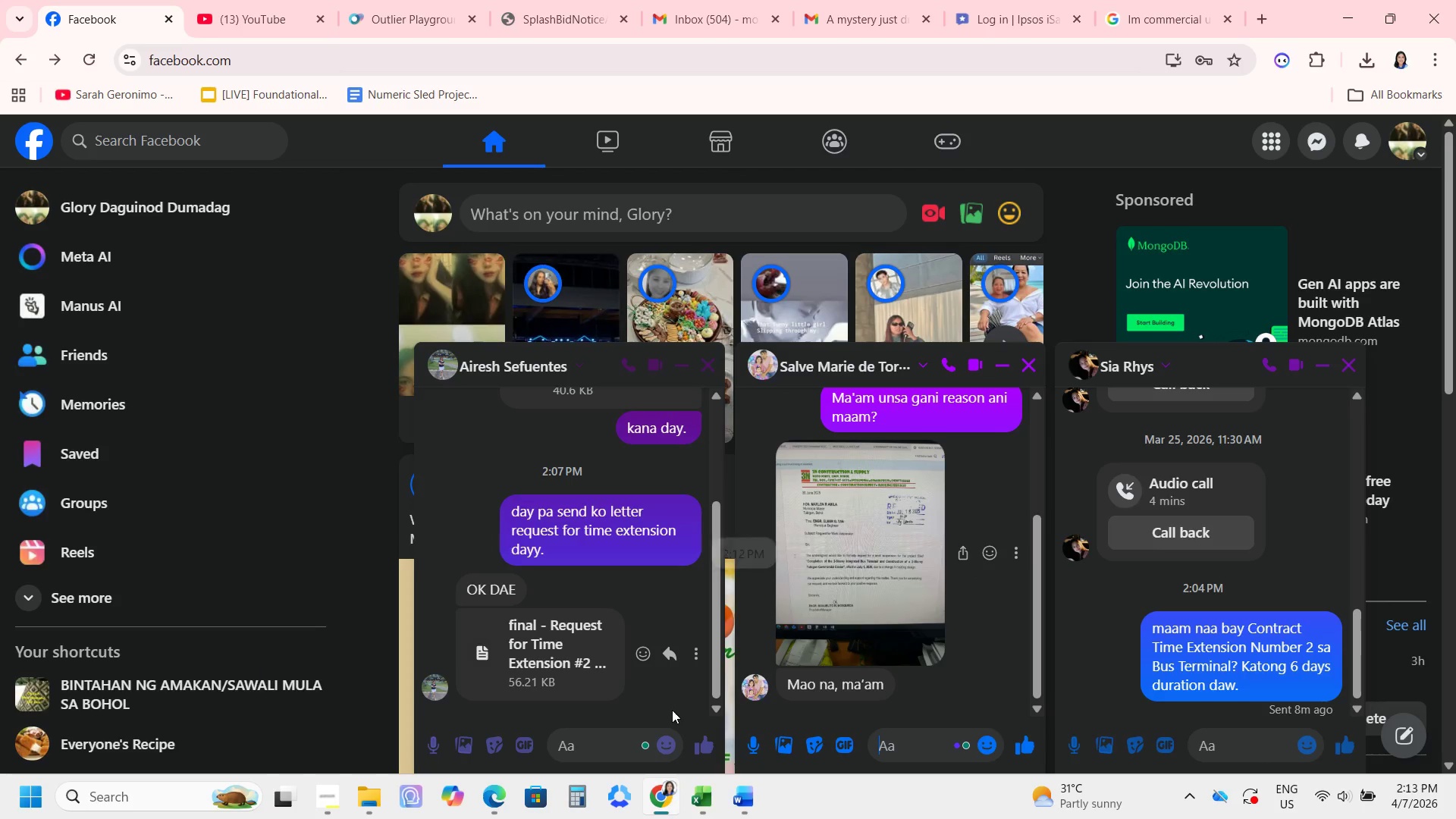 
key(Alt+AltLeft)
 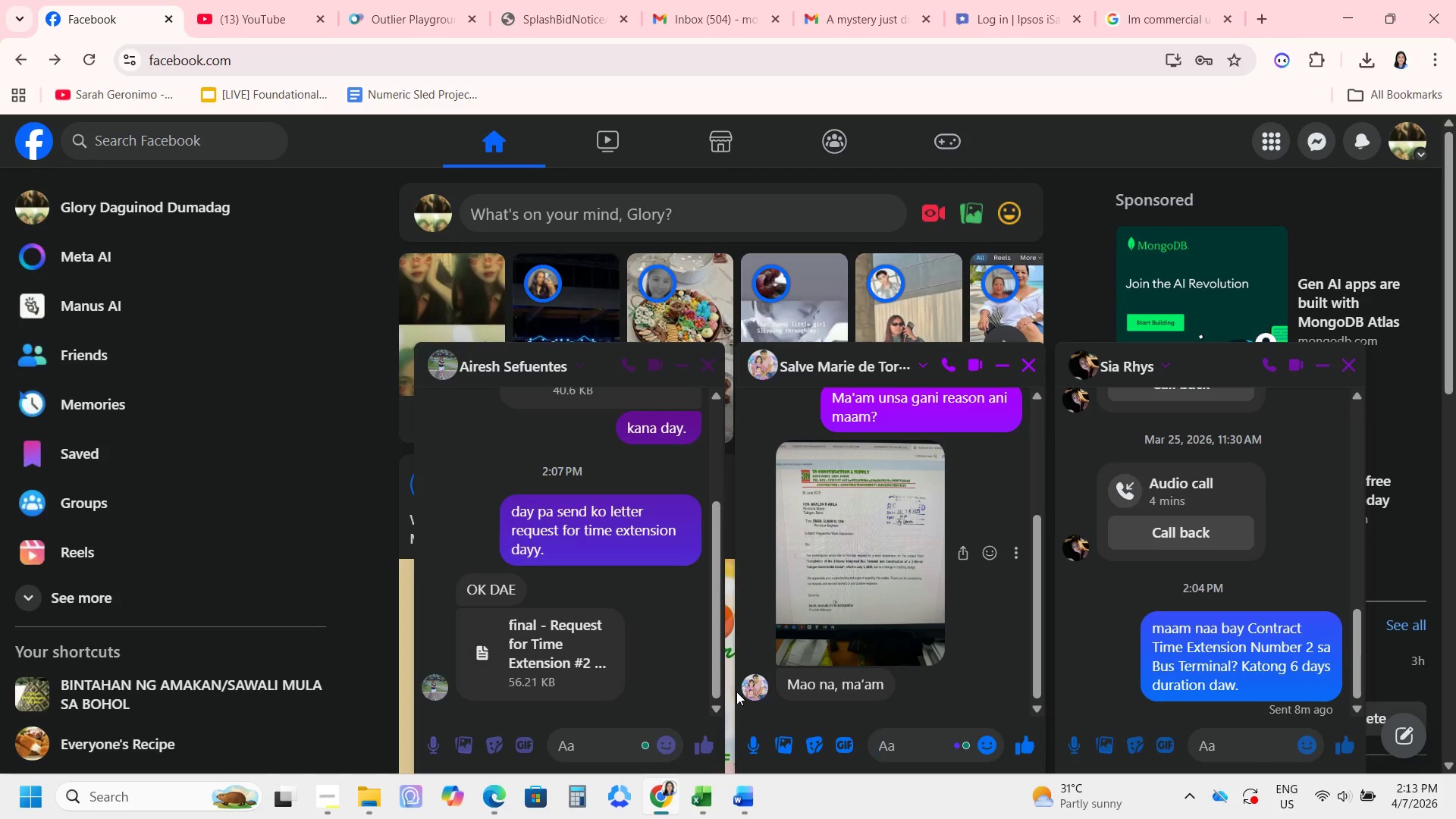 
key(Alt+Tab)
 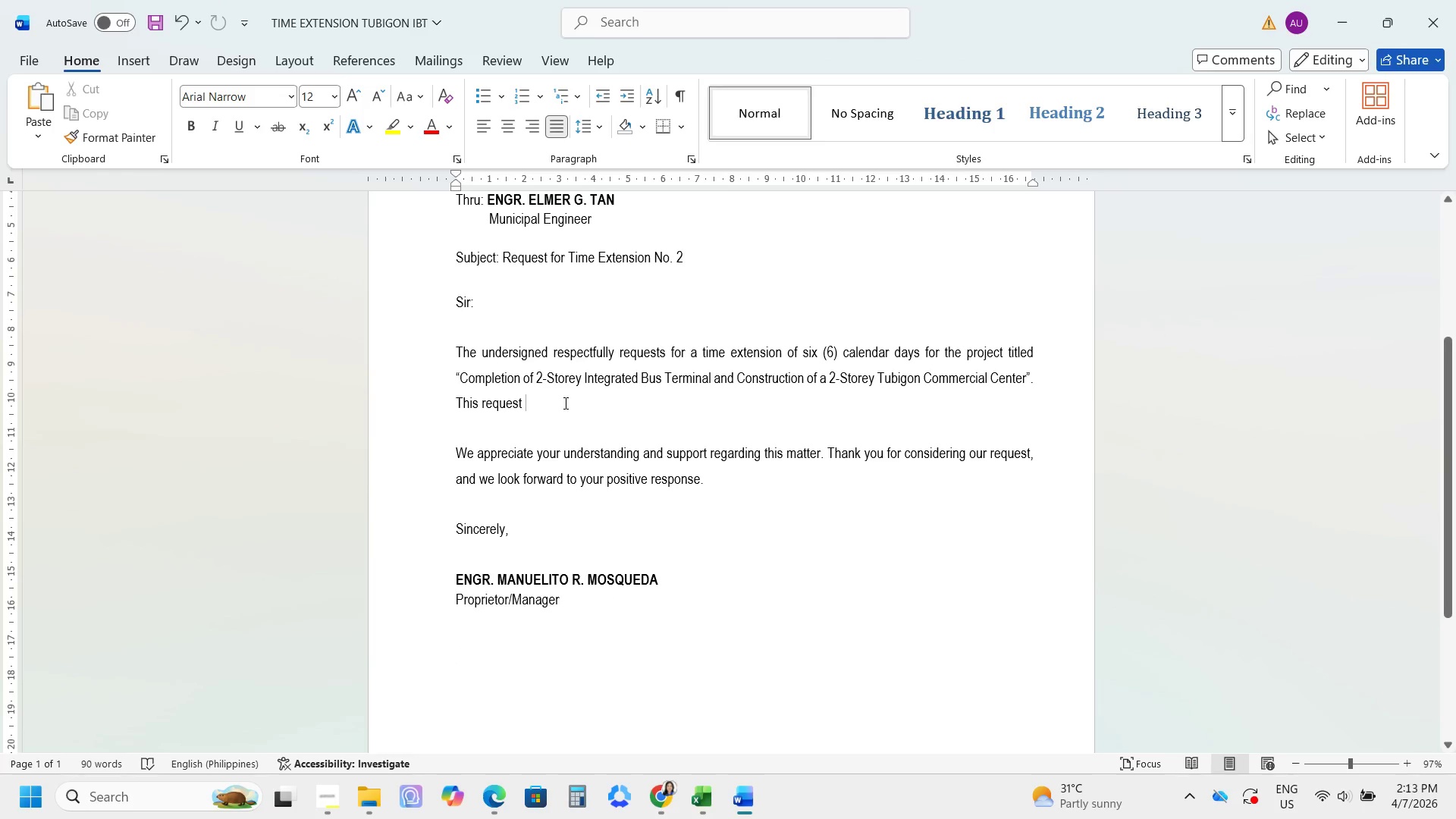 
key(Alt+Tab)
 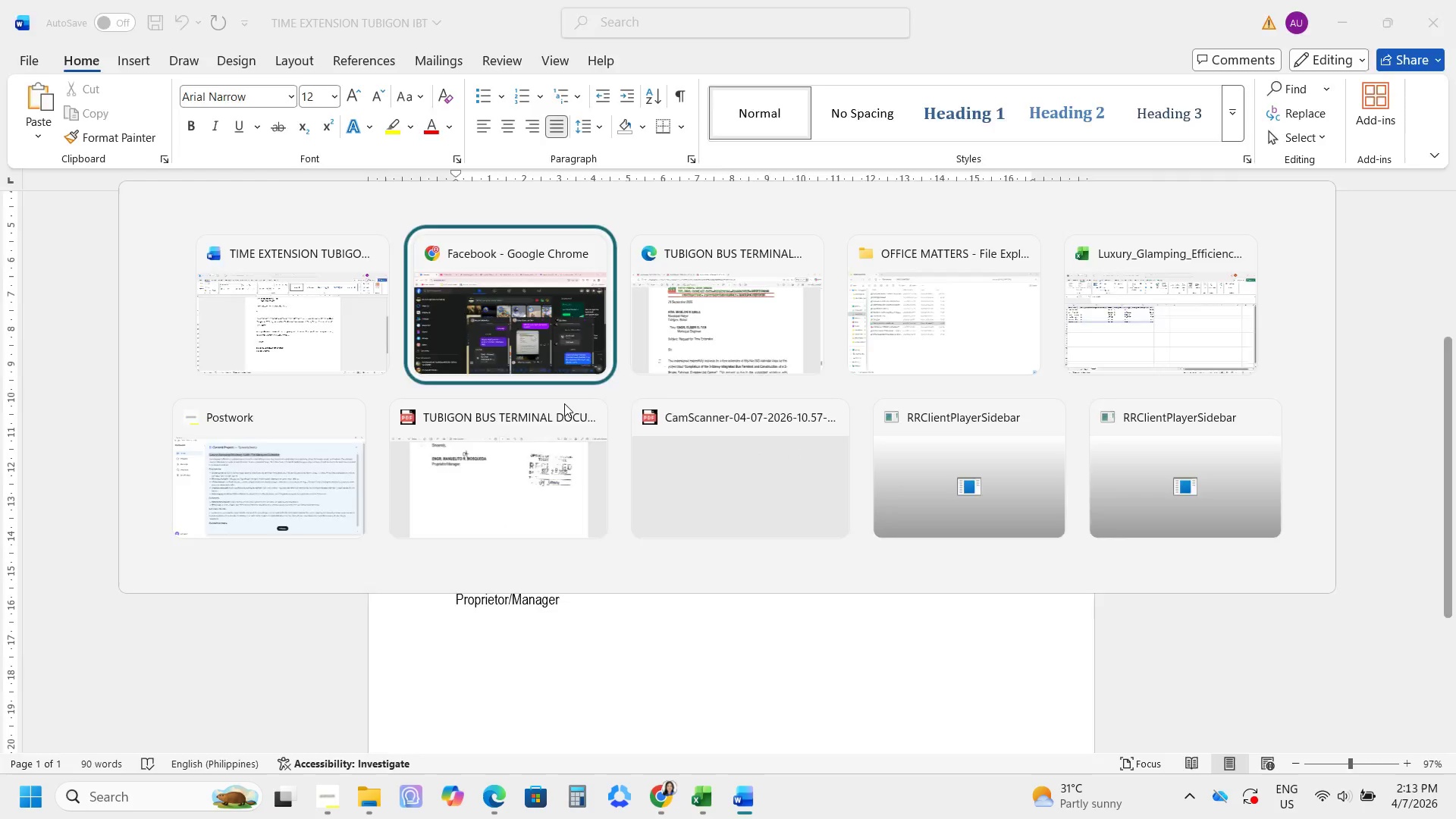 
key(Alt+Tab)
 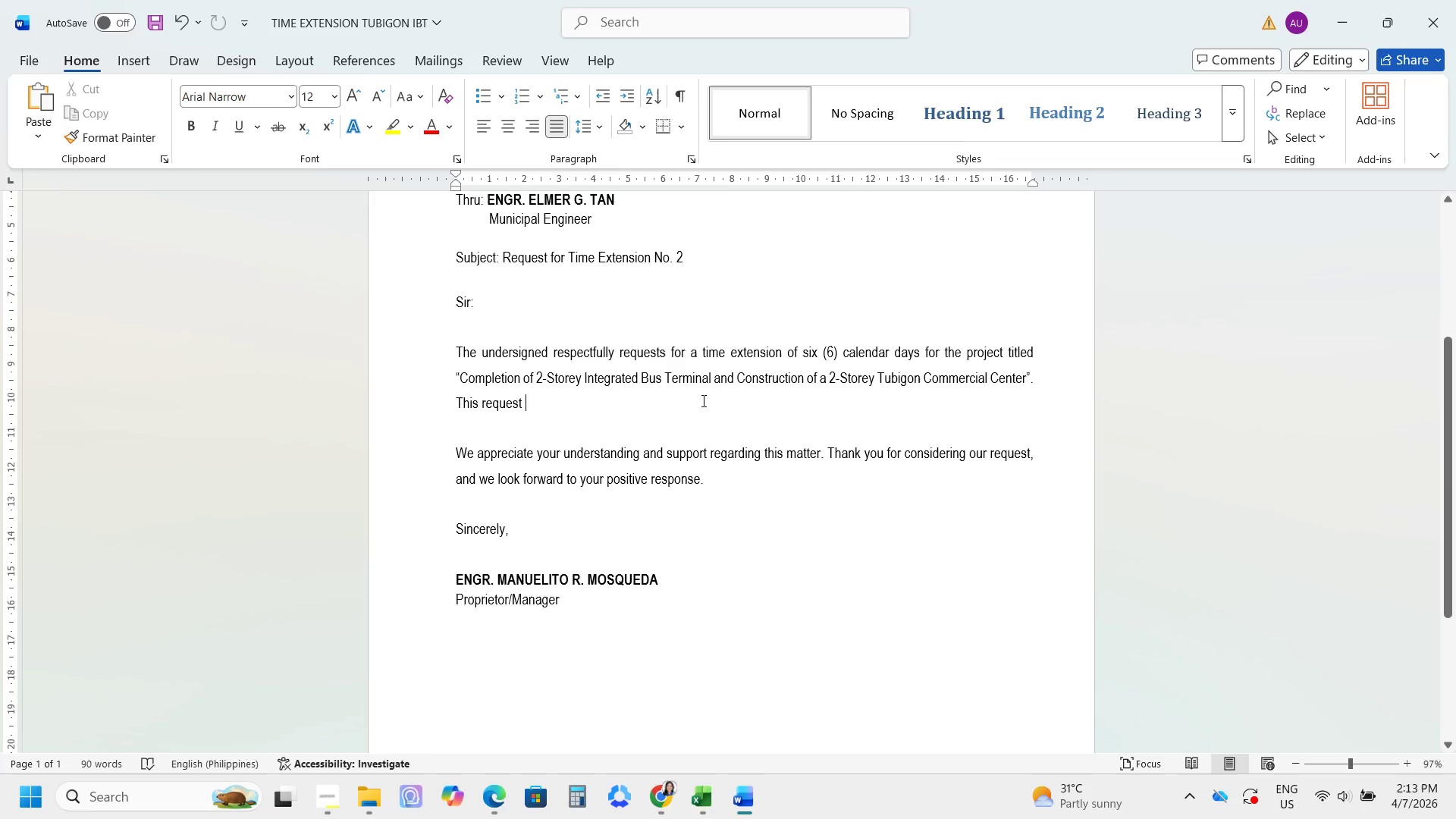 
key(Alt+Tab)
 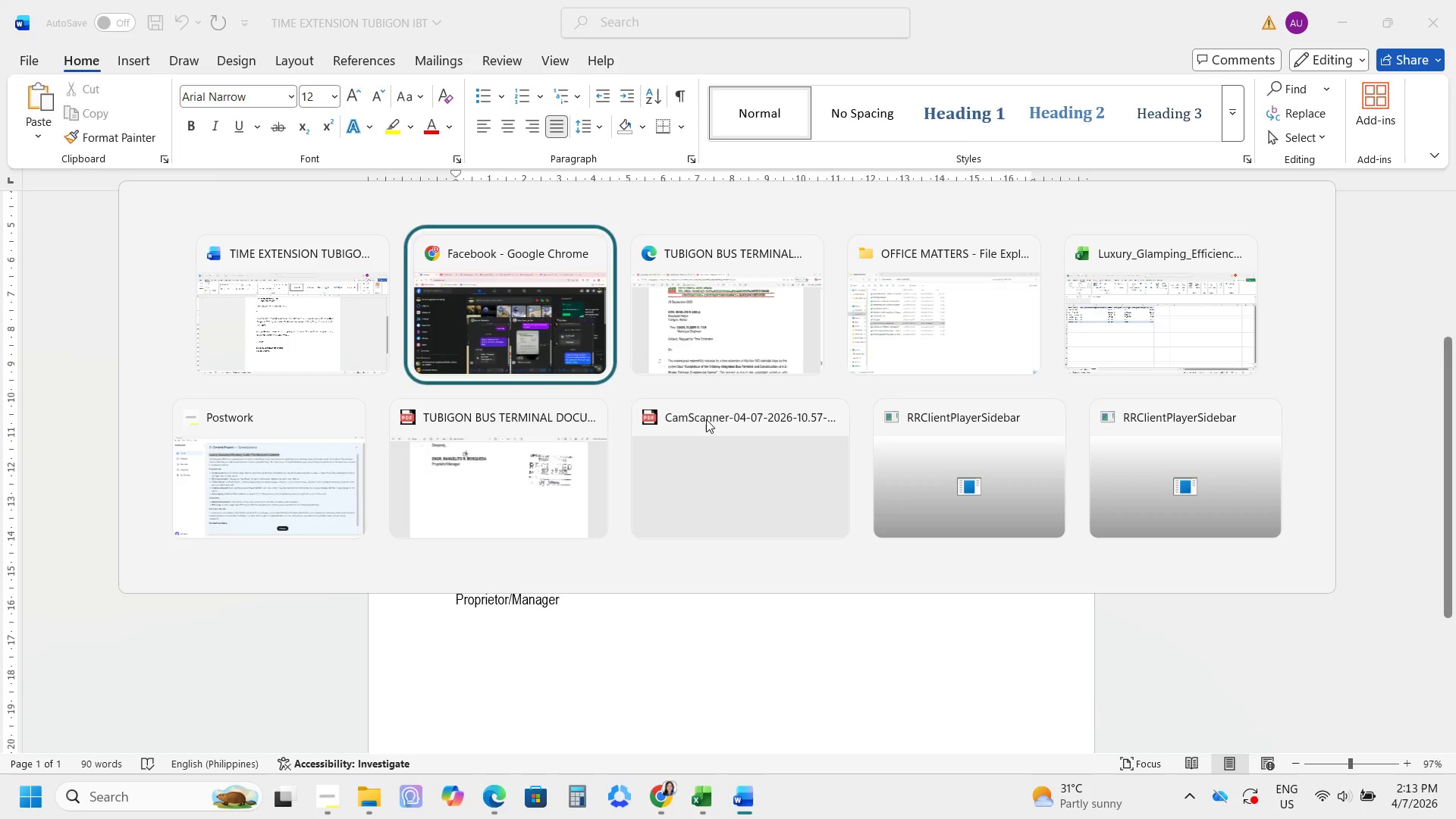 
key(Alt+Tab)
 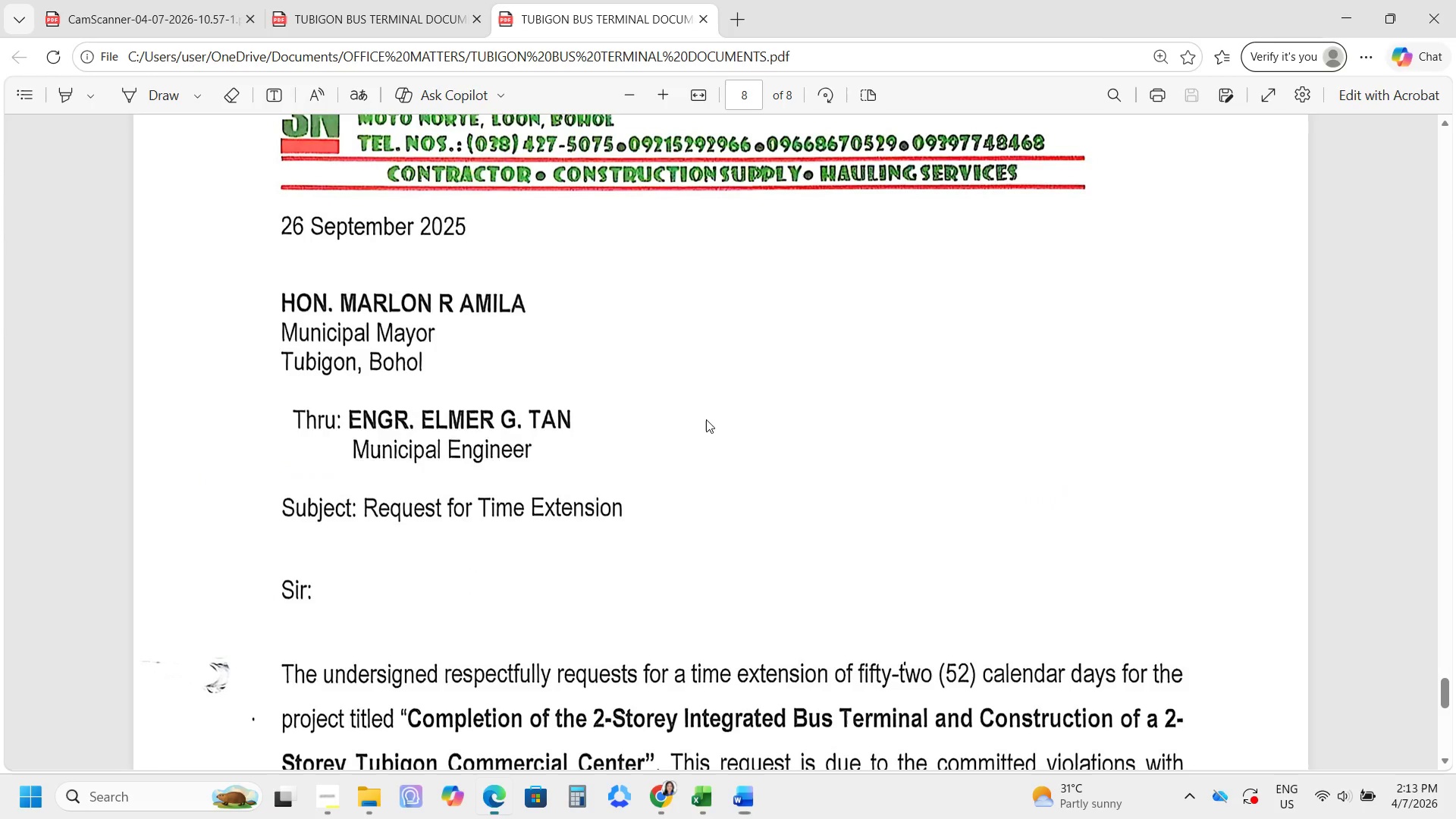 
scroll: coordinate [710, 438], scroll_direction: down, amount: 3.0
 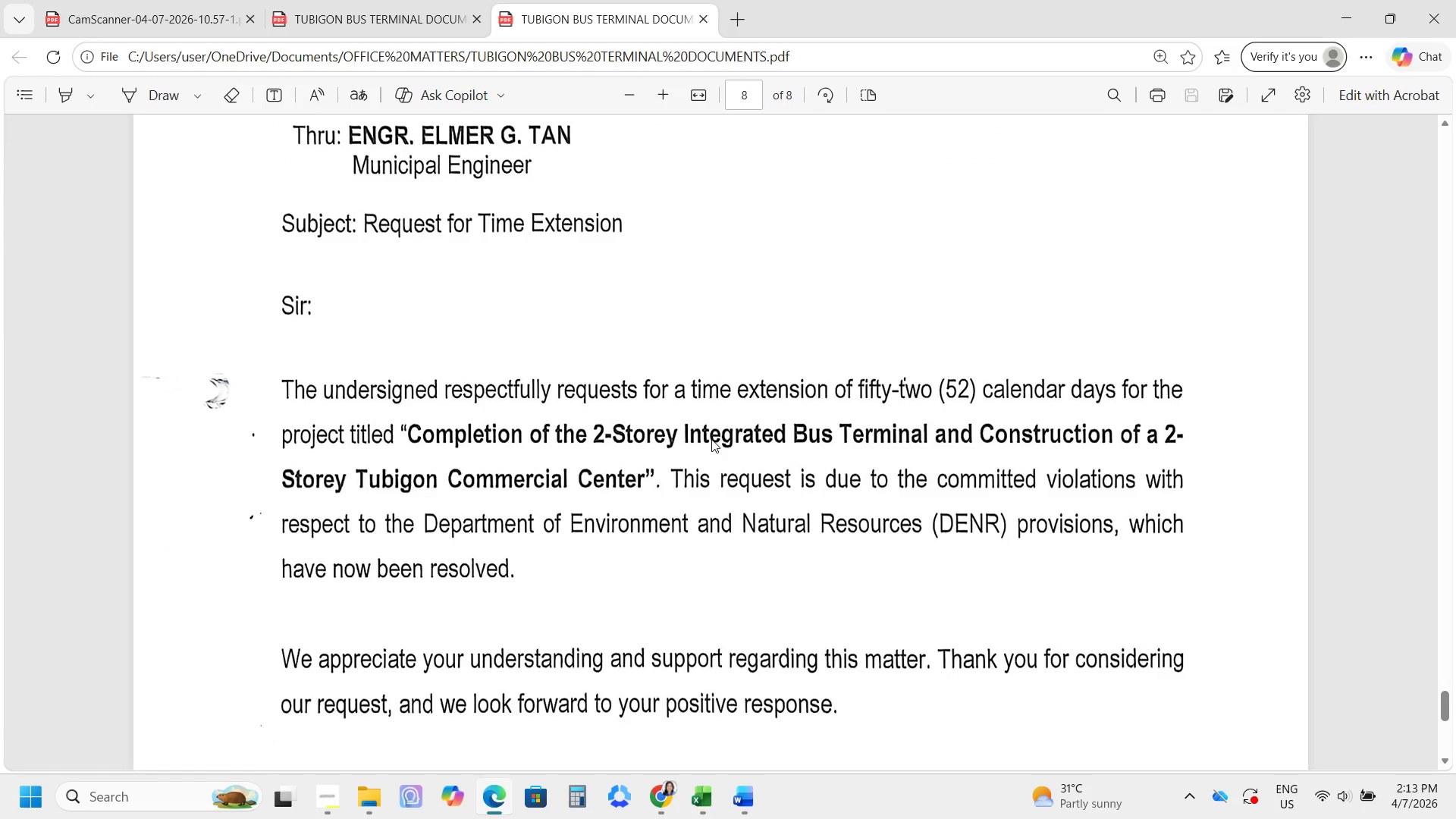 
key(Alt+AltLeft)
 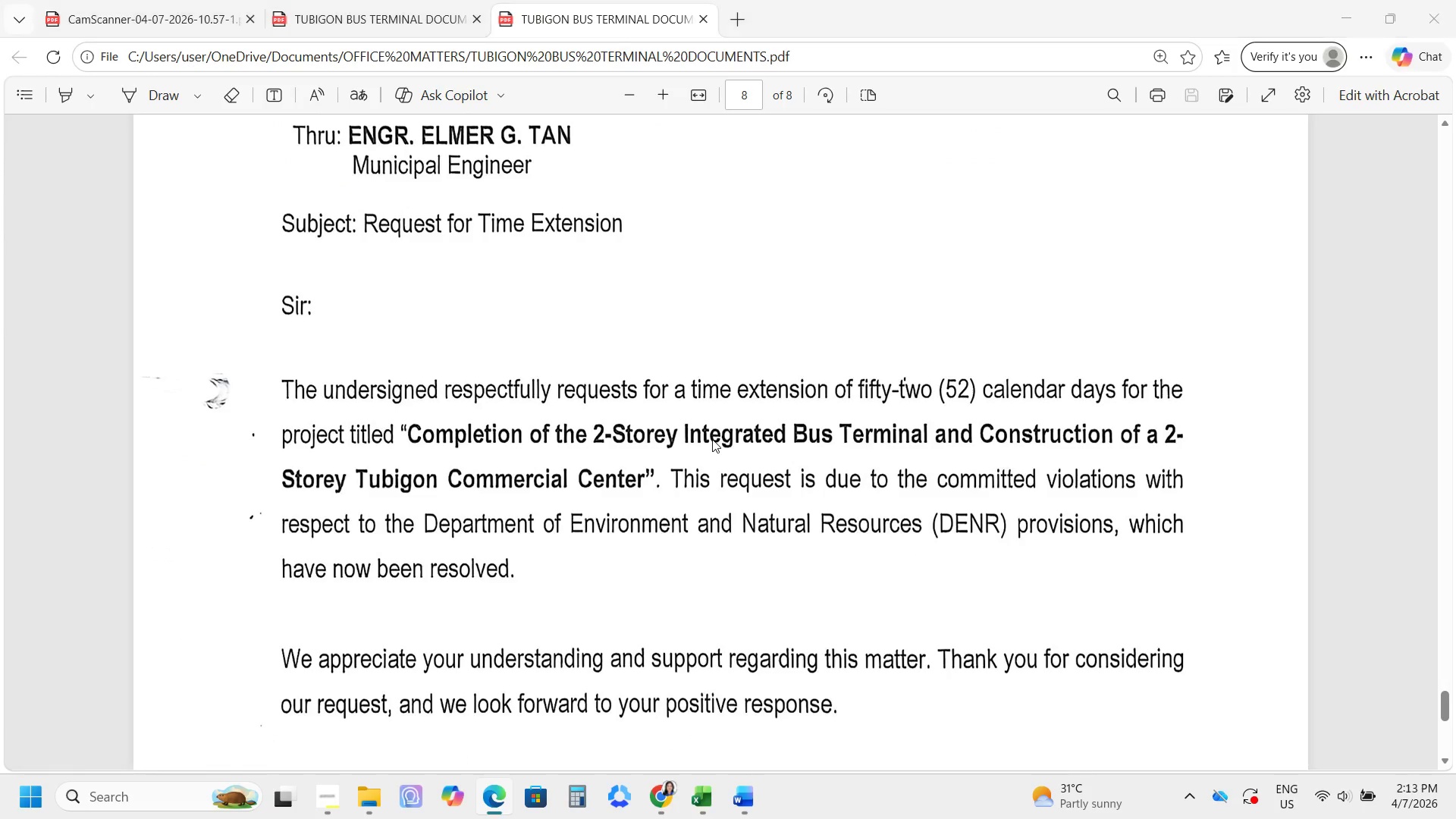 
key(Alt+Tab)
 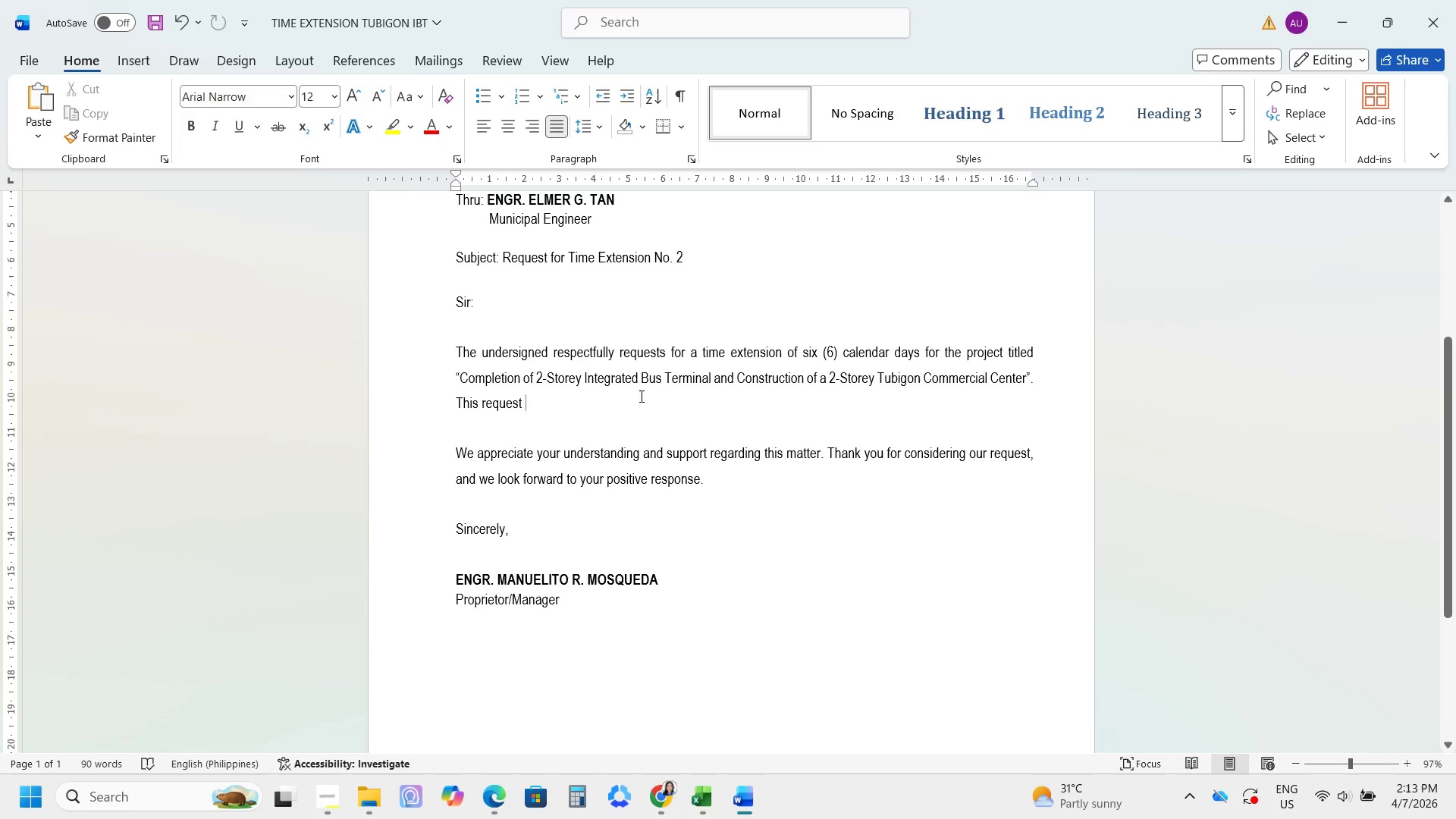 
hold_key(key=Backspace, duration=0.56)
 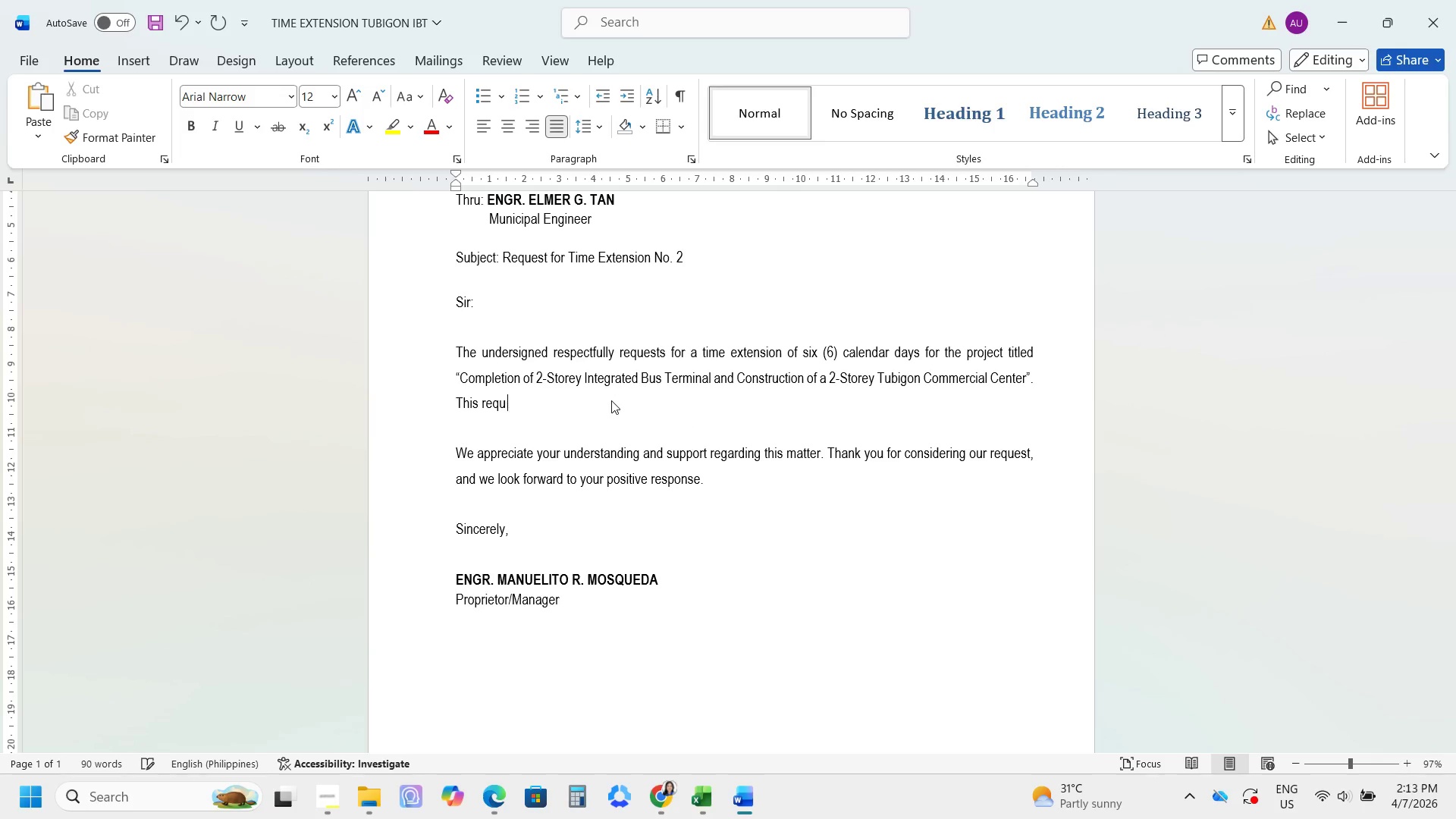 
key(Backspace)
key(Backspace)
key(Backspace)
key(Backspace)
key(Backspace)
key(Backspace)
key(Backspace)
key(Backspace)
key(Backspace)
key(Backspace)
key(Backspace)
key(Backspace)
type( due to the change in building desing)
key(Backspace)
key(Backspace)
type(gn.)
 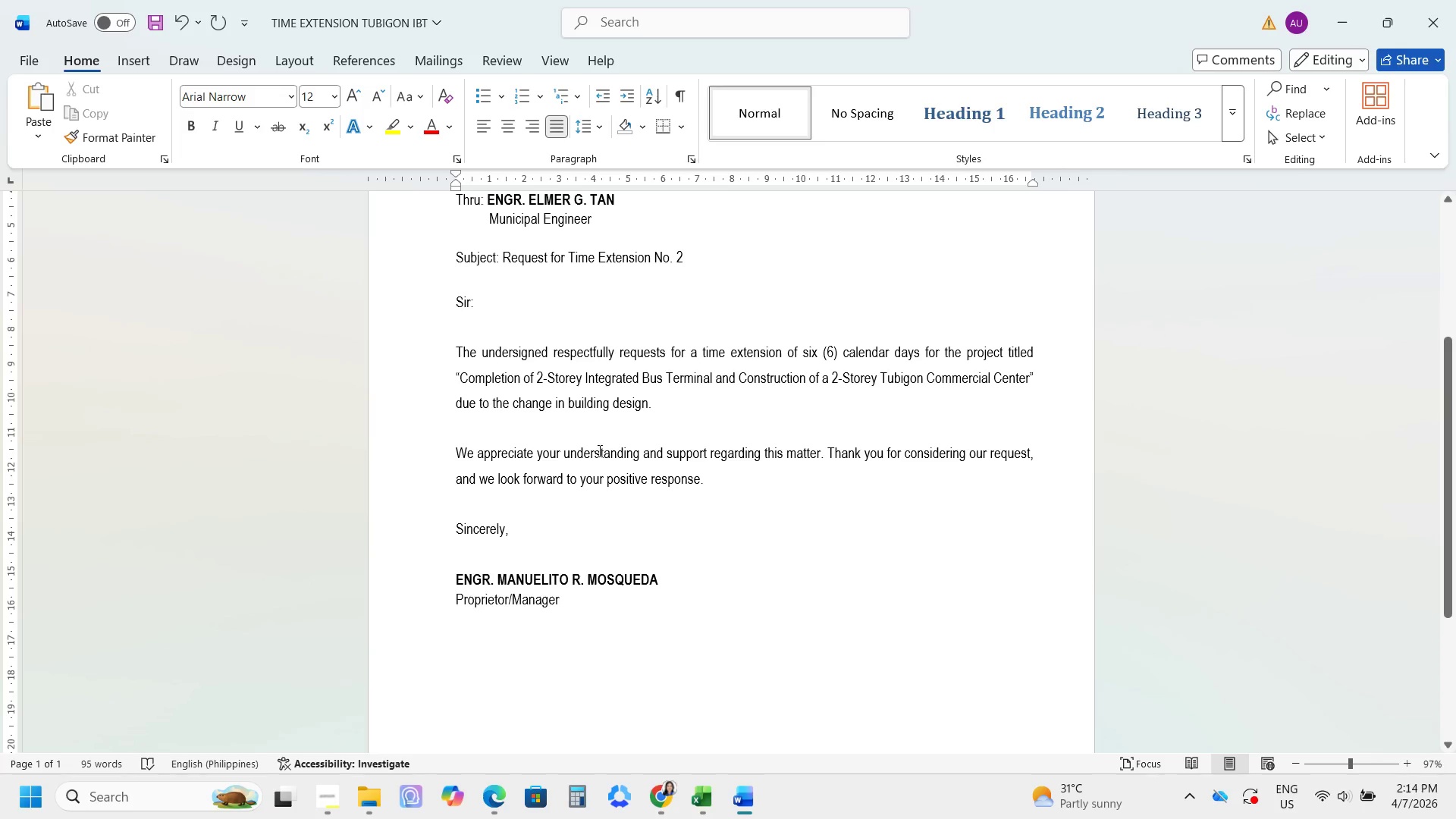 
scroll: coordinate [590, 458], scroll_direction: up, amount: 1.0
 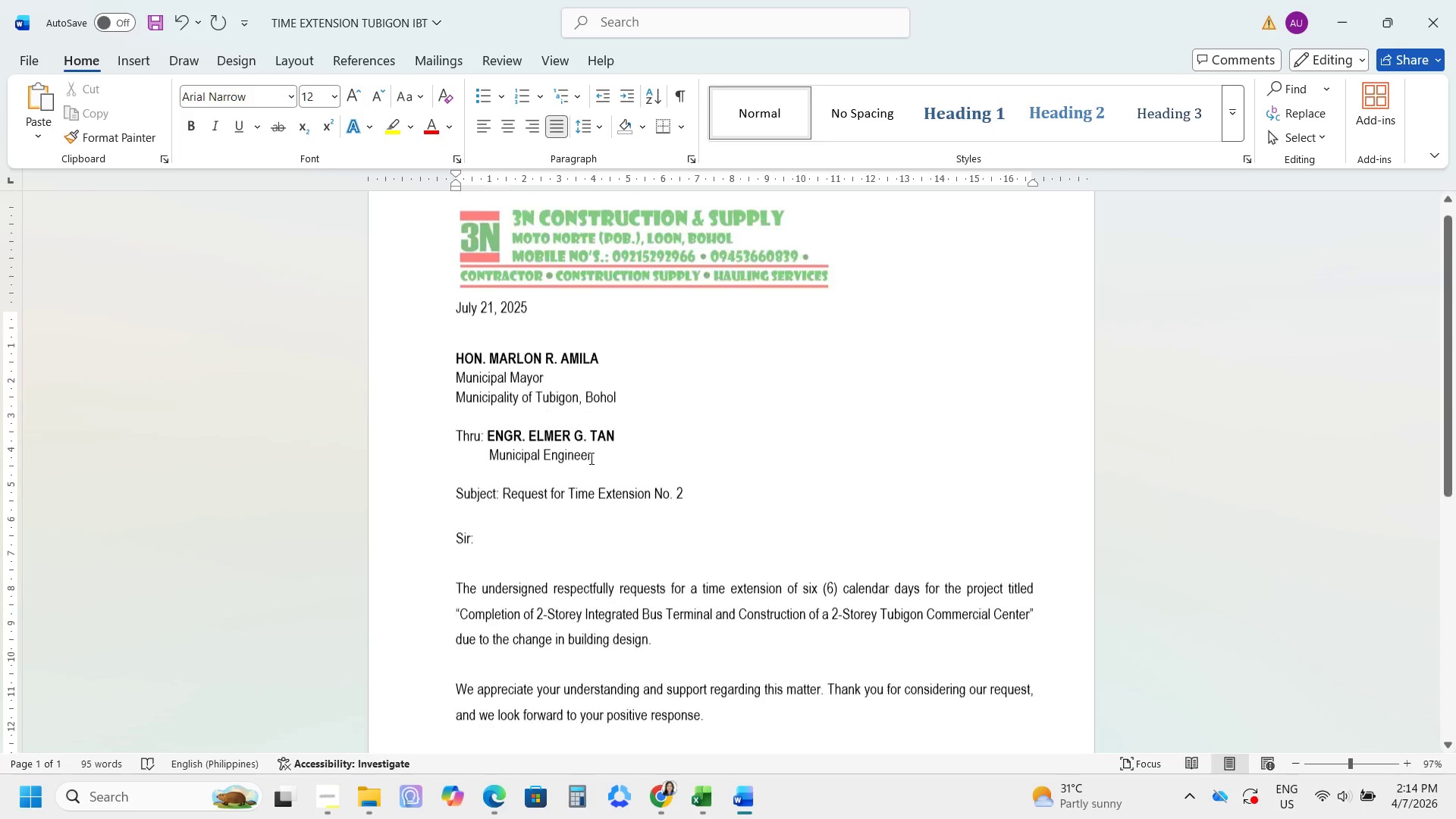 
key(Control+S)
 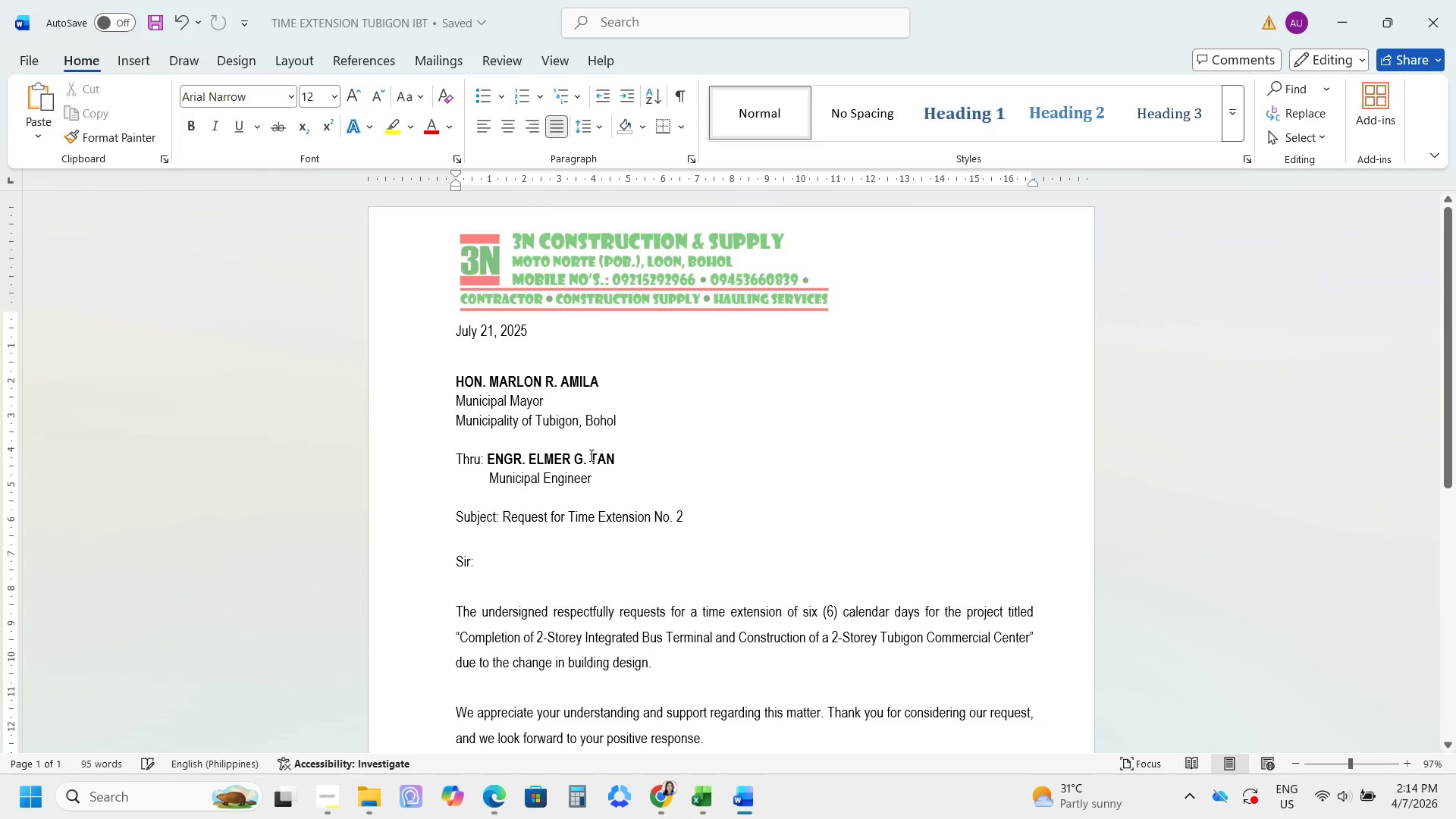 
scroll: coordinate [590, 455], scroll_direction: down, amount: 3.0
 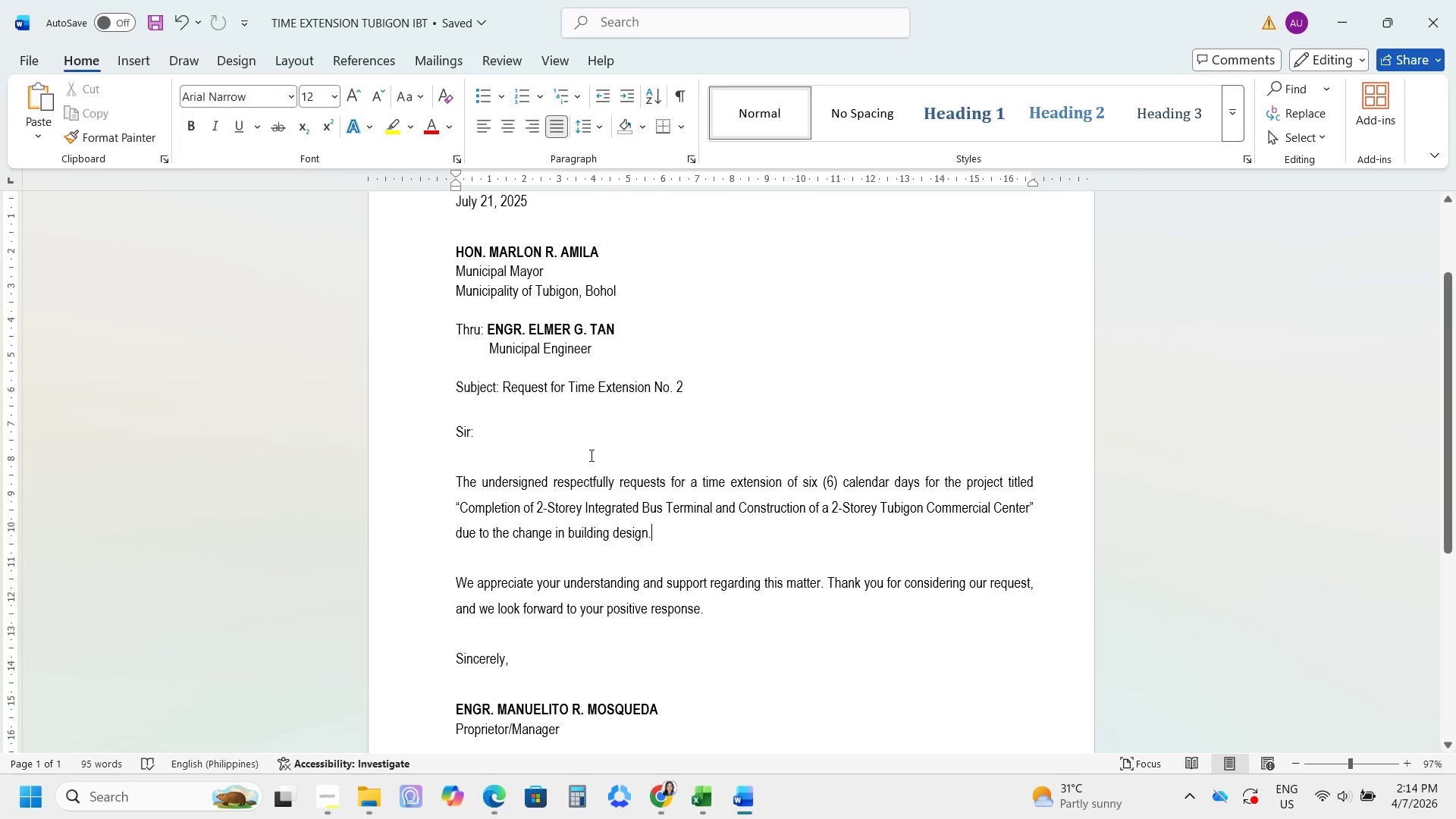 
key(Alt+AltLeft)
 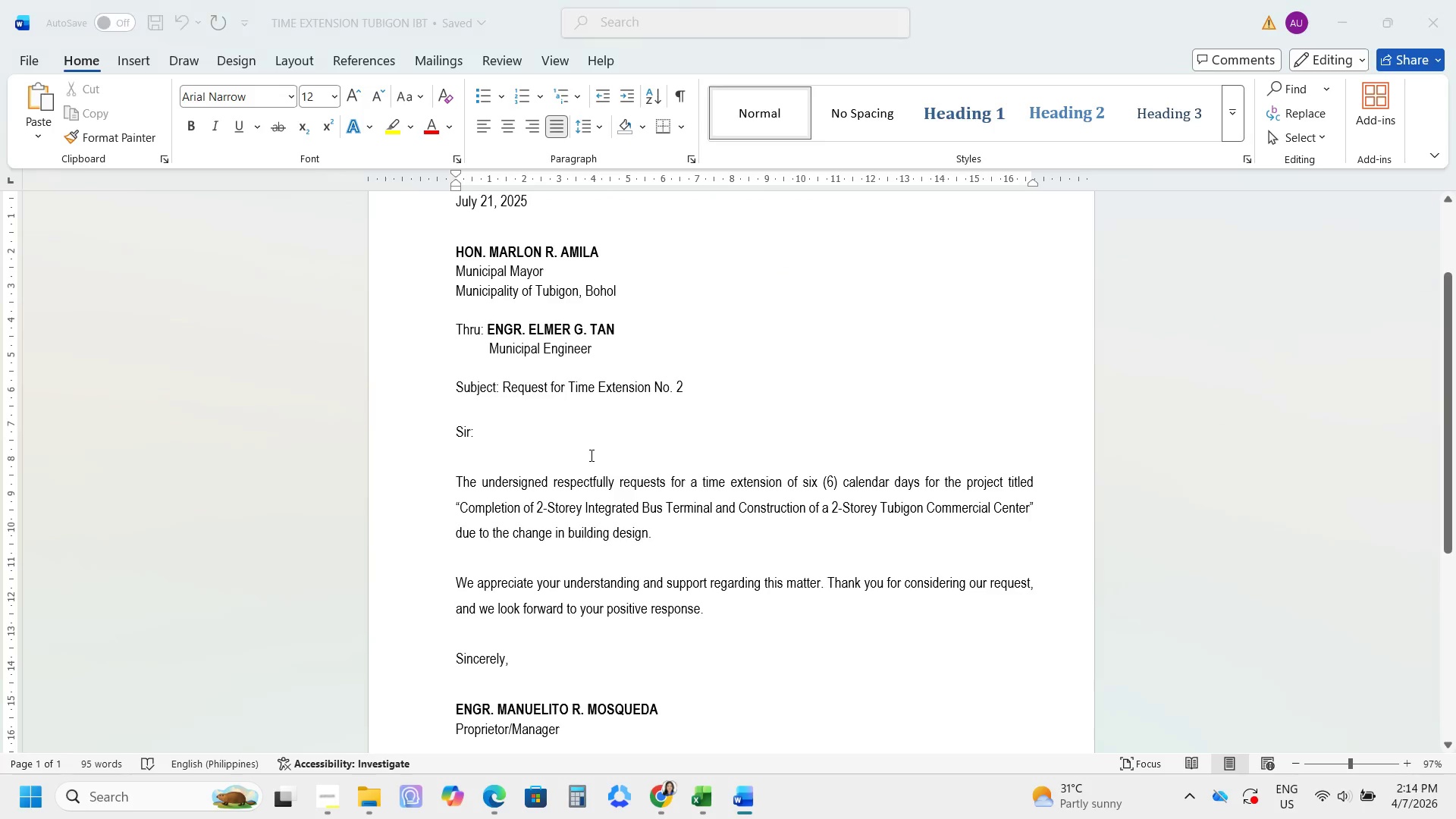 
key(Alt+Tab)
 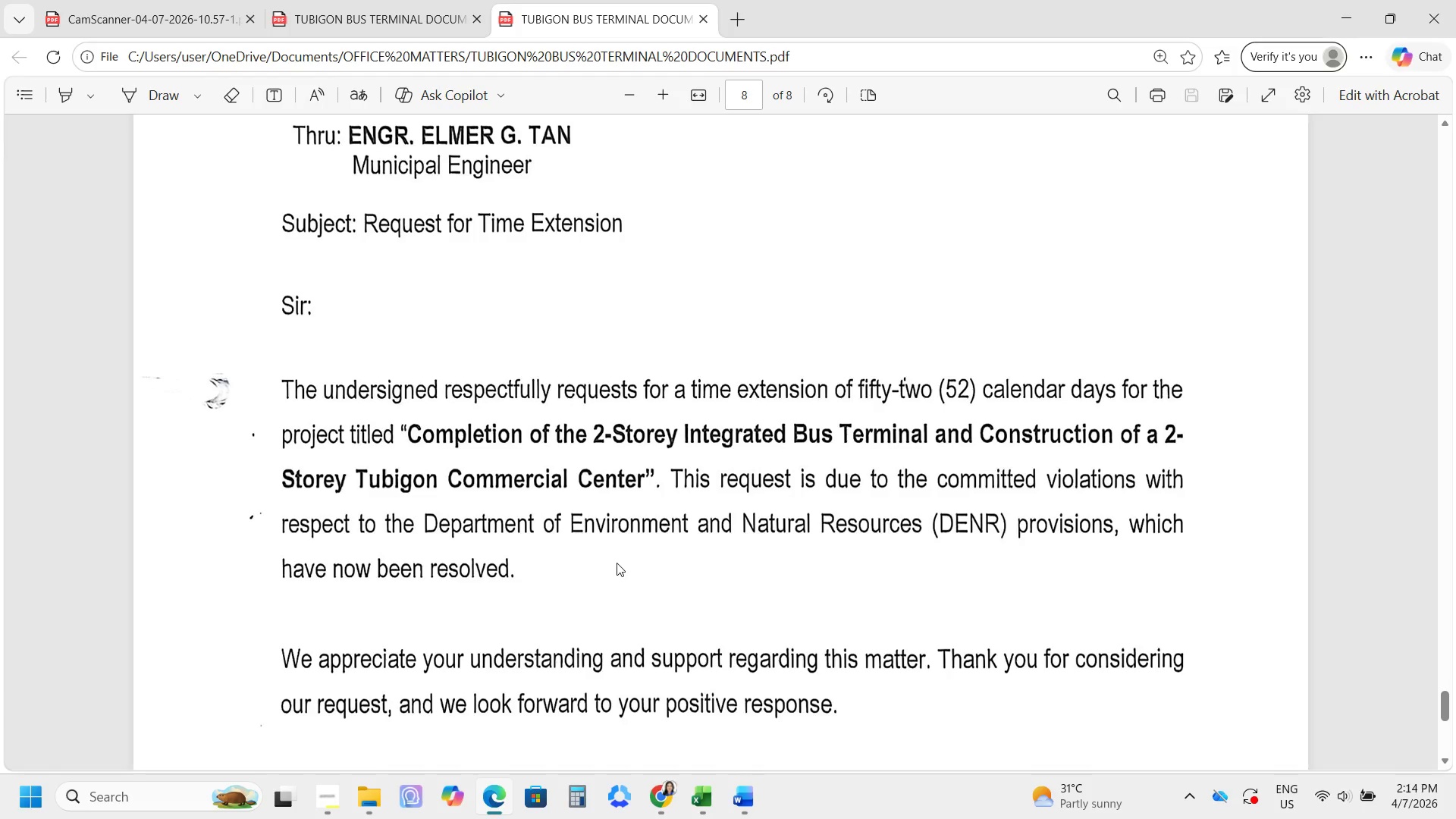 
key(Alt+AltLeft)
 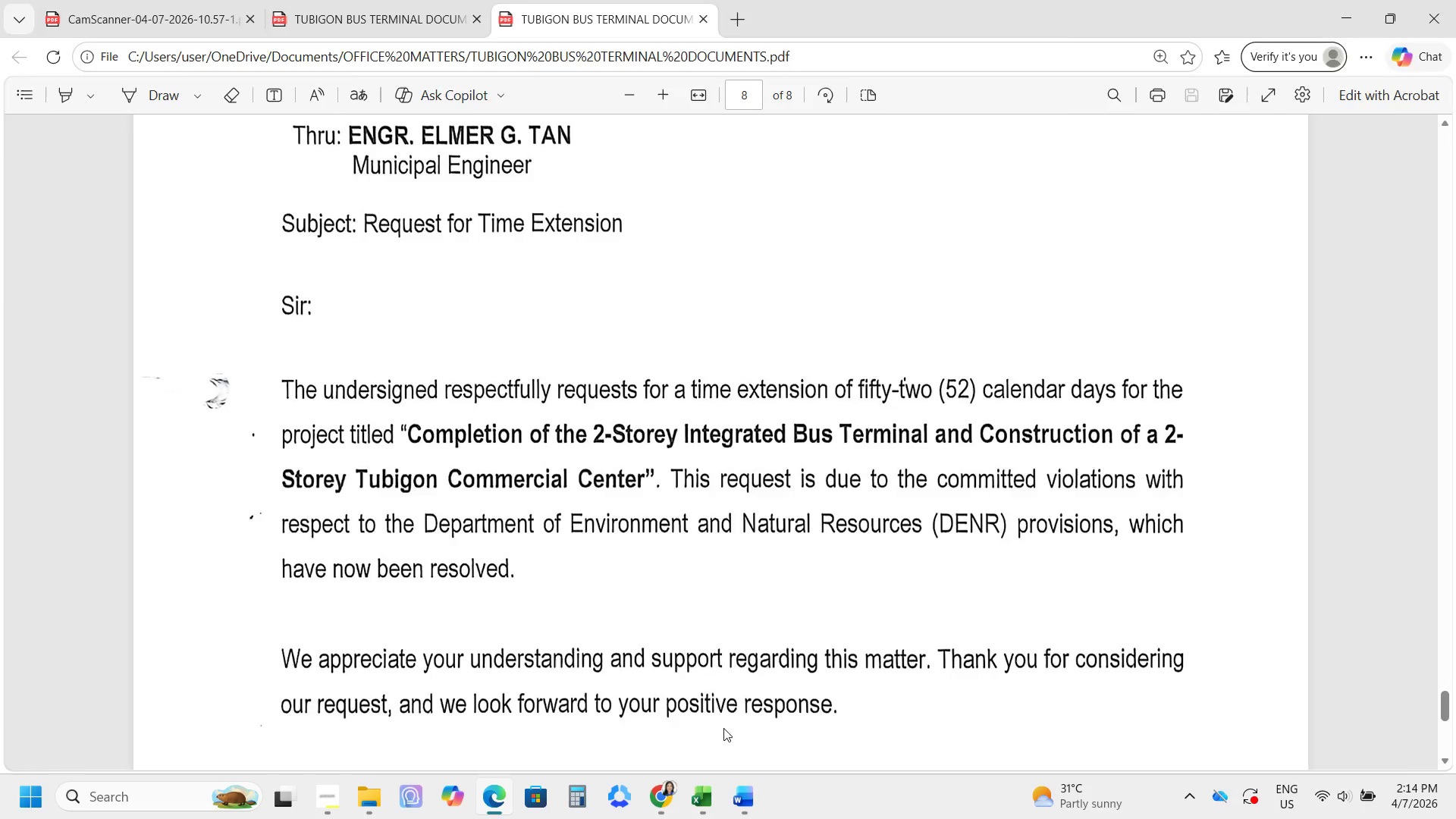 
key(Alt+Tab)
 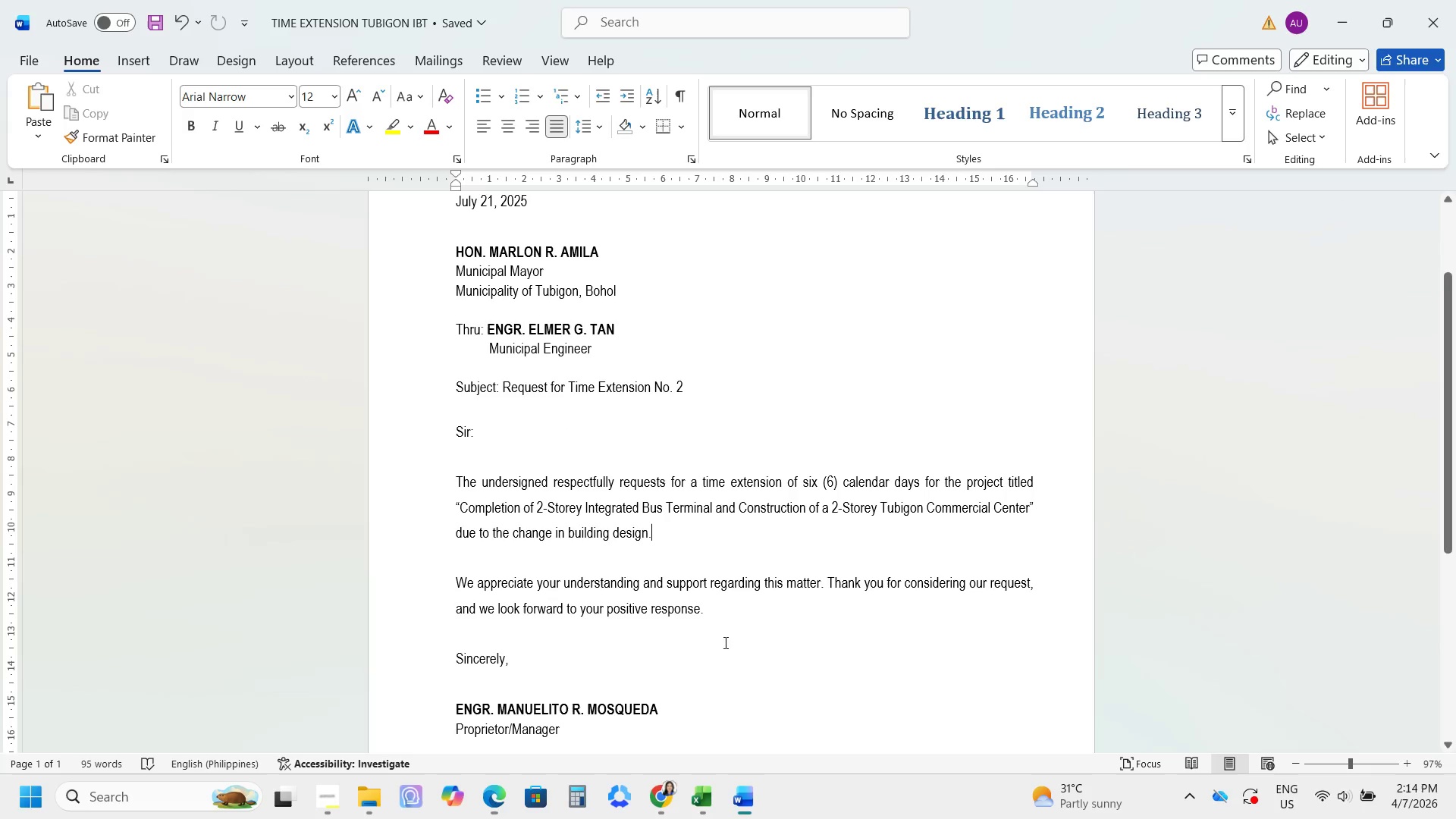 
key(Alt+Tab)
 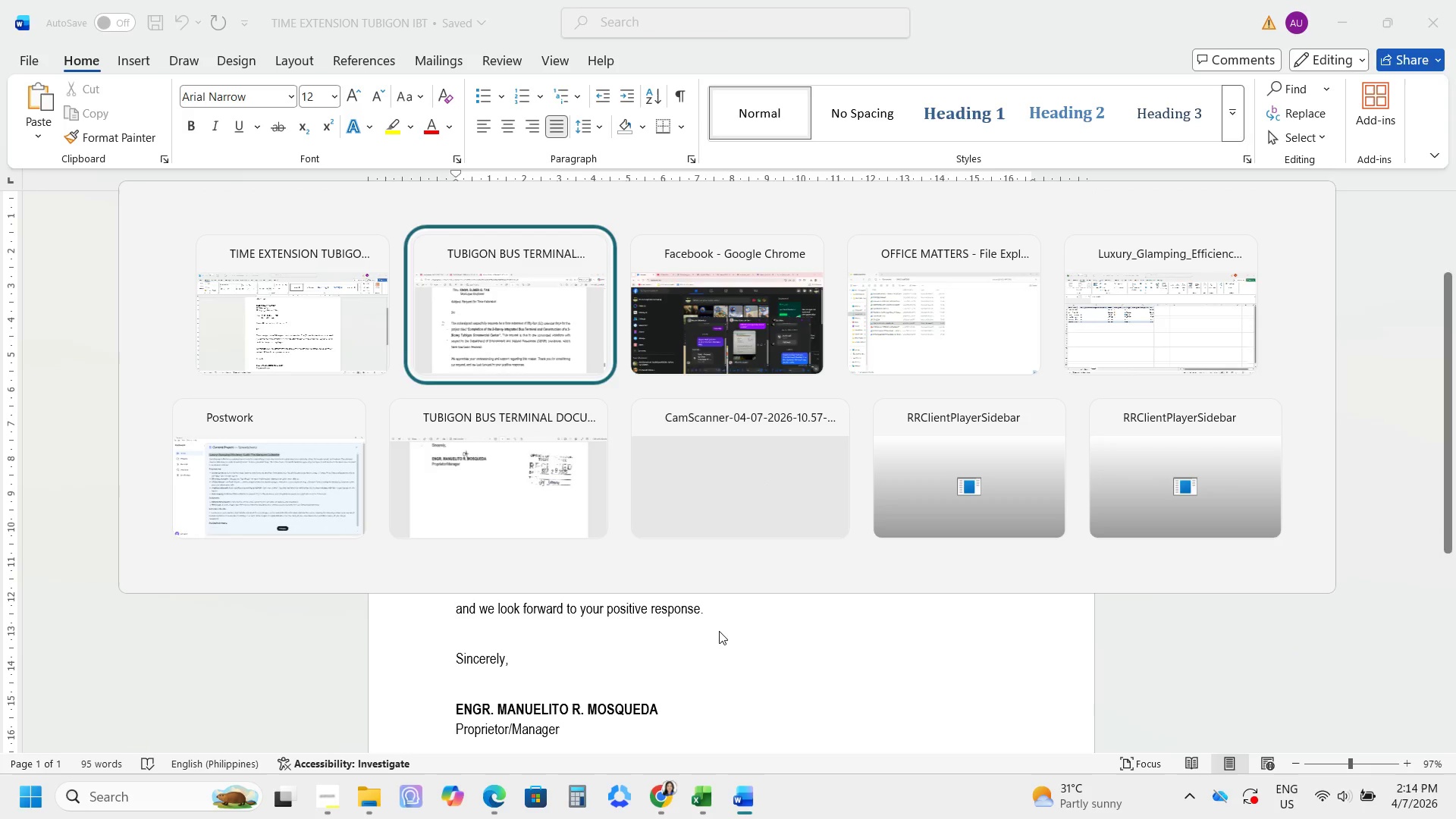 
key(Alt+Tab)
 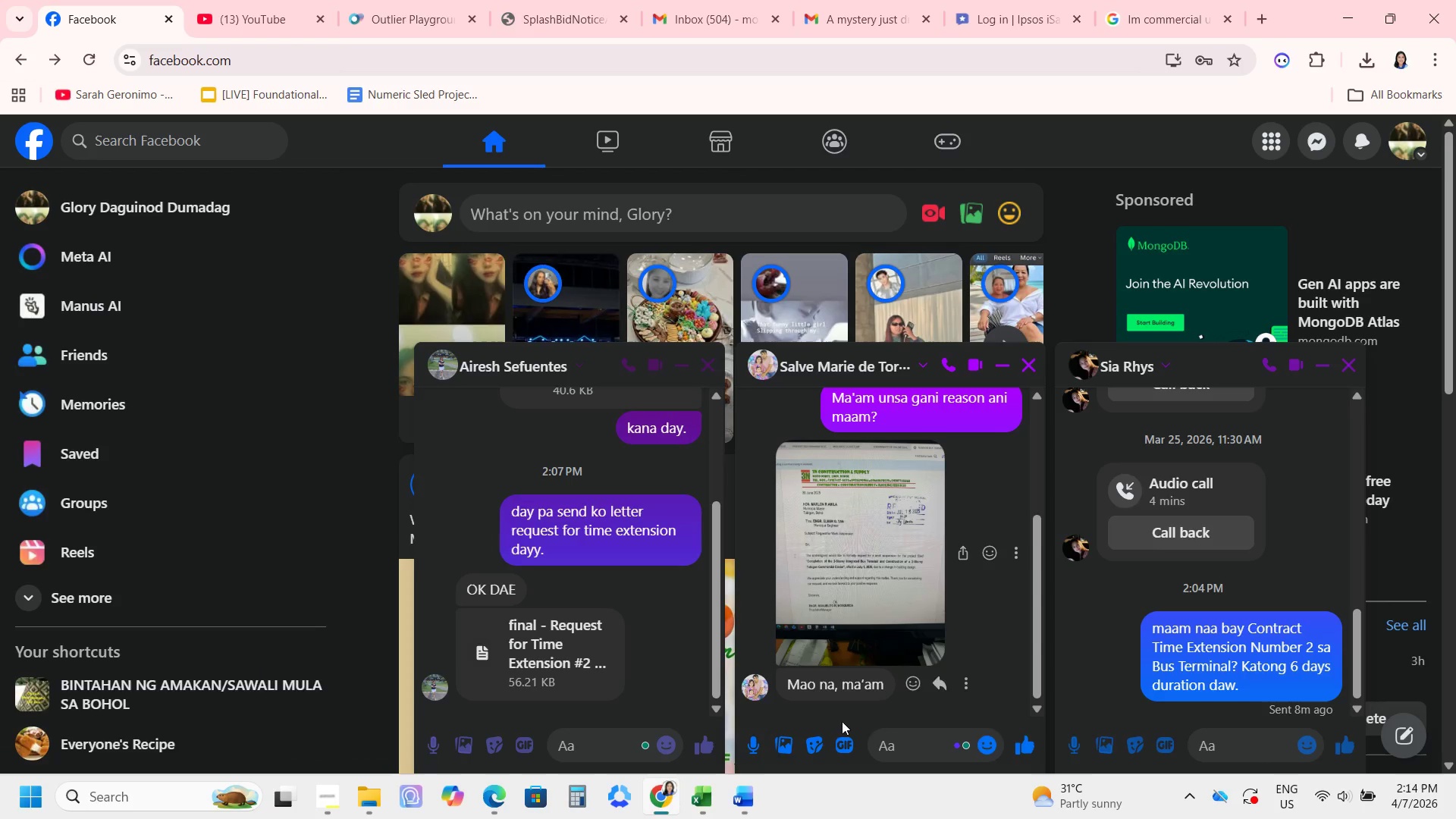 
left_click([887, 747])
 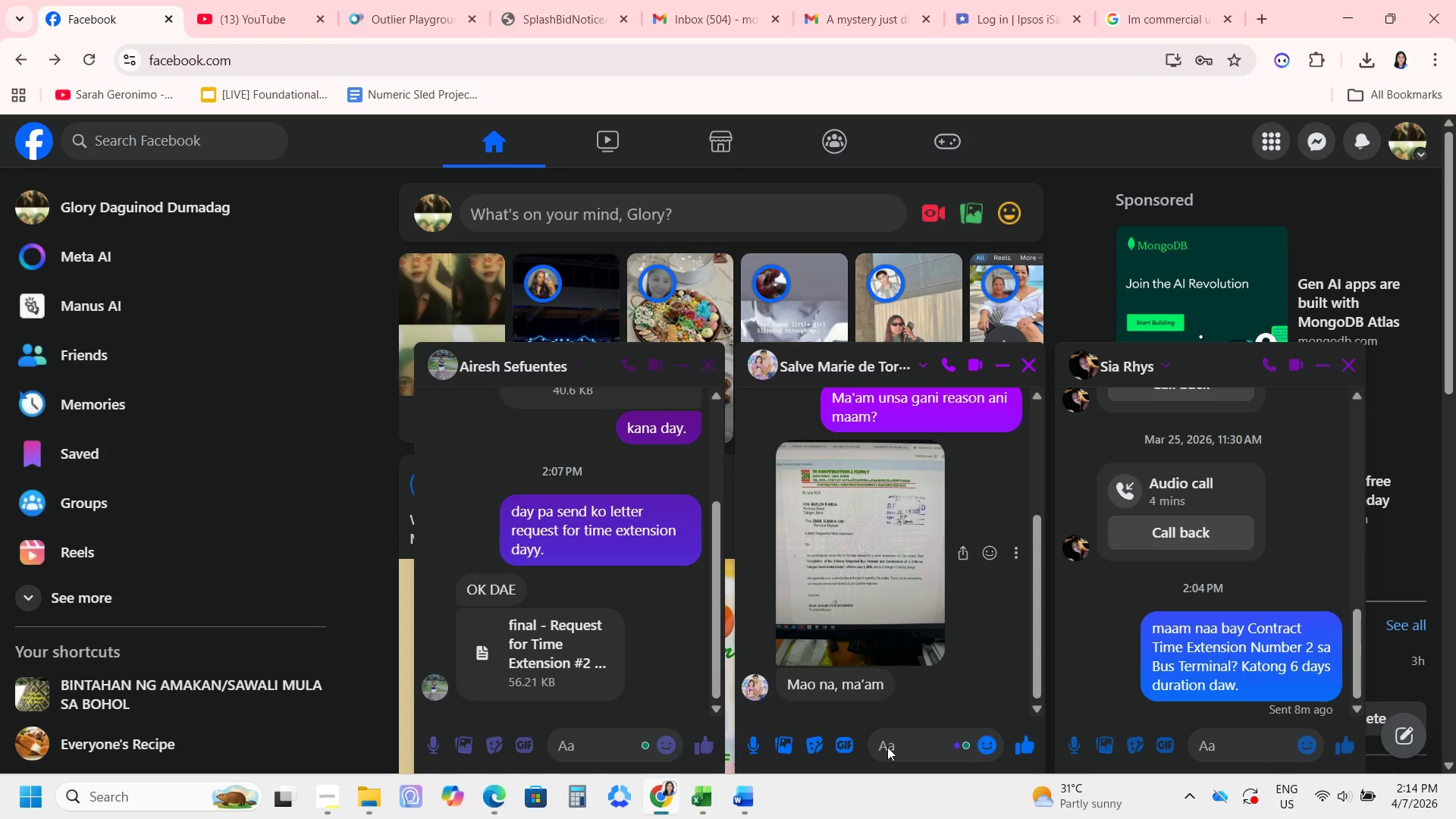 
type(okay)
key(Backspace)
key(Backspace)
key(Backspace)
key(Backspace)
type(Noted, maa)
key(Backspace)
type(;)
key(Backspace)
type('am. Thank you. )
 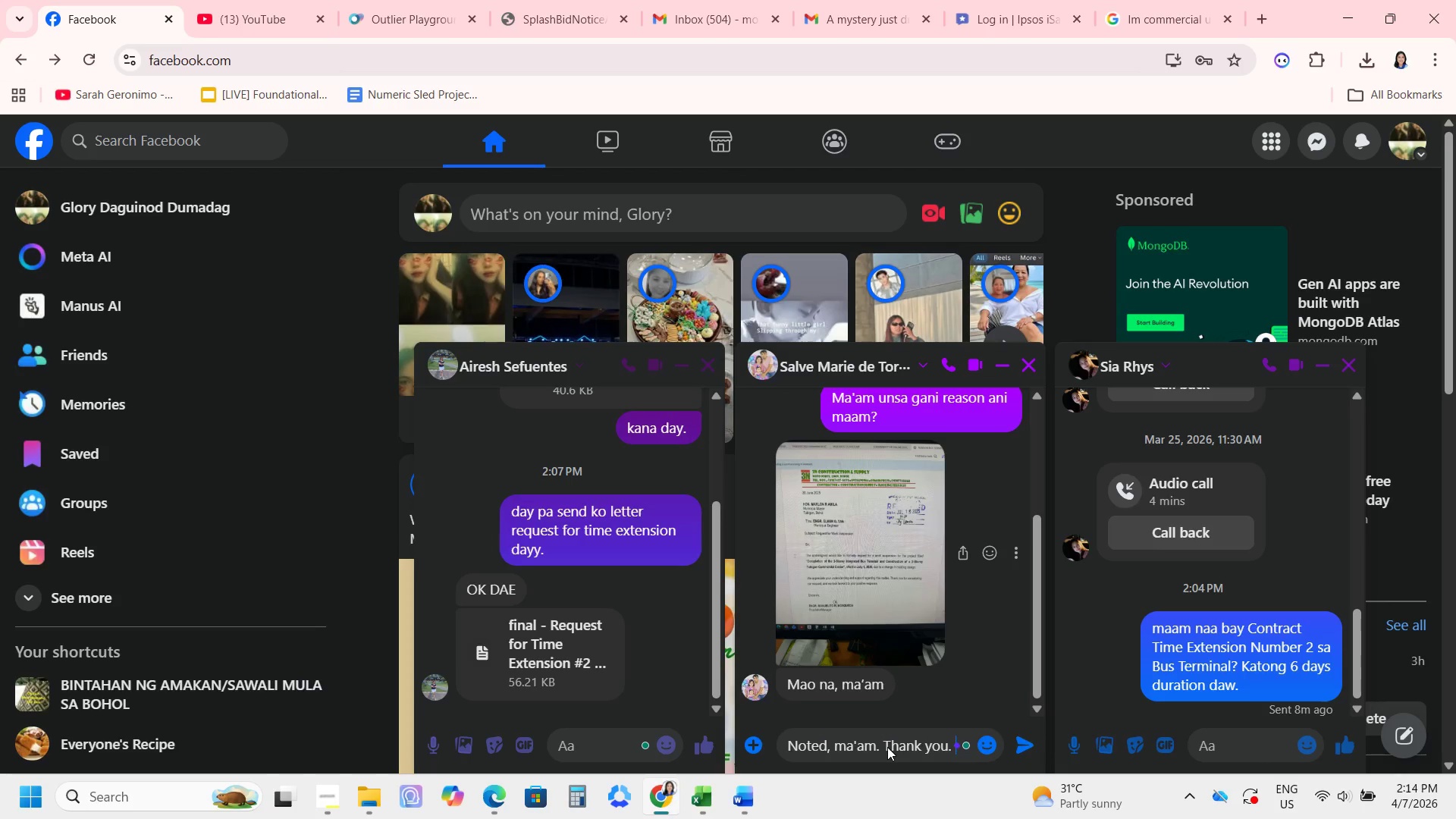 
key(Enter)
 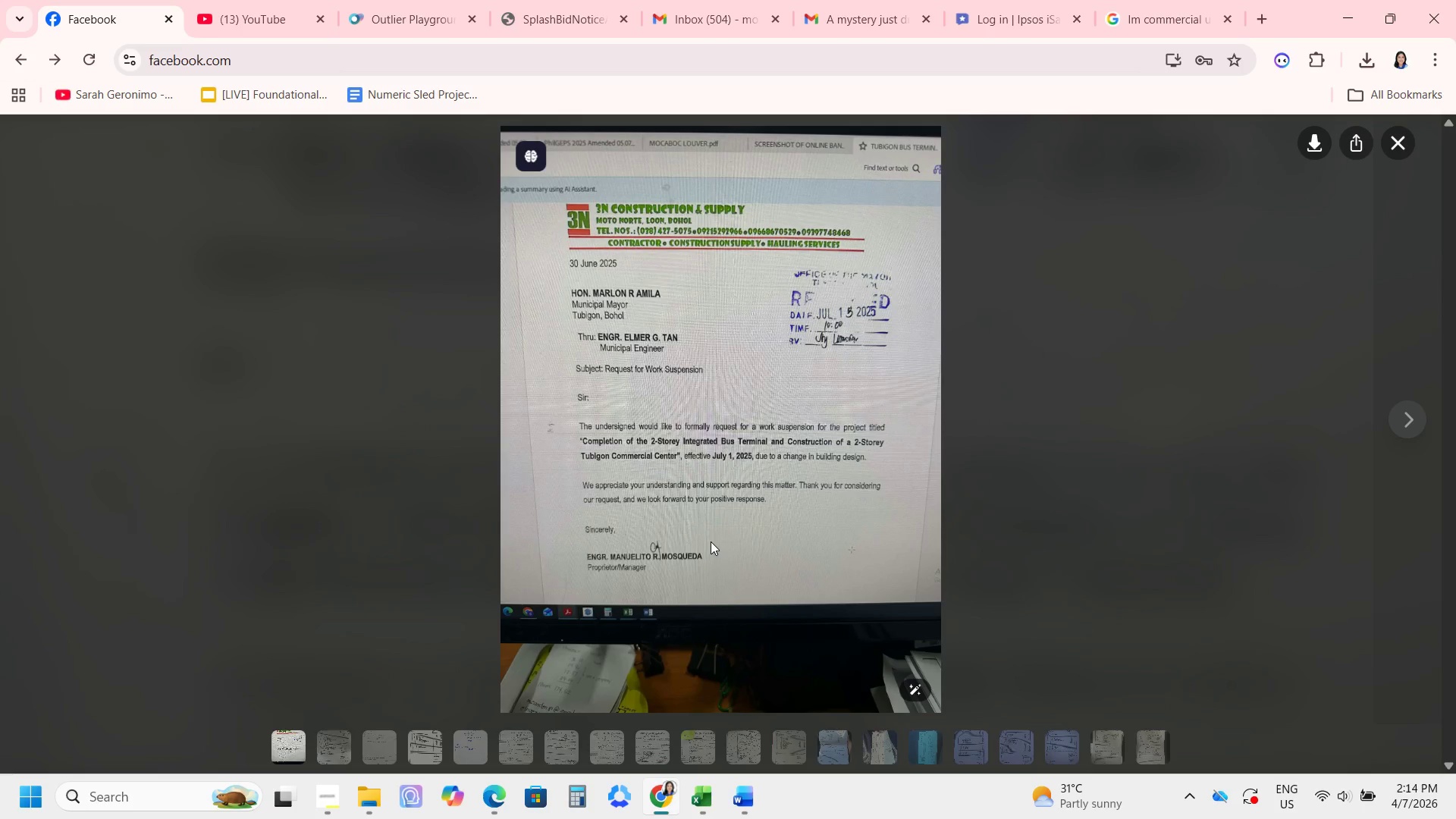 
wait(6.73)
 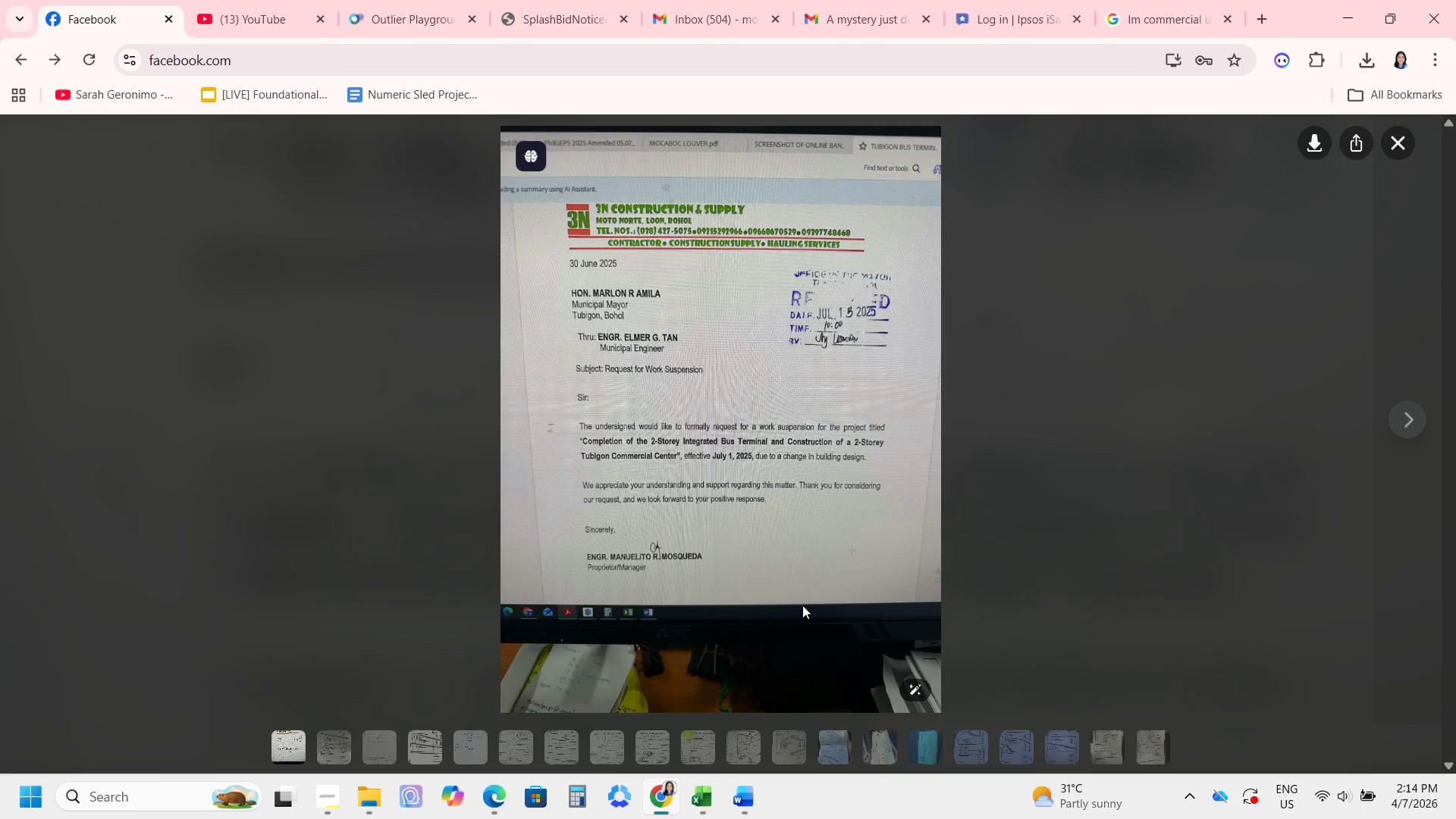 
left_click([744, 795])
 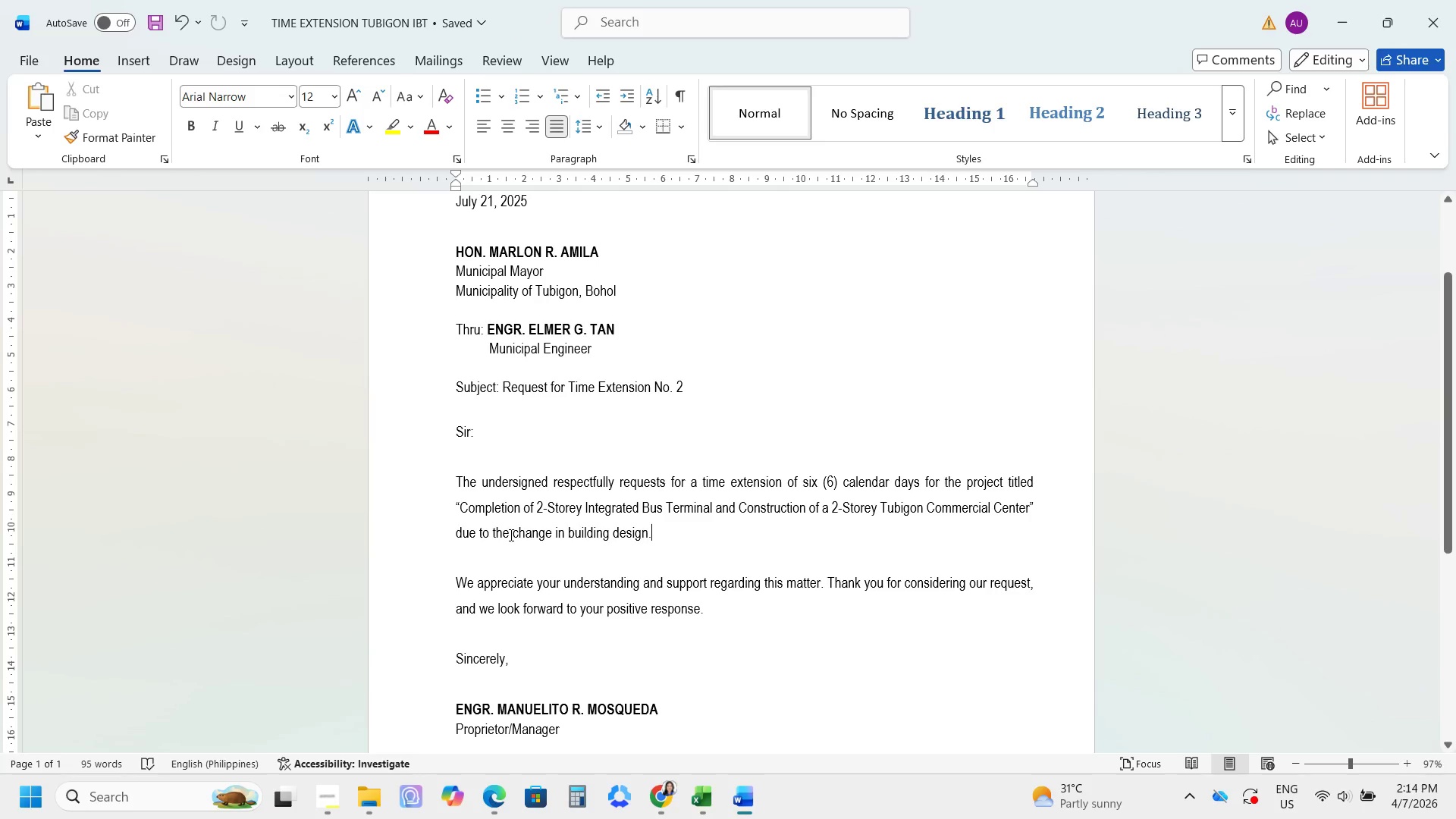 
key(Backspace)
 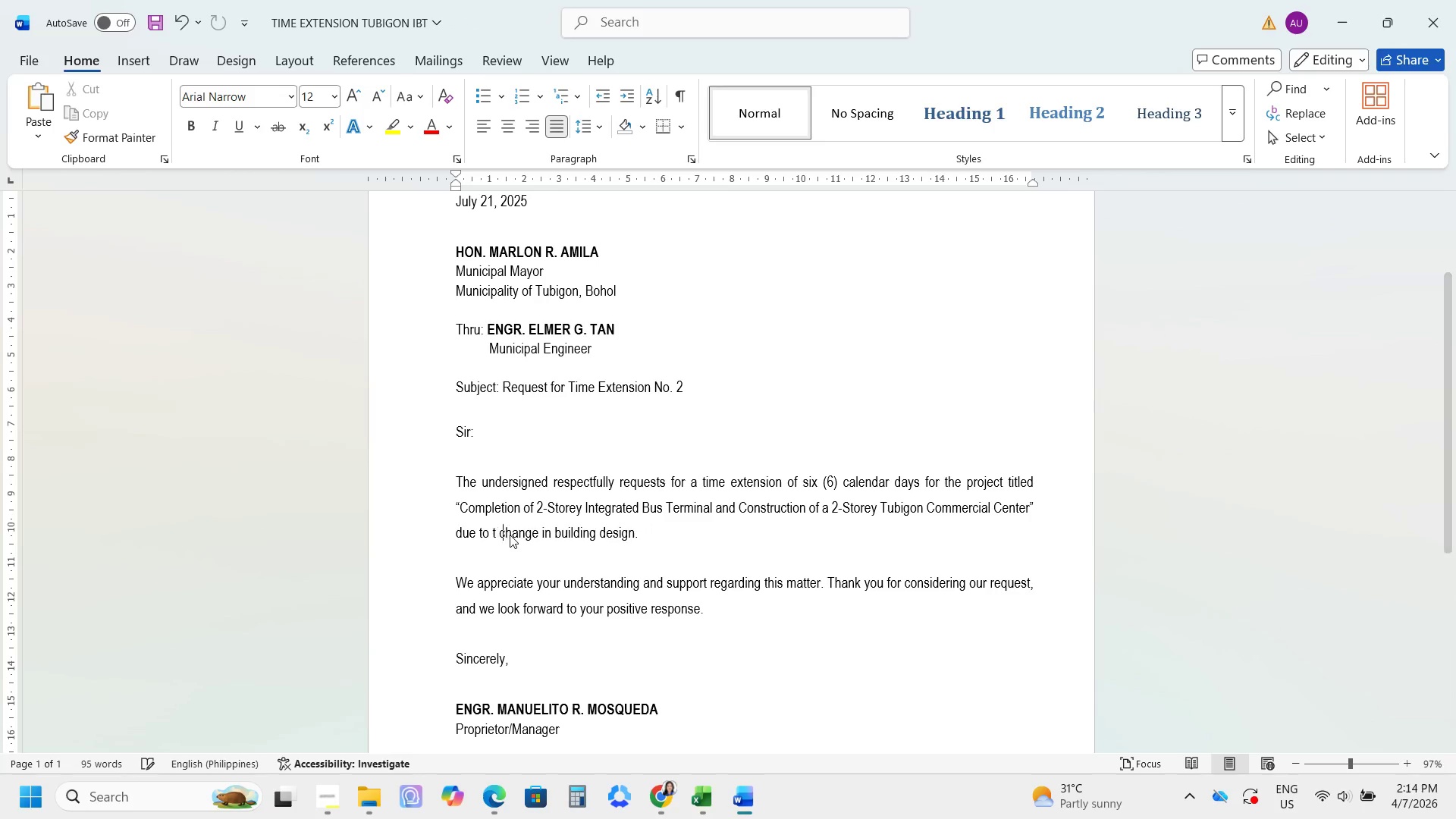 
key(Backspace)
 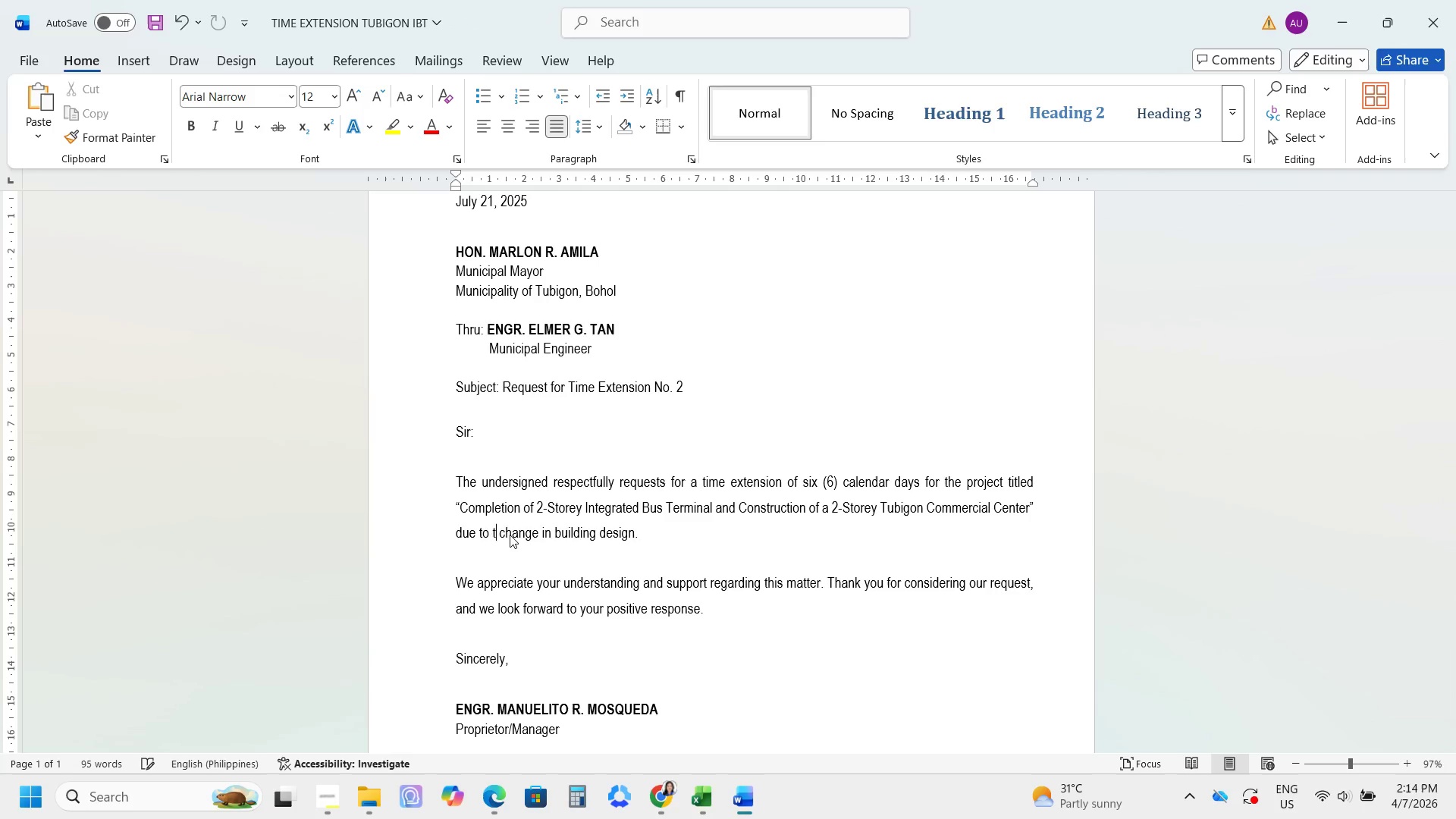 
key(Backspace)
 